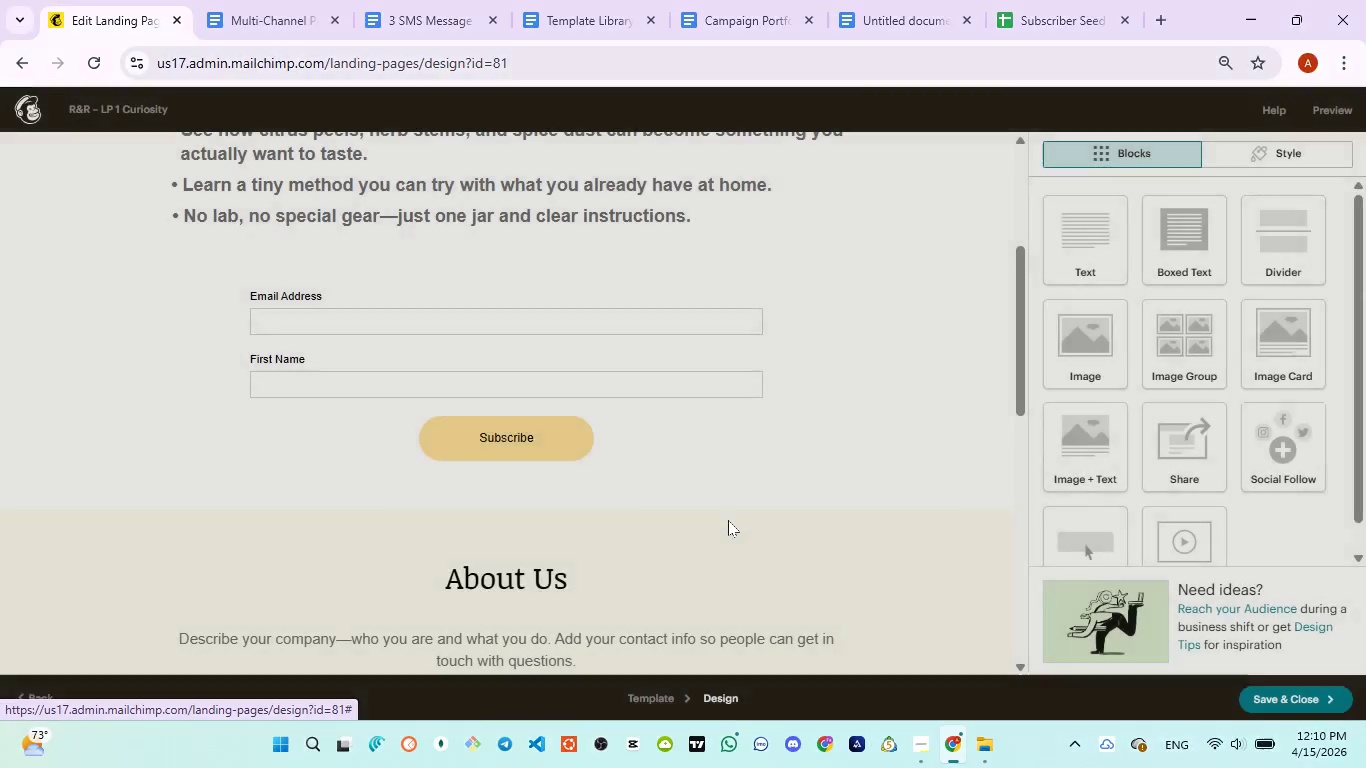 
wait(10.0)
 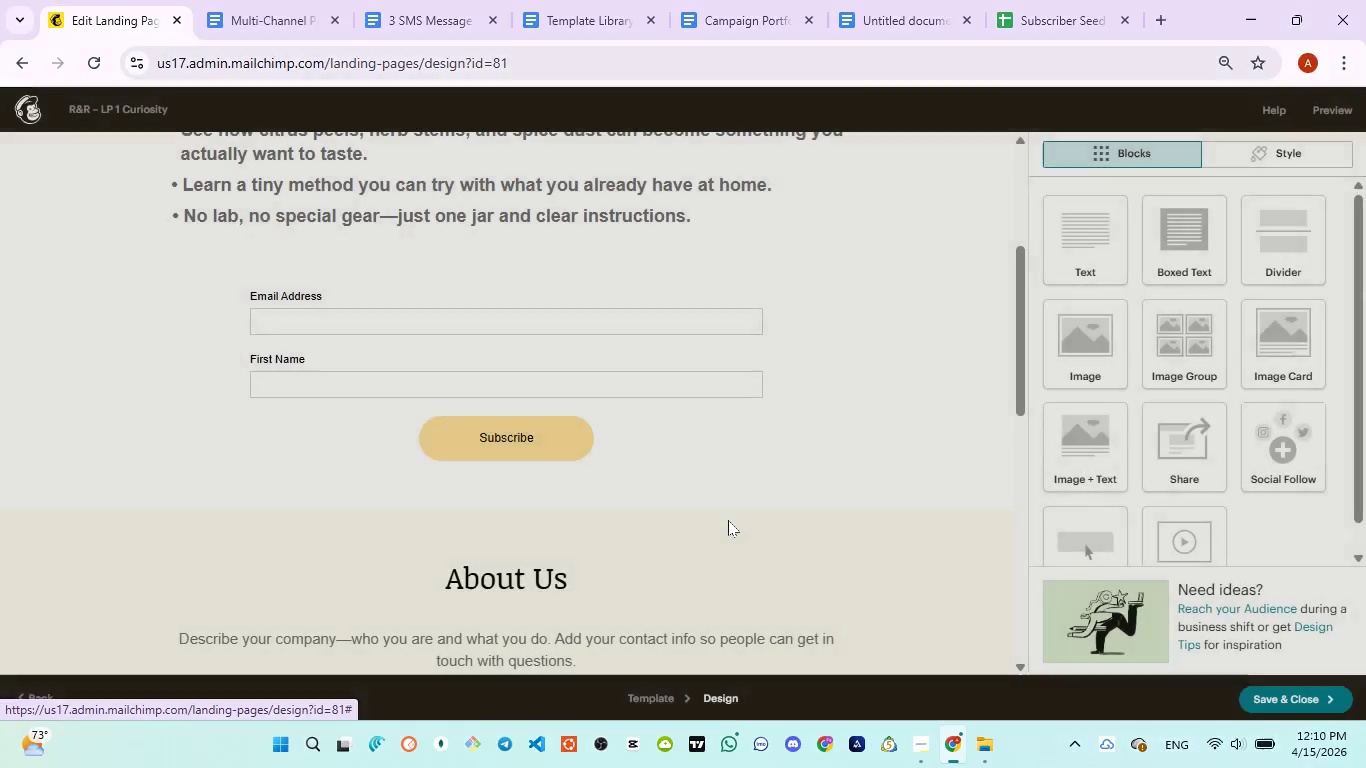 
left_click_drag(start_coordinate=[1019, 333], to_coordinate=[1003, 224])
 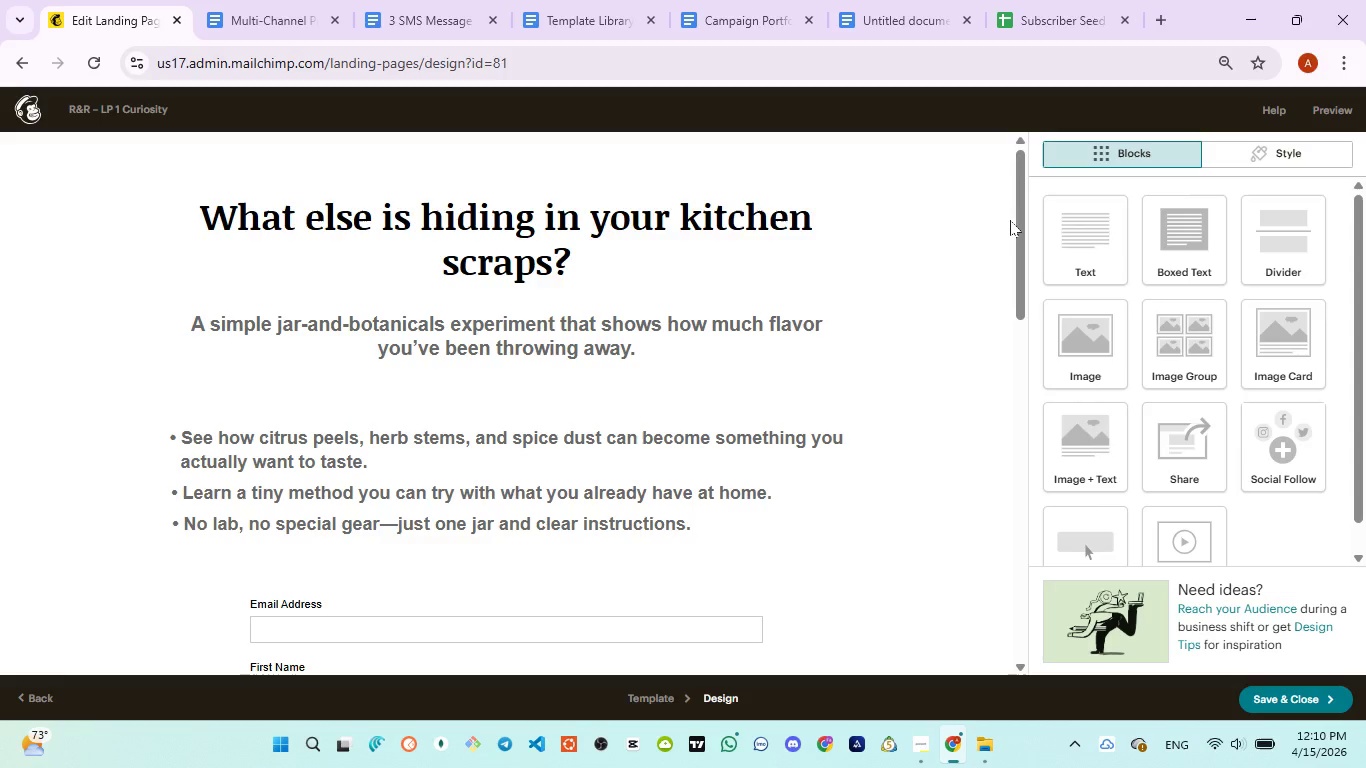 
left_click_drag(start_coordinate=[1021, 205], to_coordinate=[966, 388])
 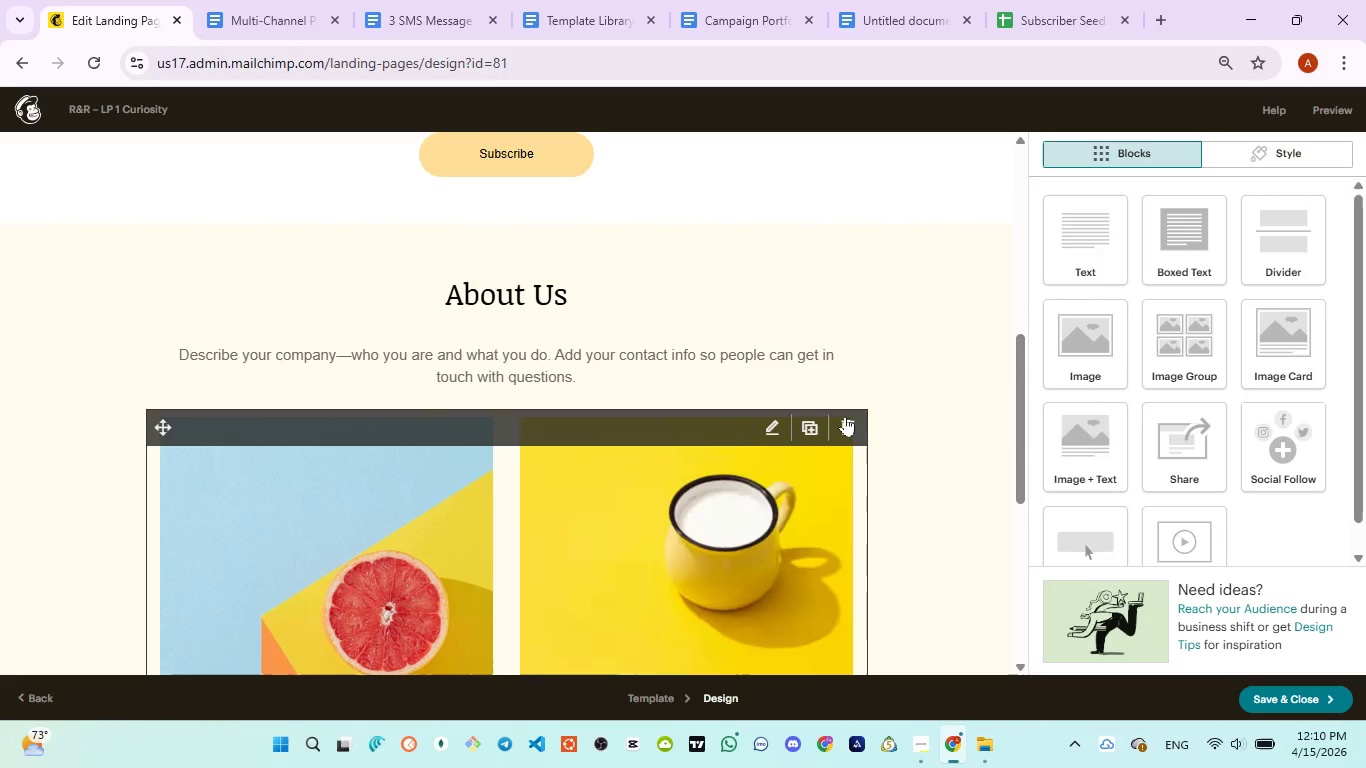 
left_click([845, 416])
 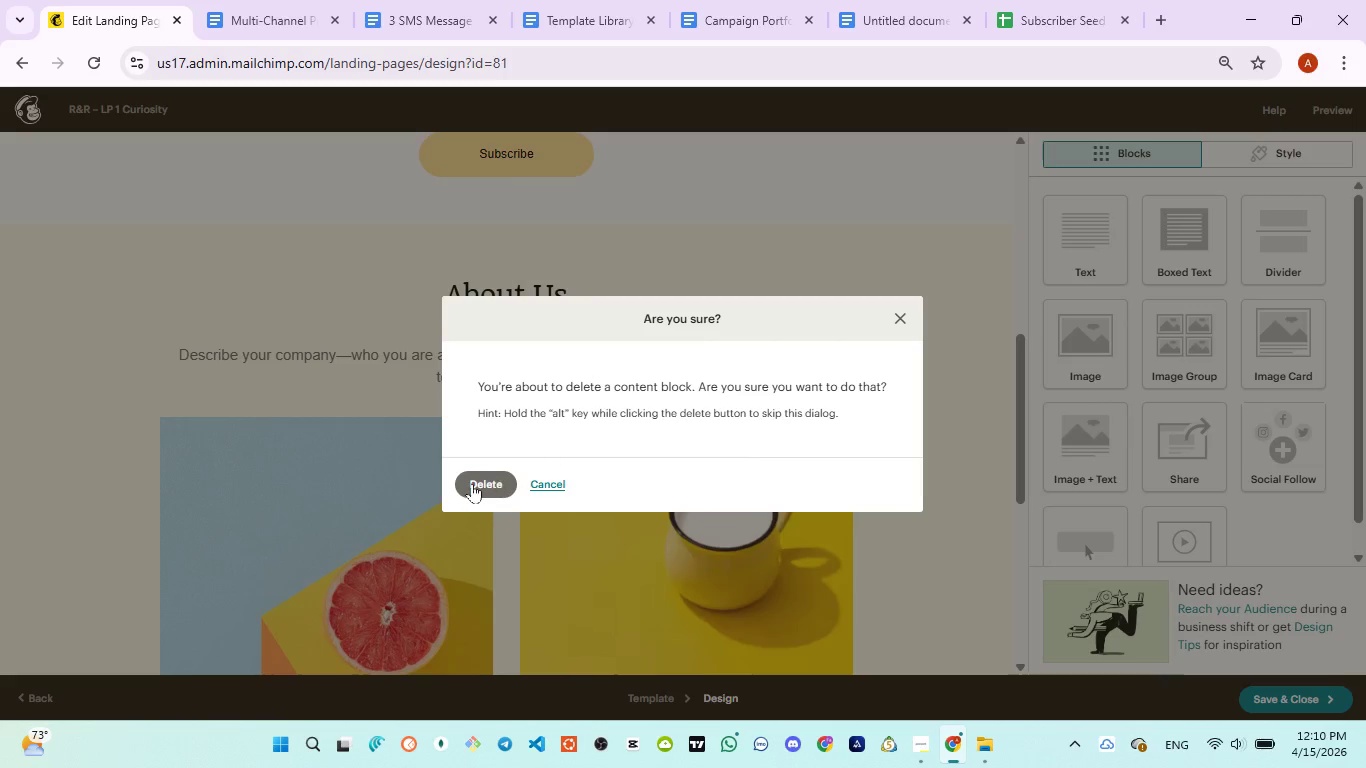 
left_click([472, 483])
 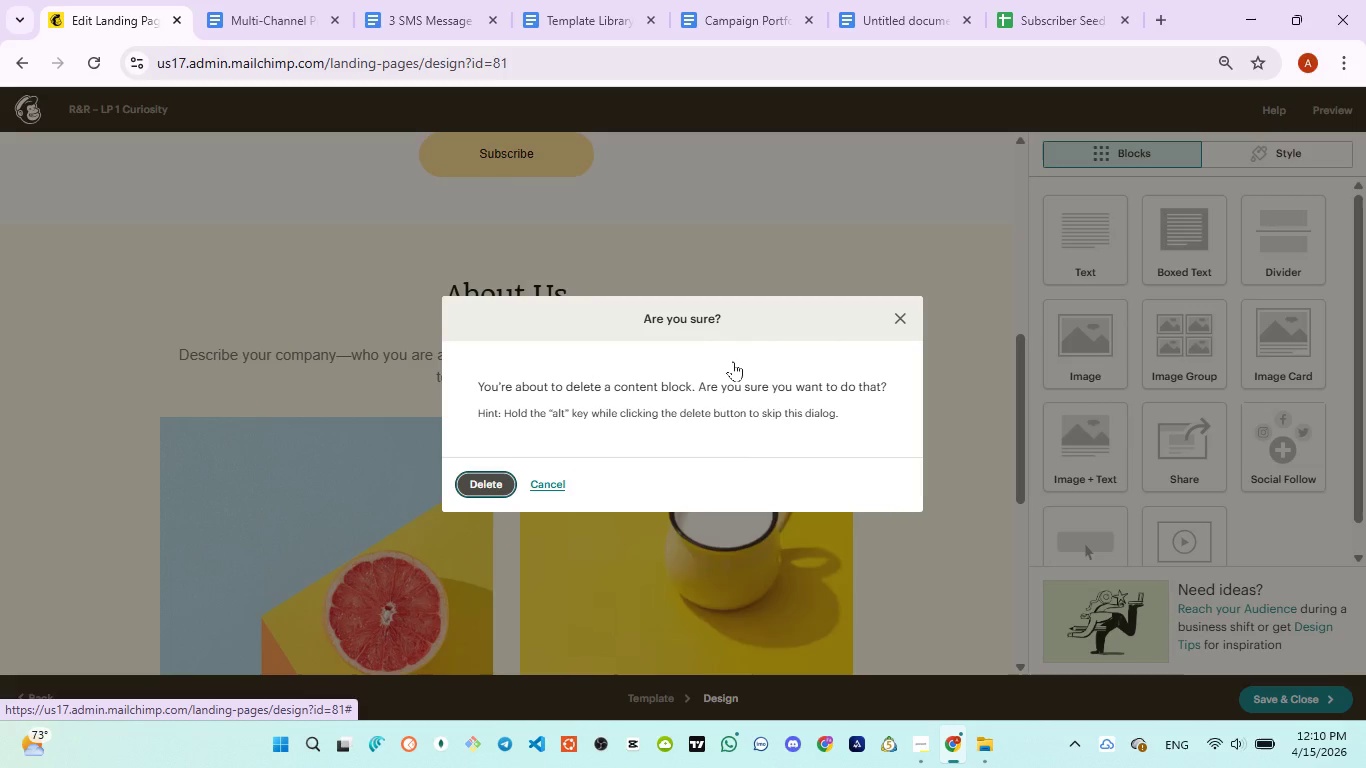 
wait(15.36)
 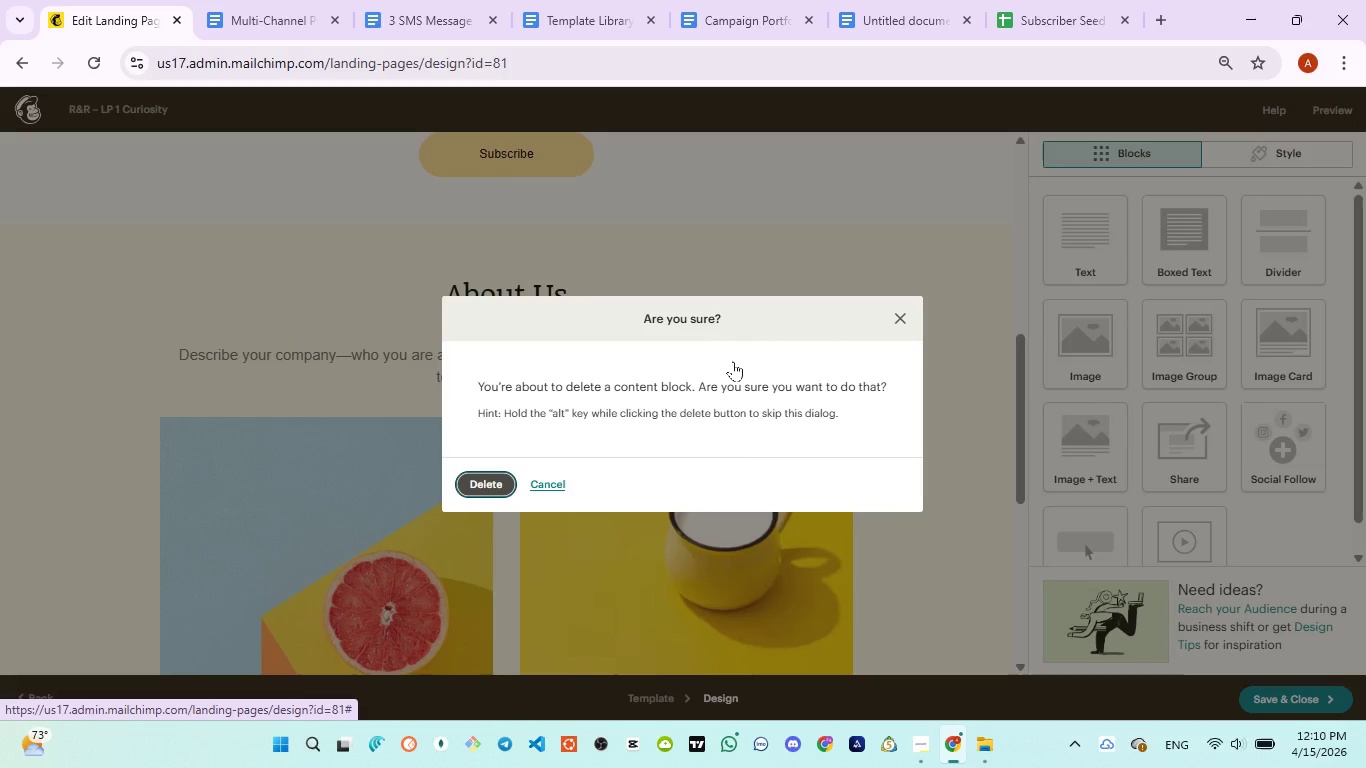 
mouse_move([787, 459])
 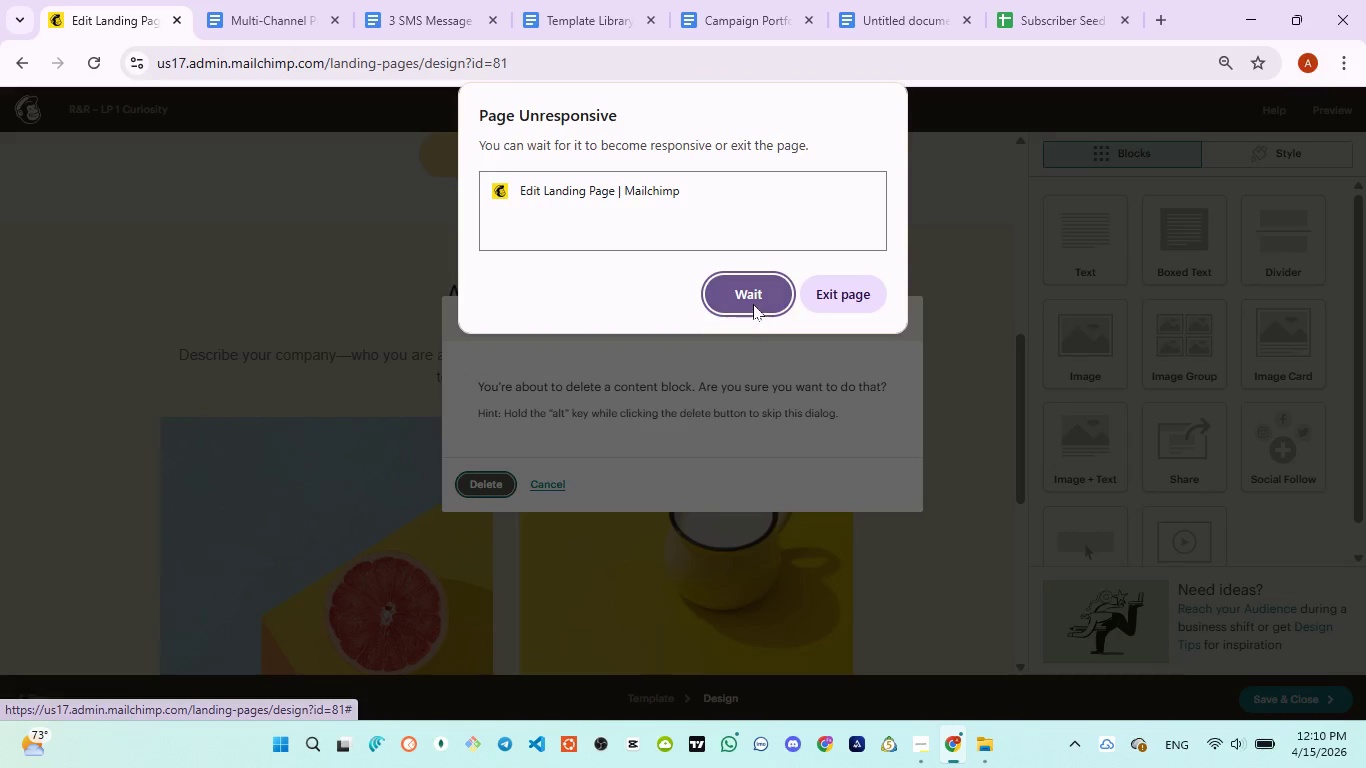 
left_click([754, 302])
 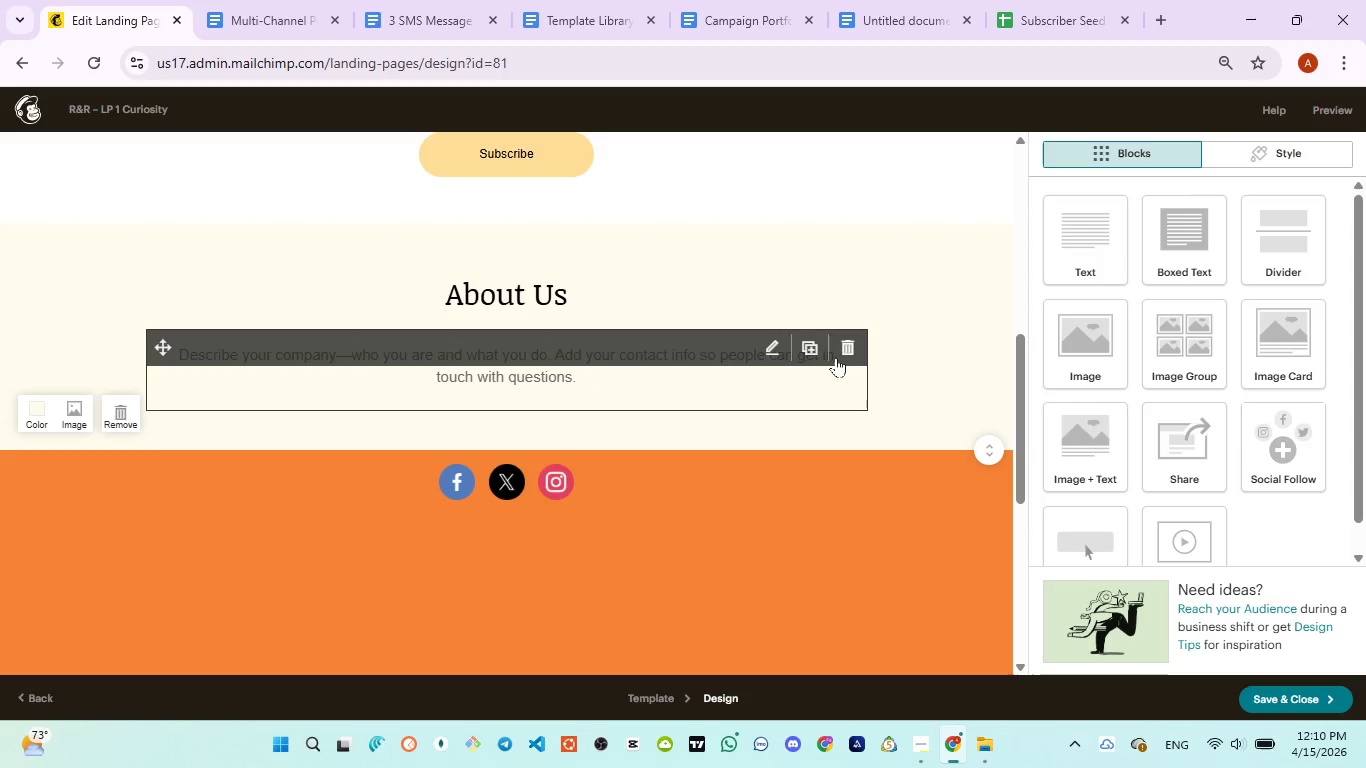 
wait(6.92)
 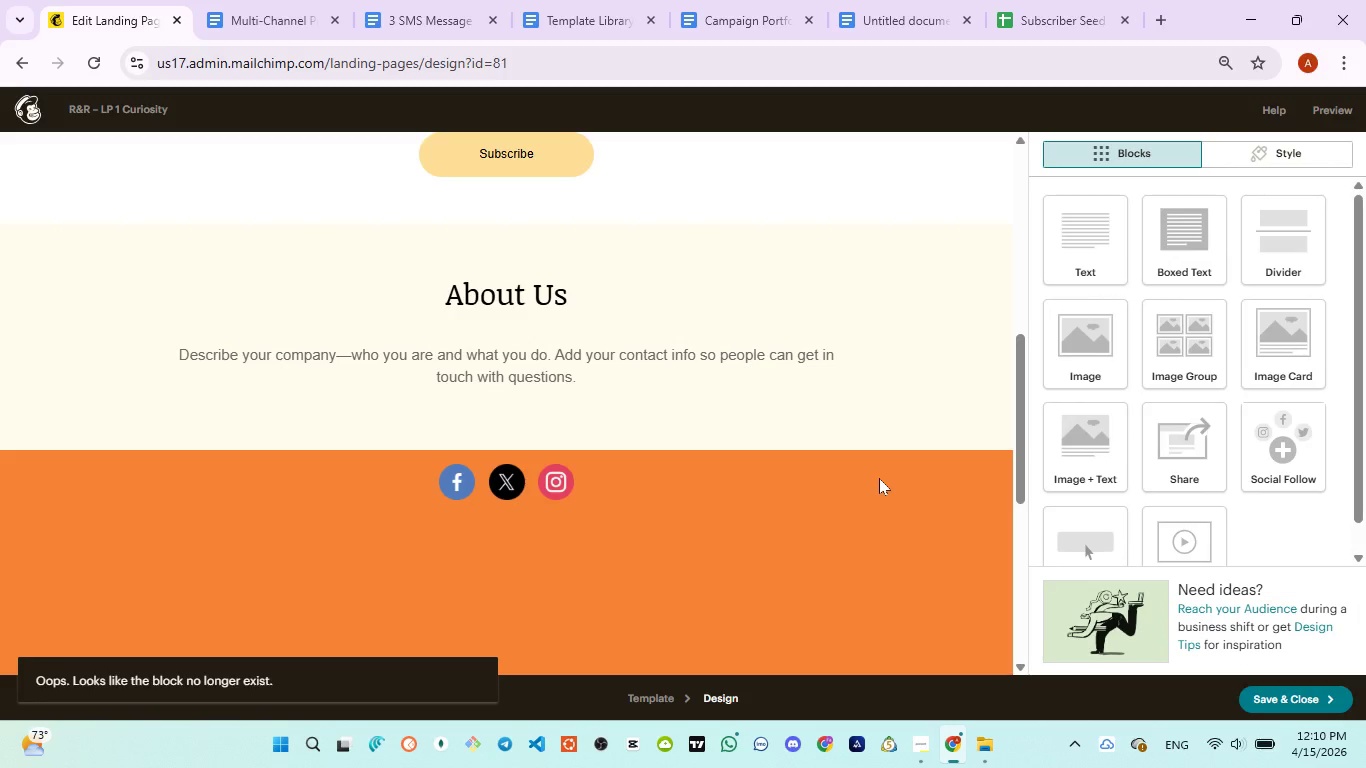 
left_click([848, 339])
 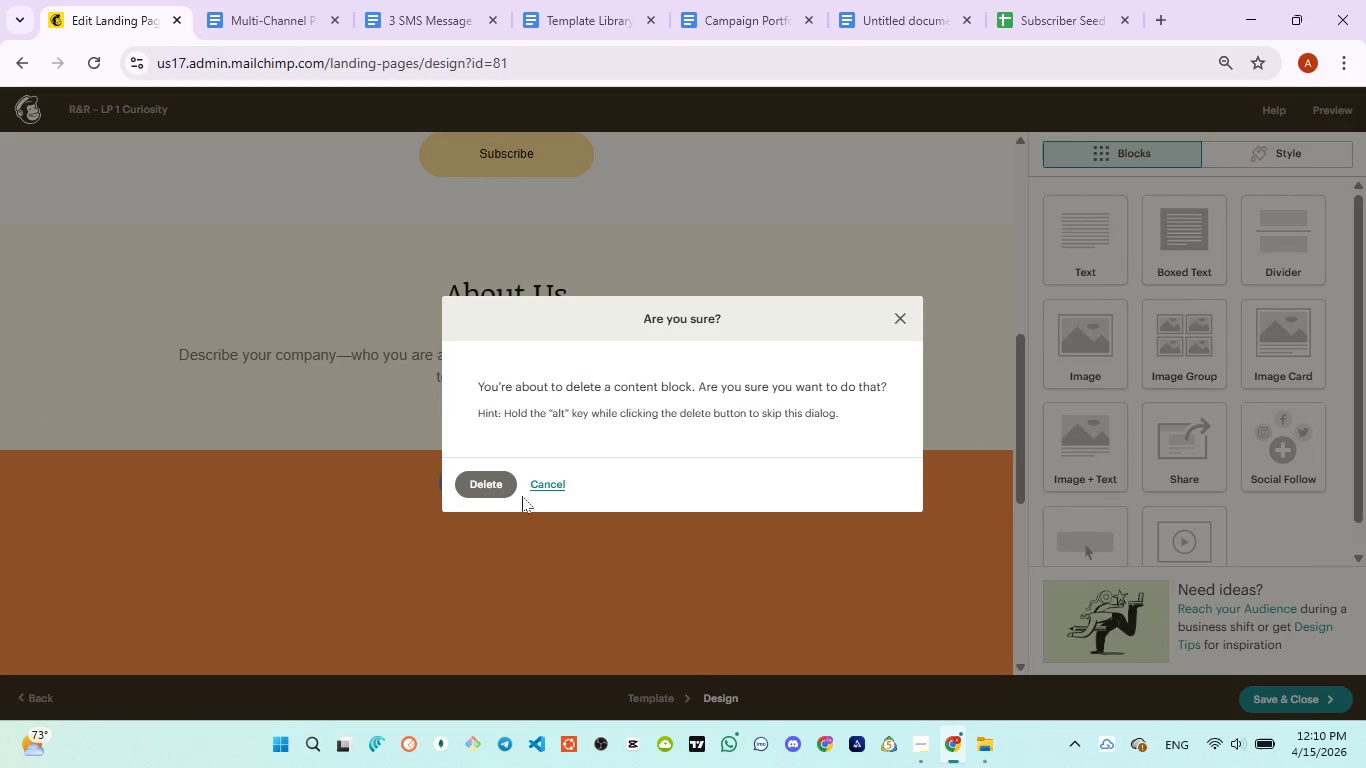 
left_click([503, 489])
 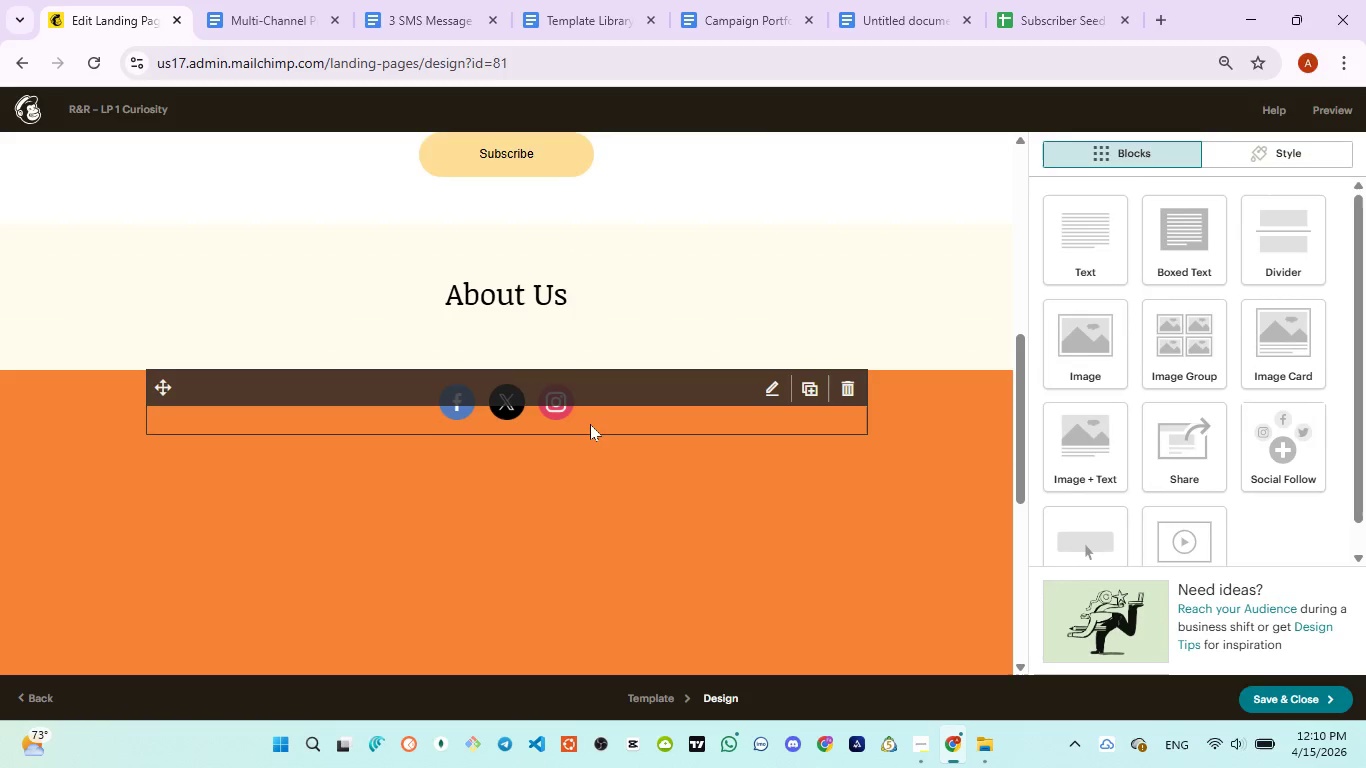 
left_click([844, 384])
 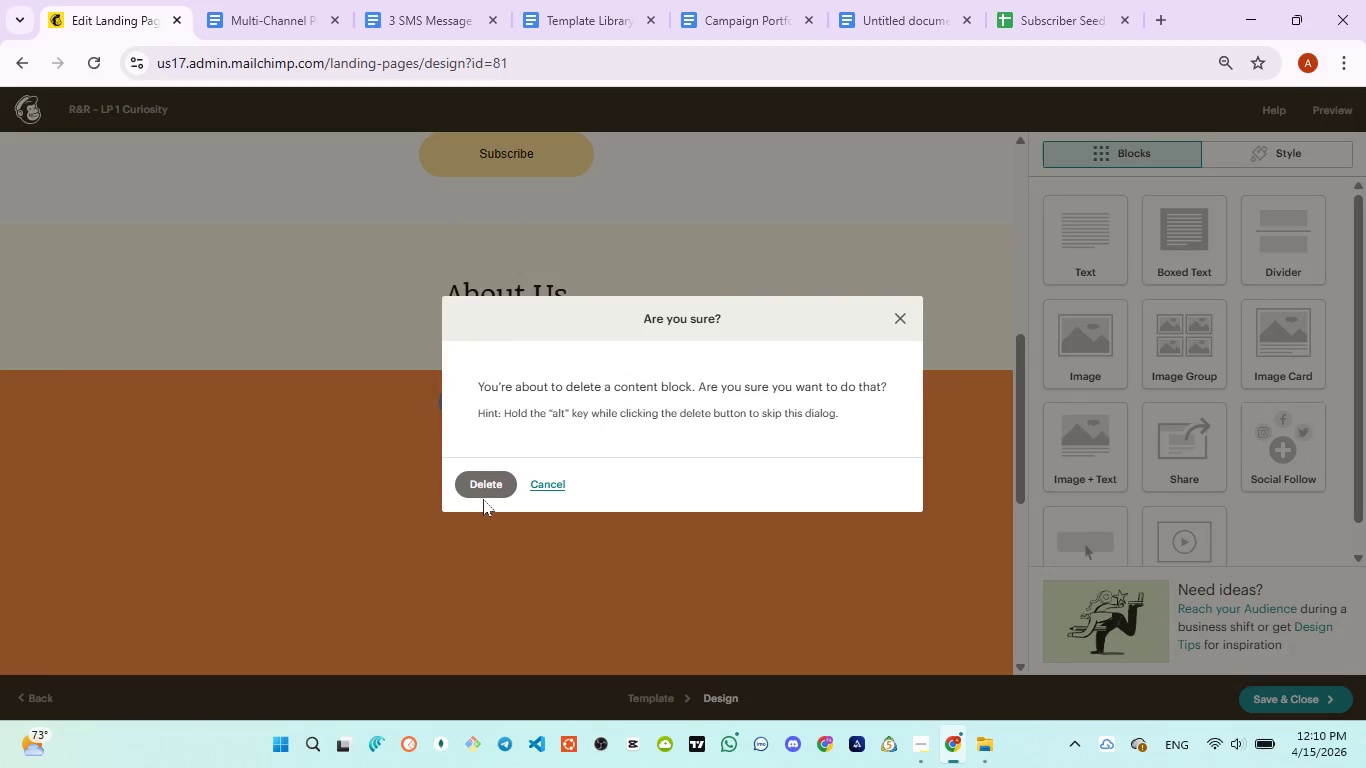 
left_click([481, 483])
 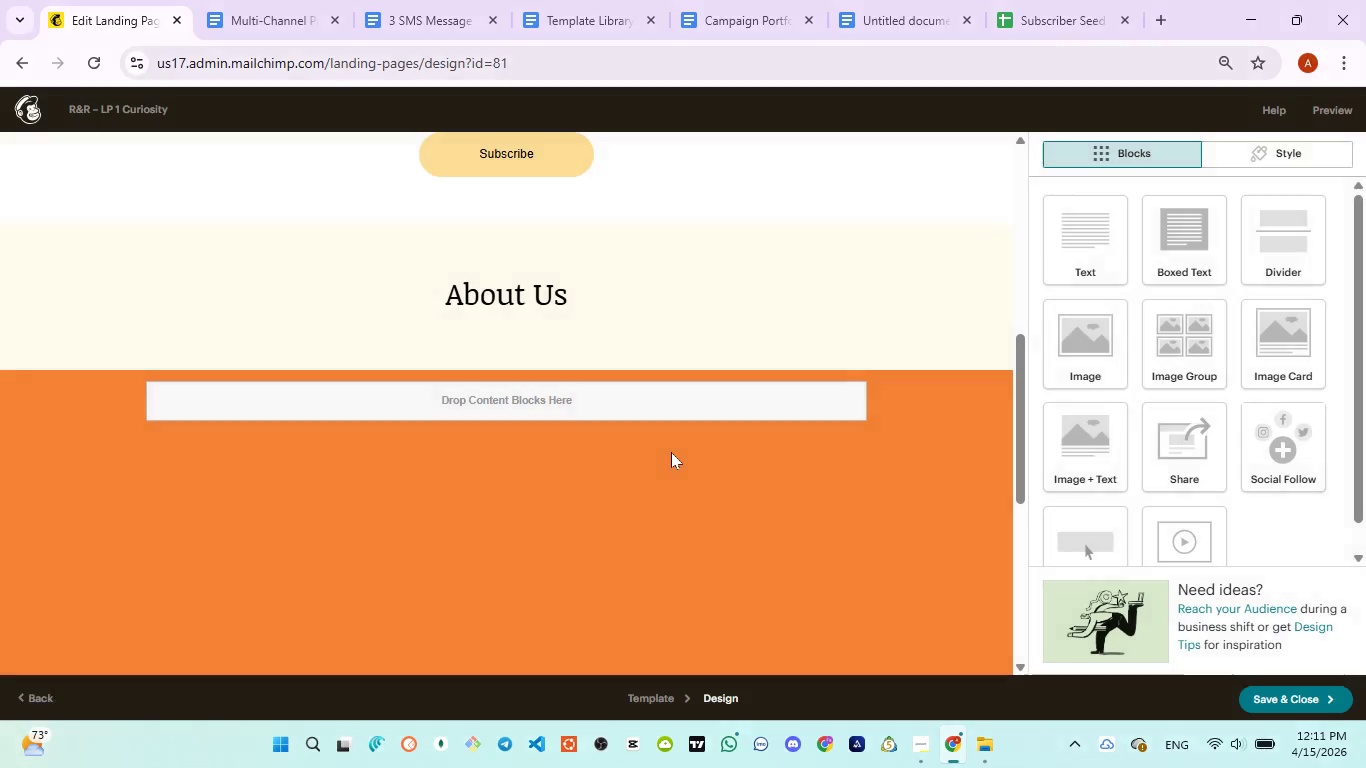 
wait(6.23)
 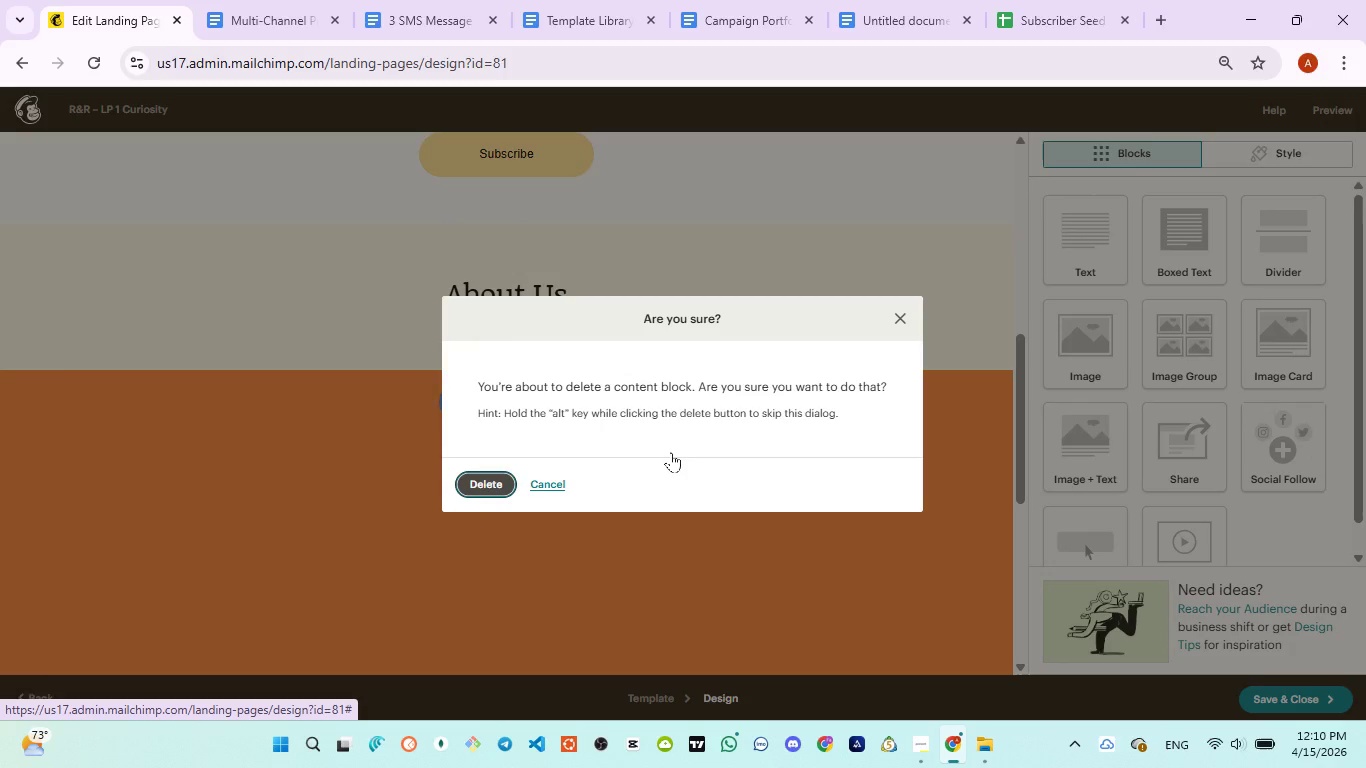 
left_click([845, 279])
 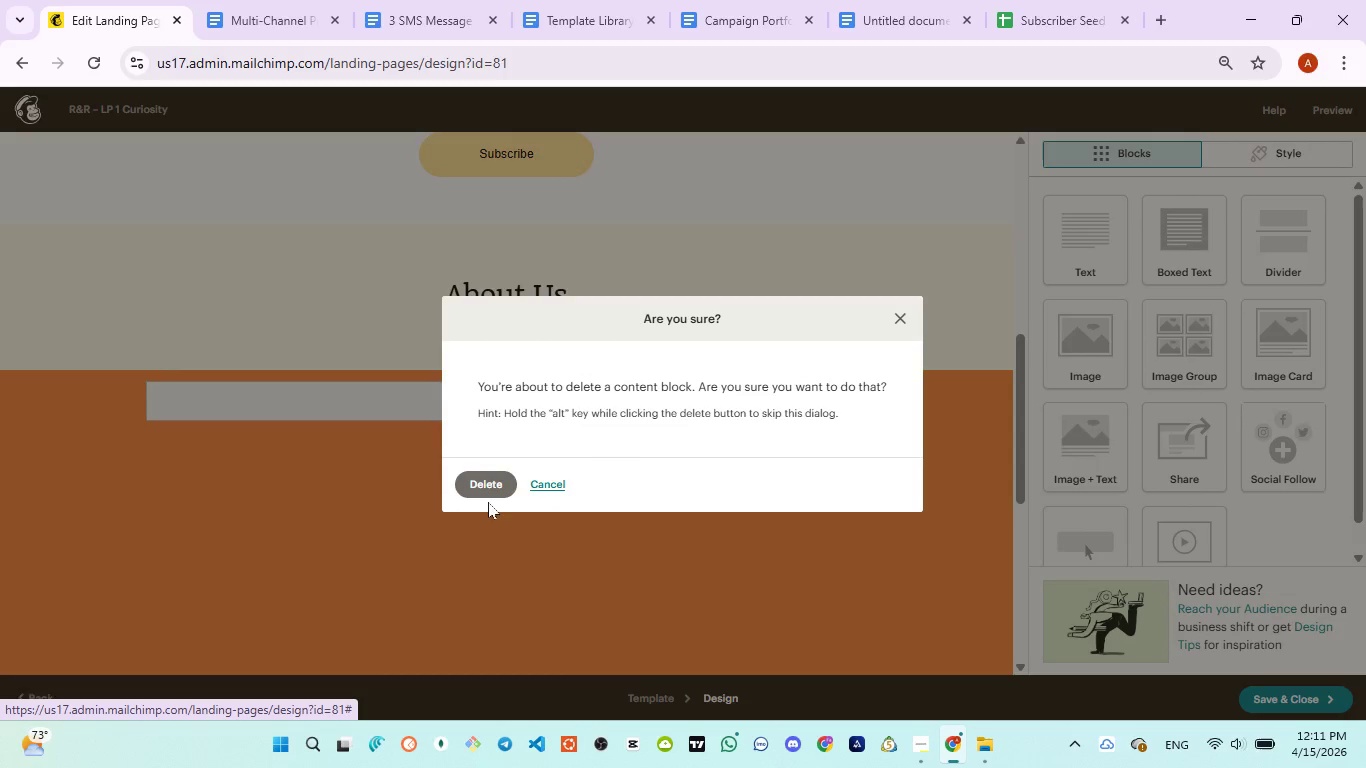 
left_click([505, 479])
 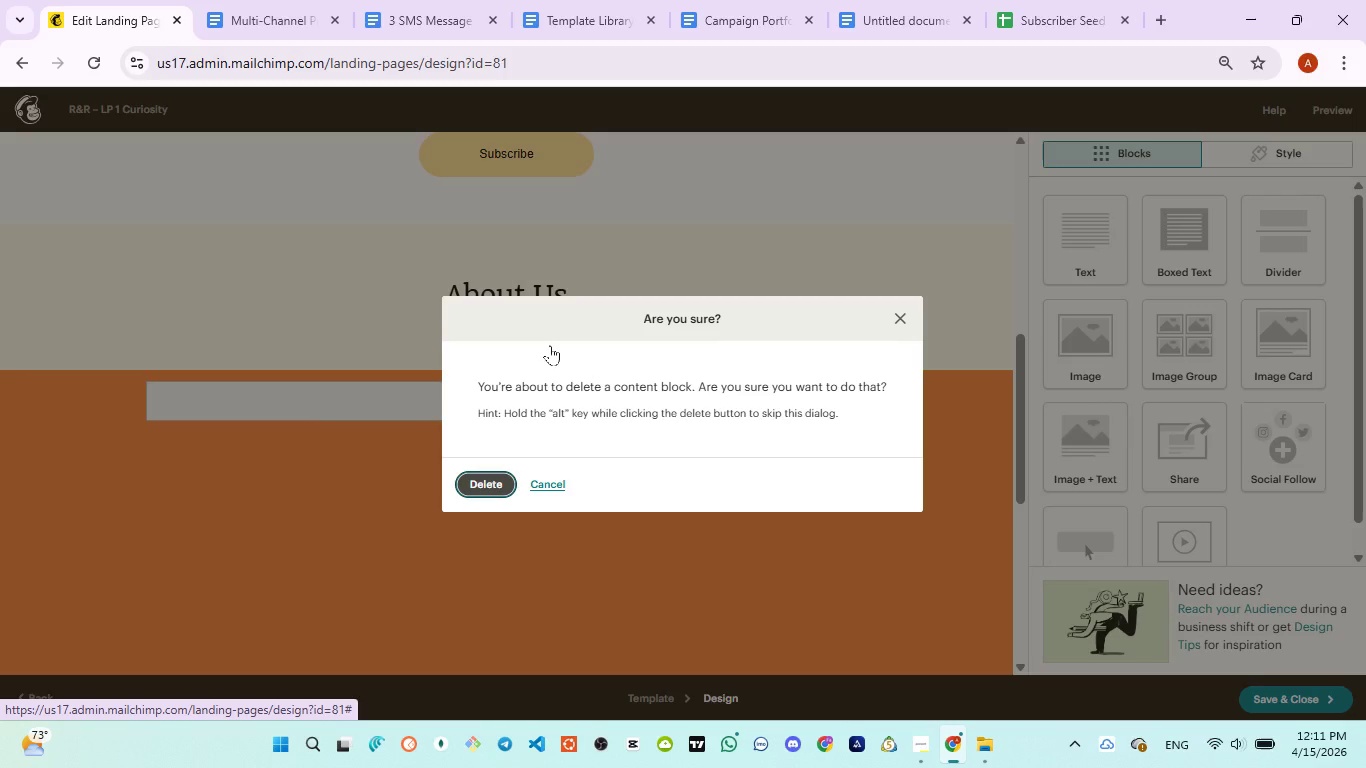 
wait(10.06)
 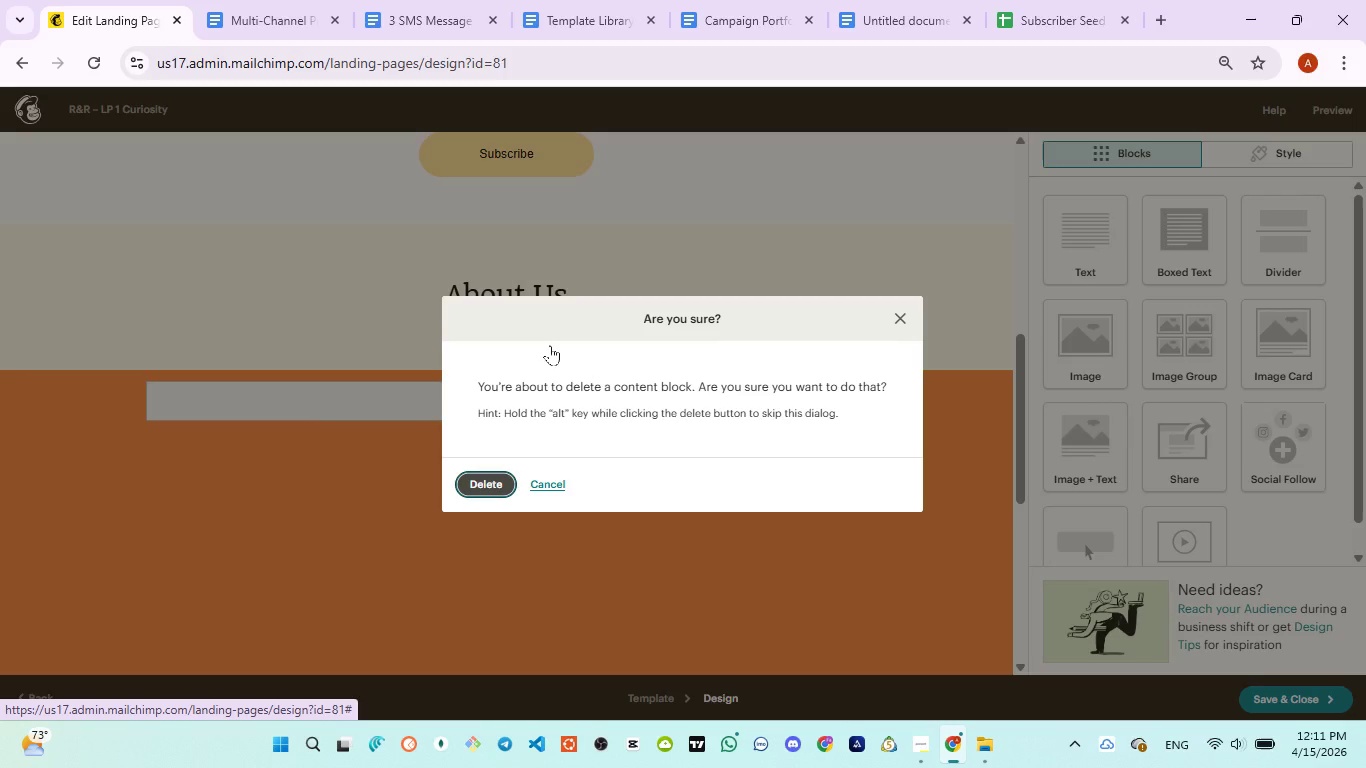 
left_click([123, 329])
 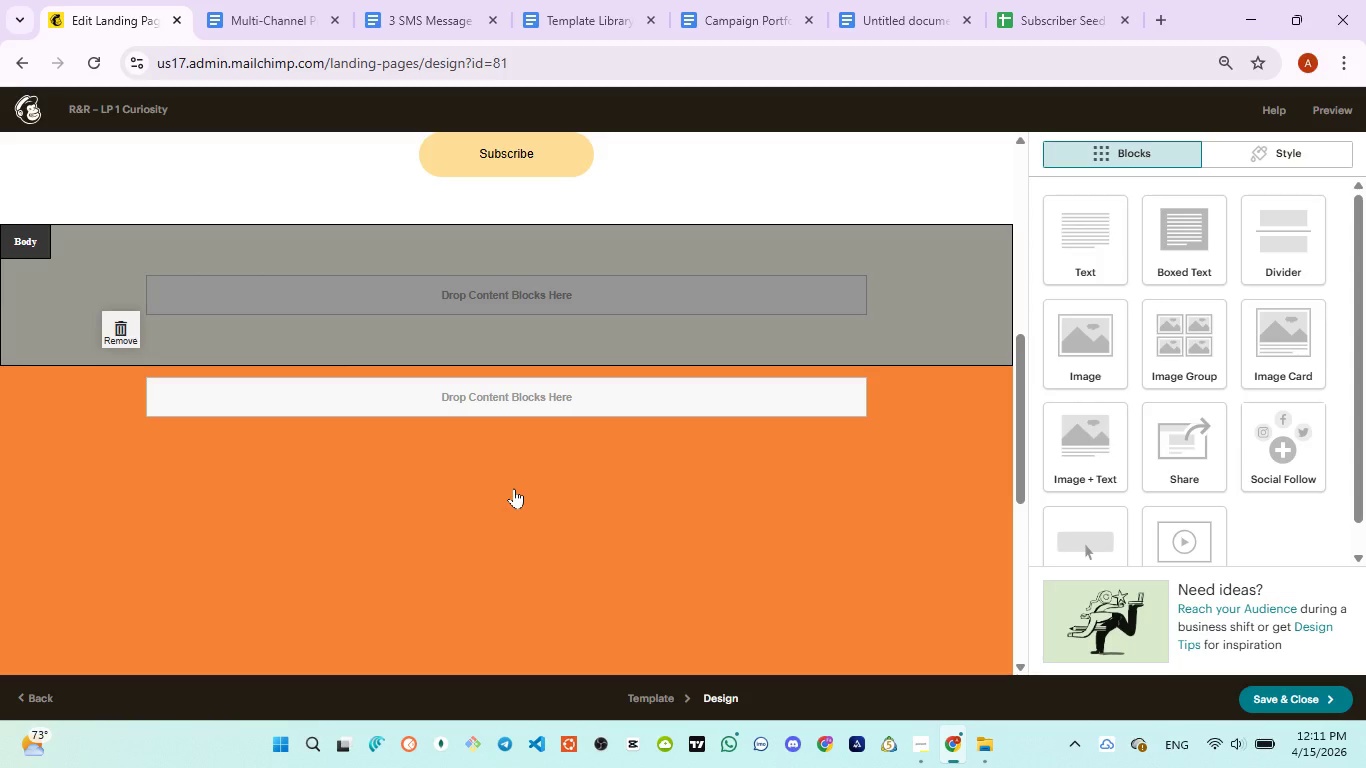 
wait(6.58)
 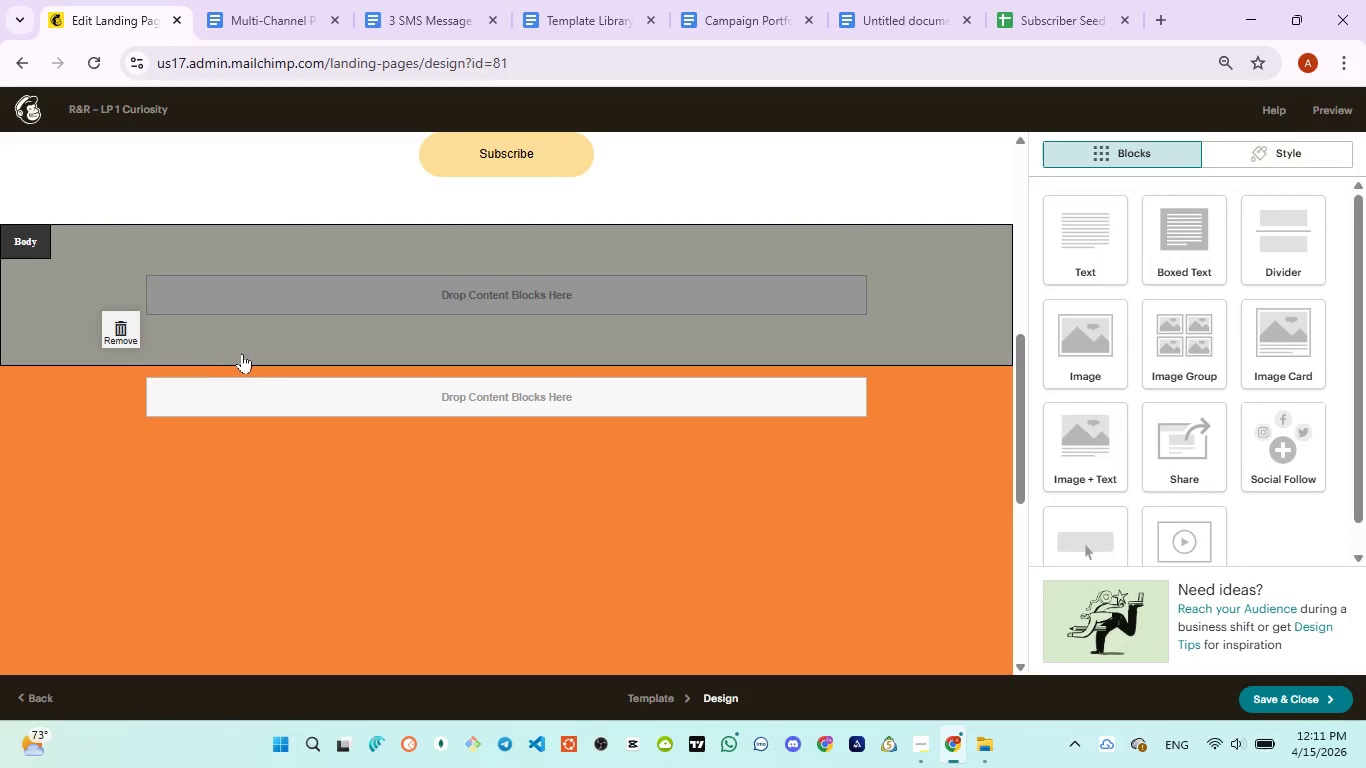 
scroll: coordinate [546, 485], scroll_direction: none, amount: 0.0
 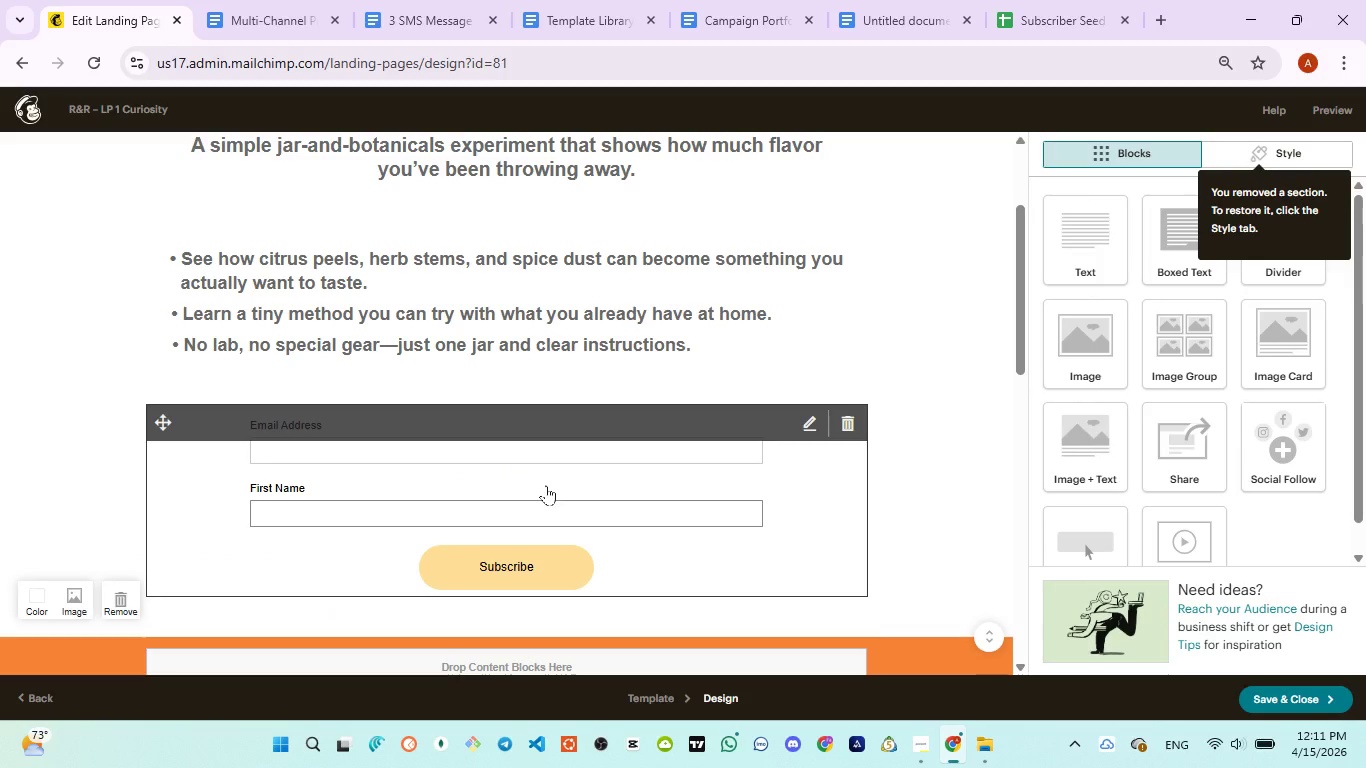 
scroll: coordinate [632, 302], scroll_direction: up, amount: 9.0
 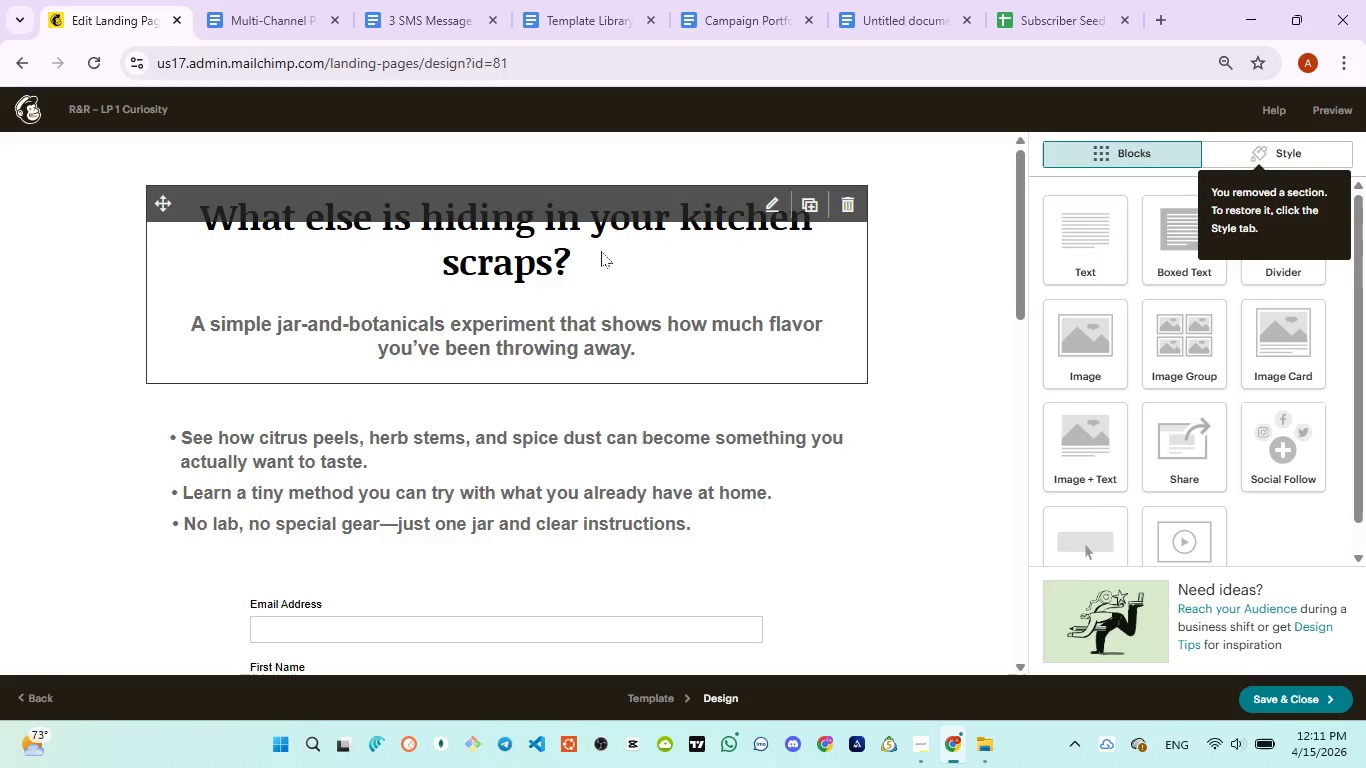 
left_click([601, 251])
 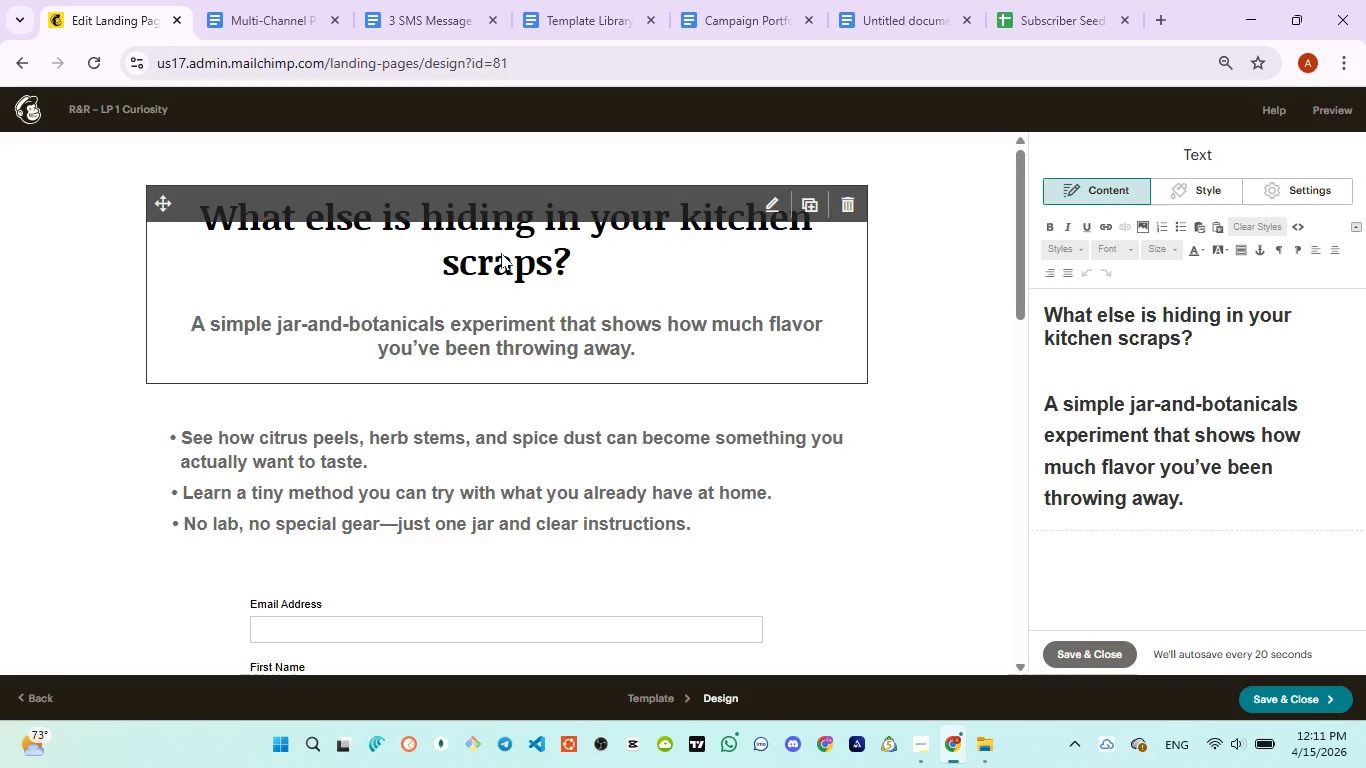 
left_click([501, 253])
 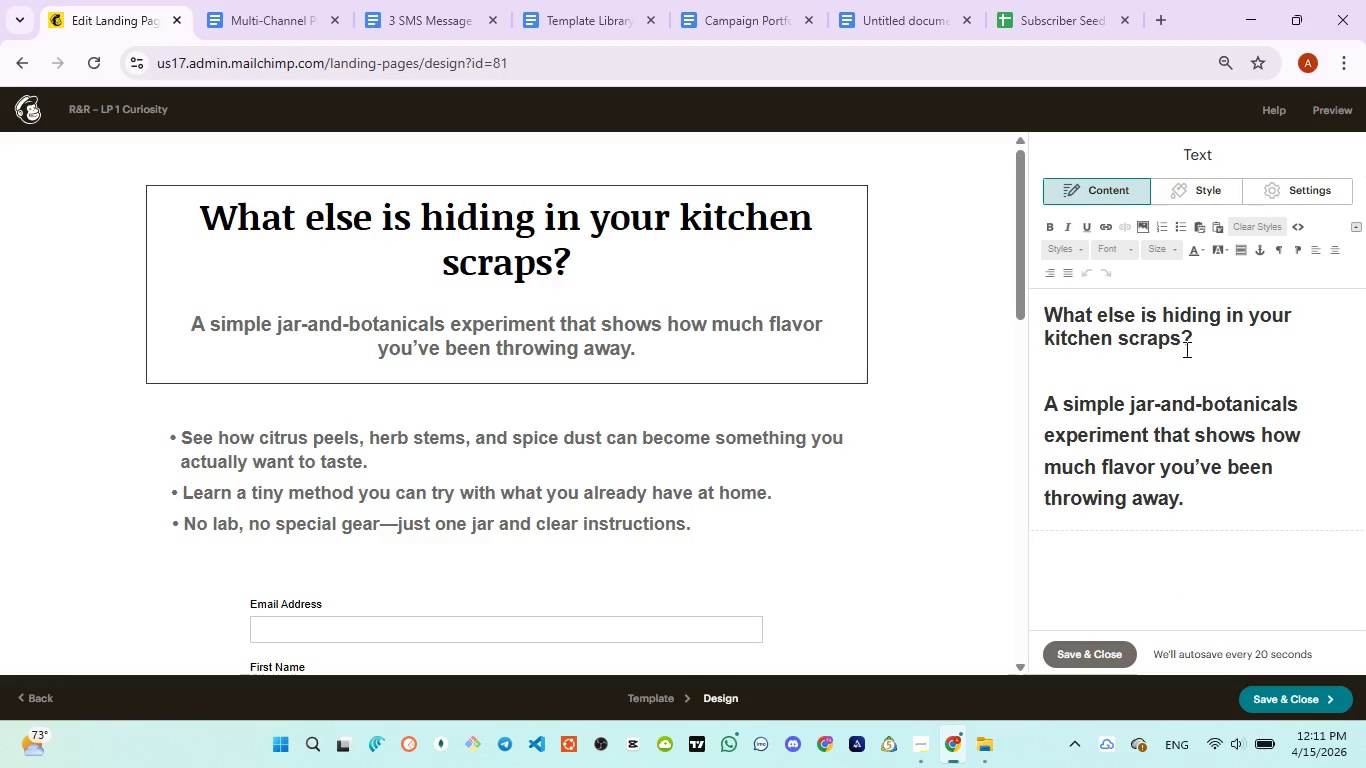 
left_click_drag(start_coordinate=[1198, 349], to_coordinate=[1044, 308])
 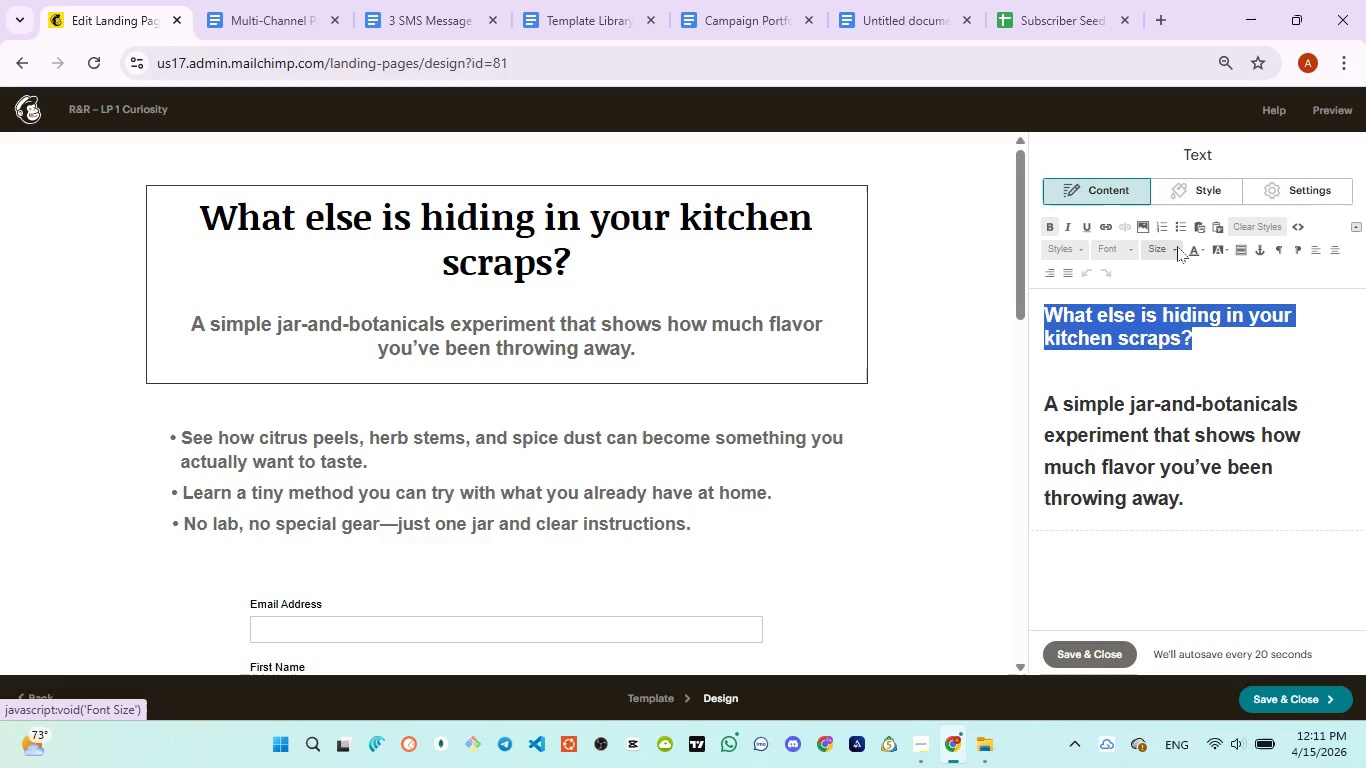 
left_click([1180, 247])
 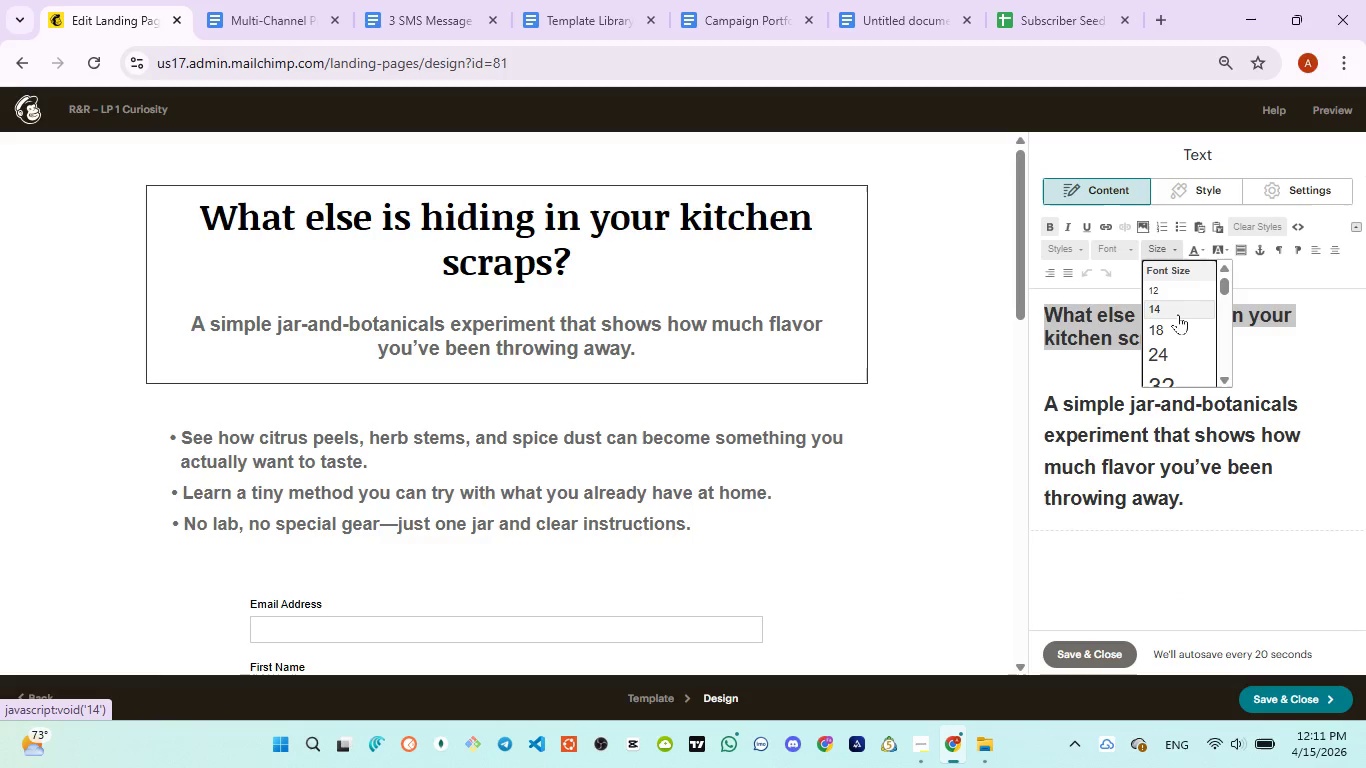 
scroll: coordinate [1178, 317], scroll_direction: down, amount: 1.0
 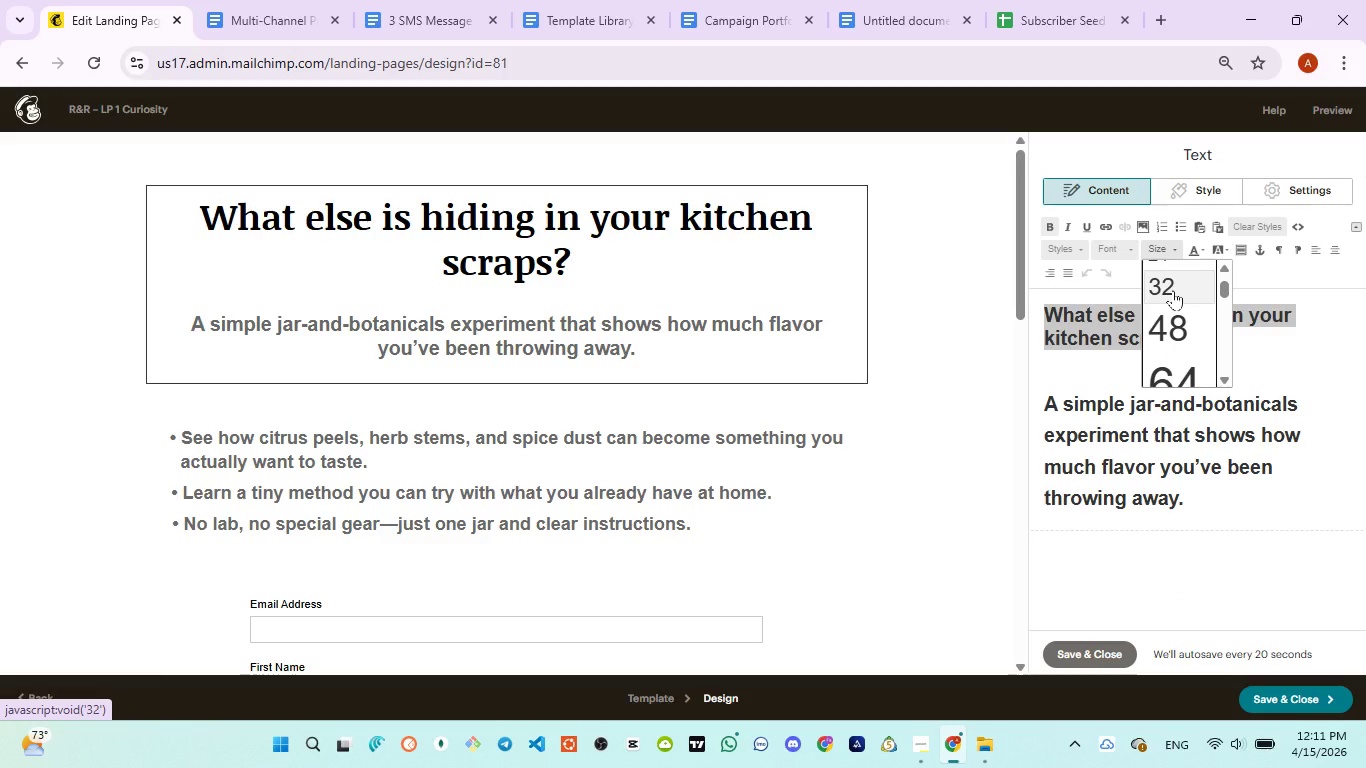 
left_click([1173, 290])
 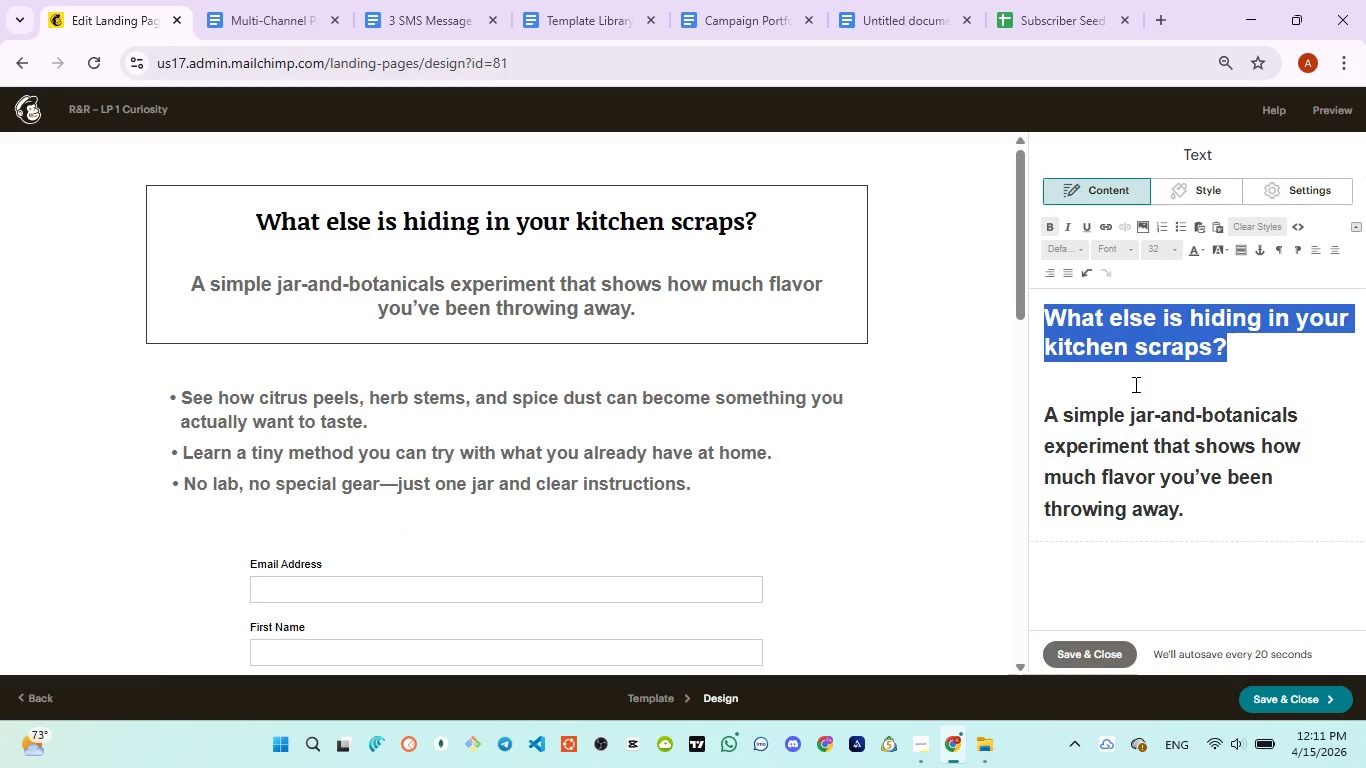 
left_click([1134, 384])
 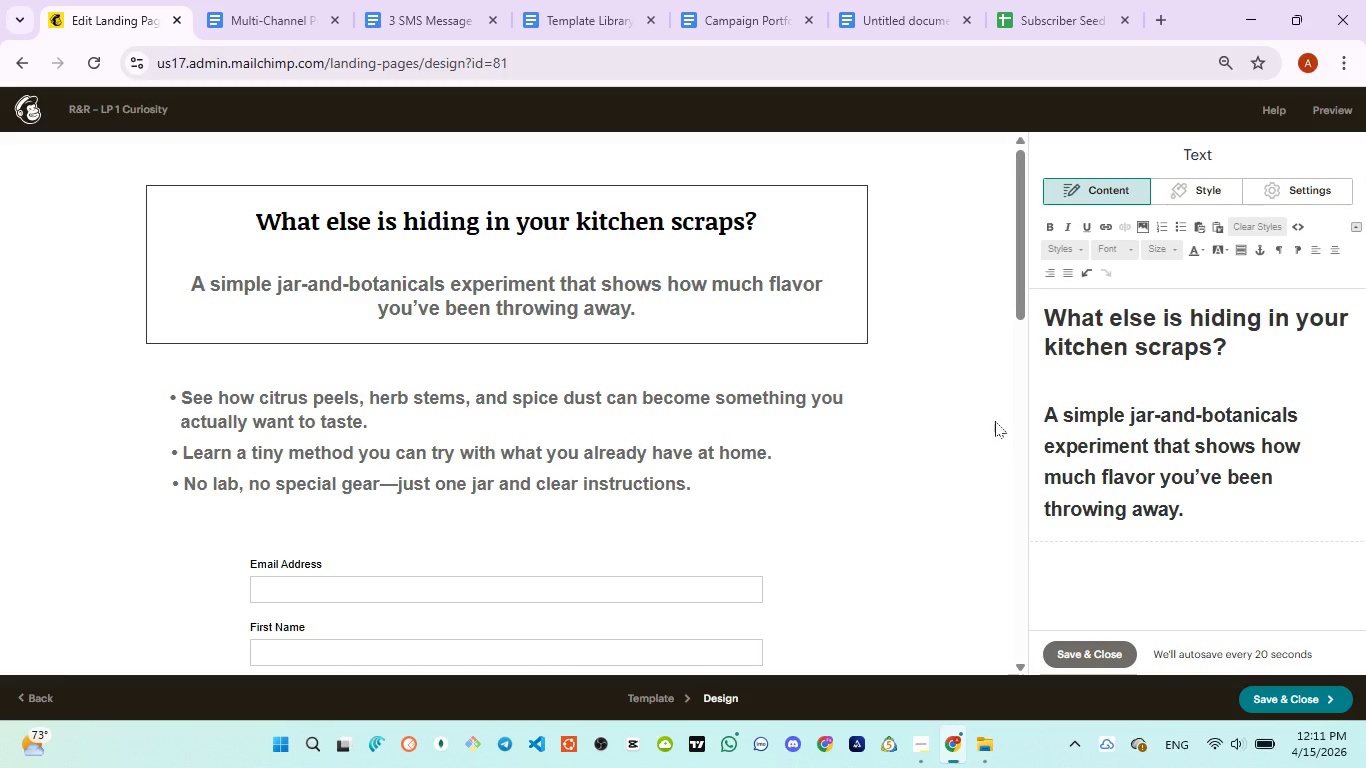 
left_click([995, 421])
 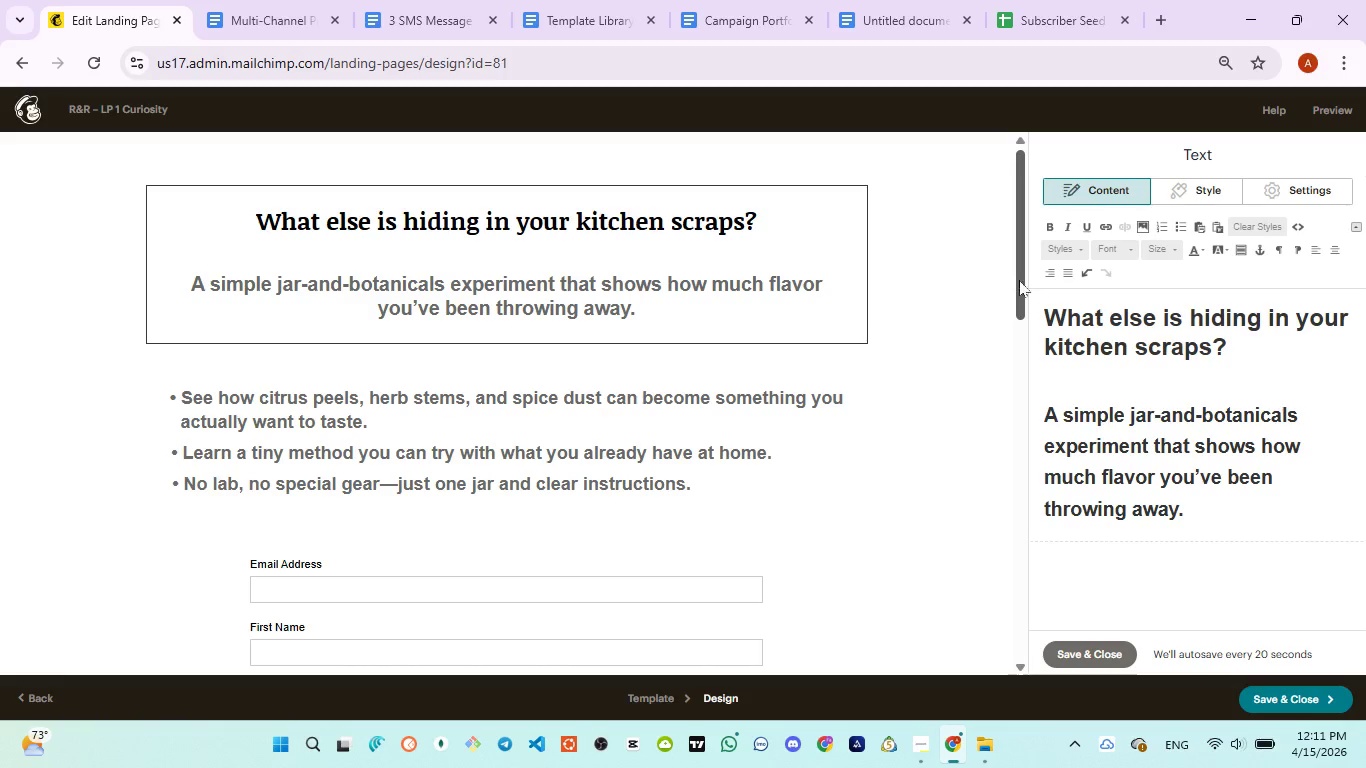 
left_click_drag(start_coordinate=[1024, 269], to_coordinate=[1030, 298])
 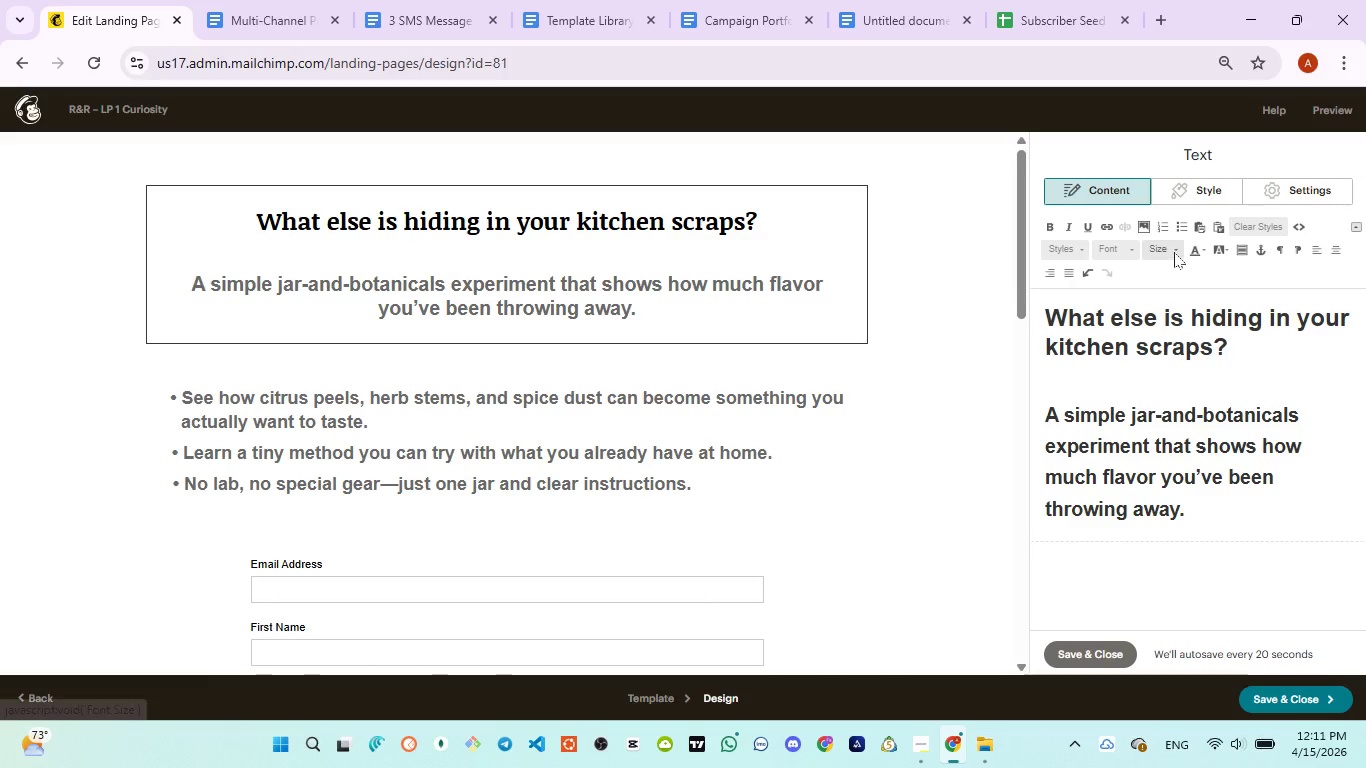 
left_click([1175, 251])
 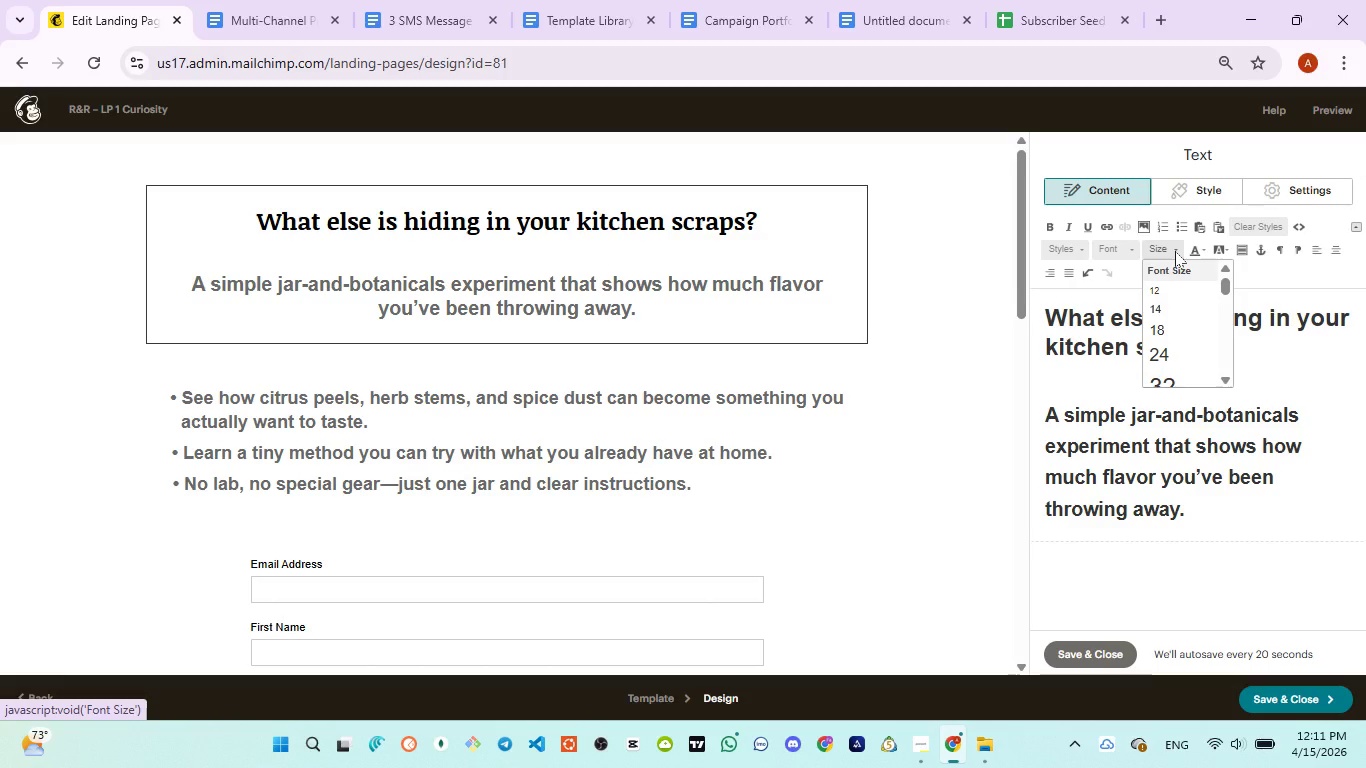 
left_click([1175, 251])
 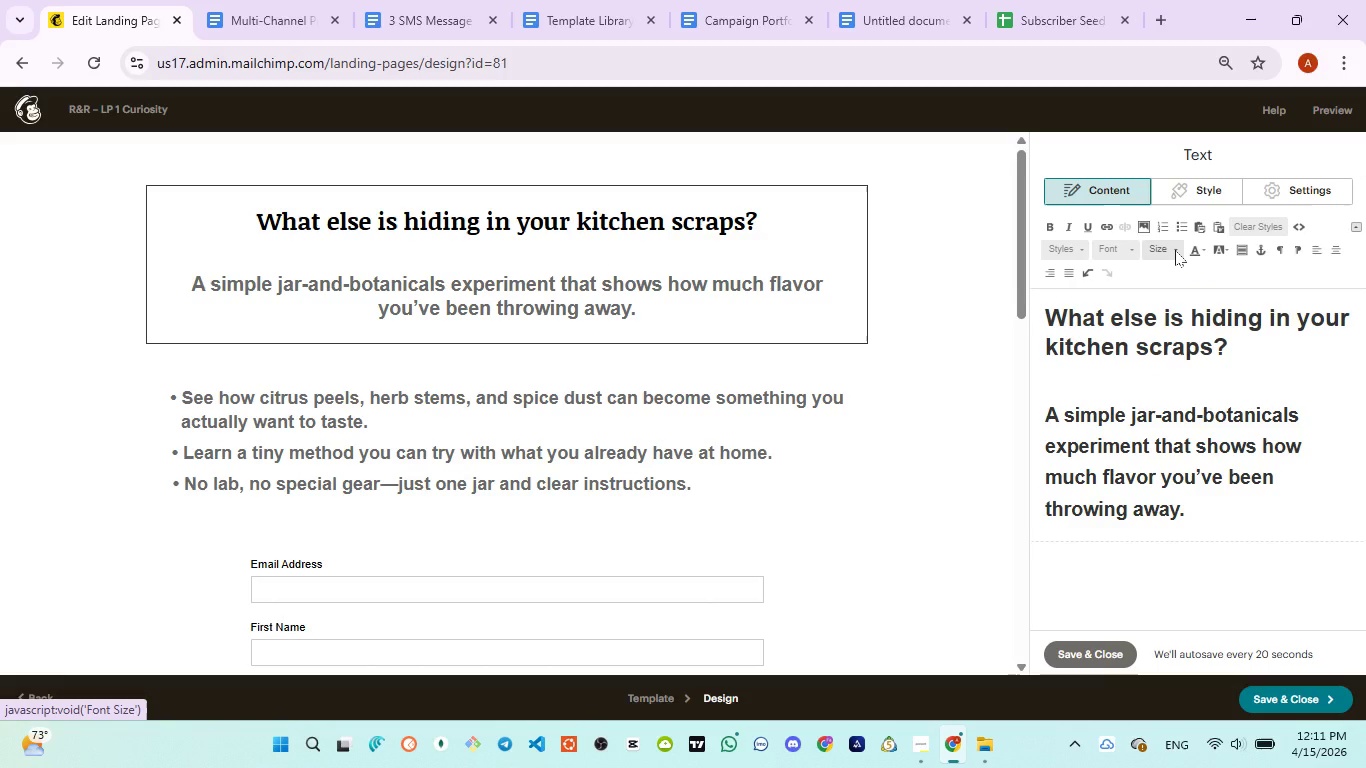 
left_click([1175, 250])
 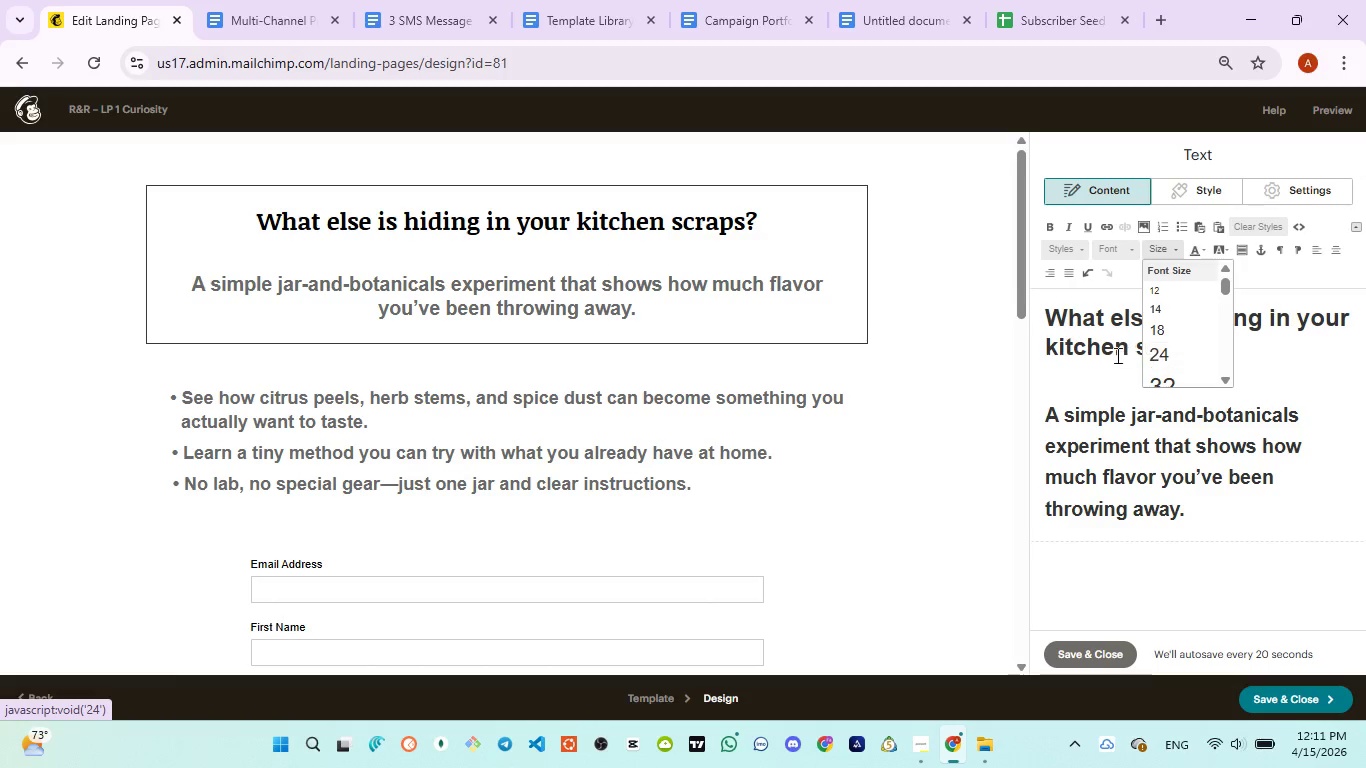 
left_click([1083, 374])
 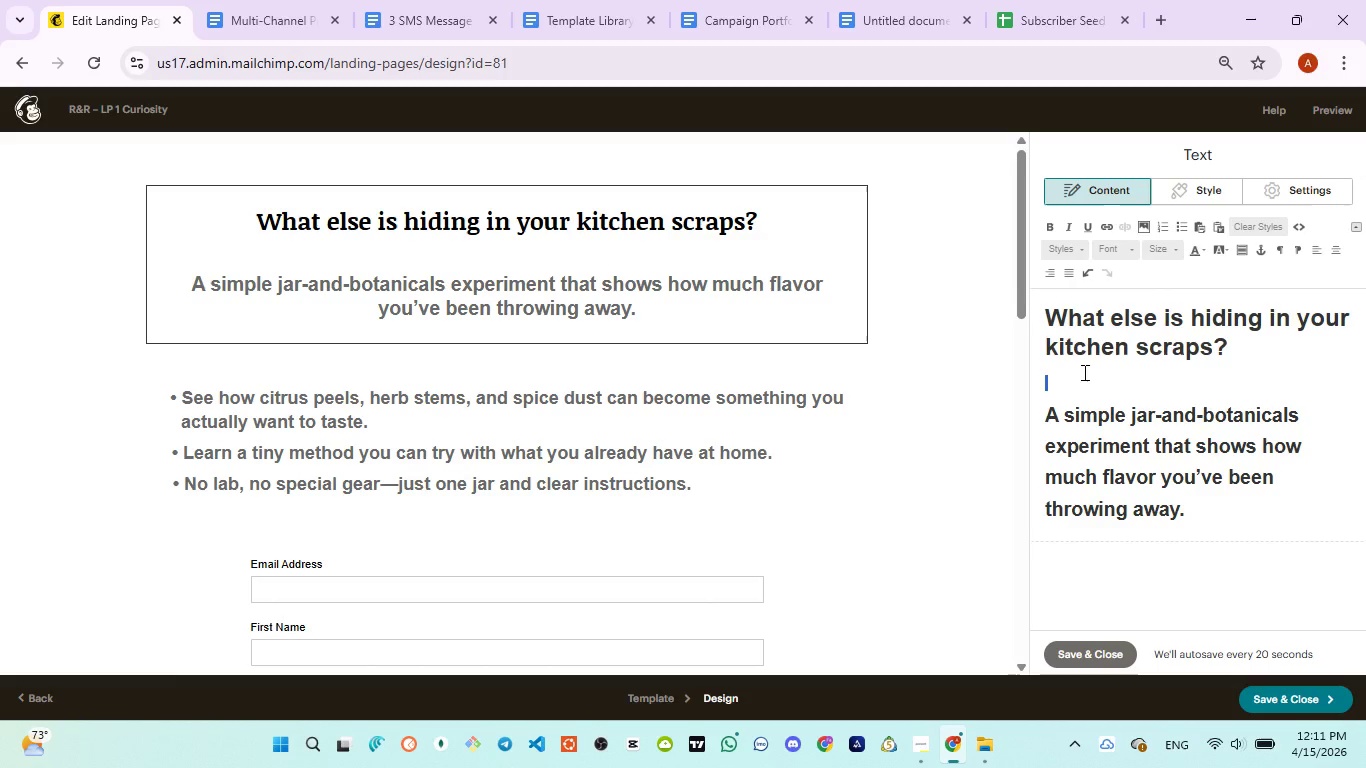 
left_click_drag(start_coordinate=[1083, 374], to_coordinate=[1047, 315])
 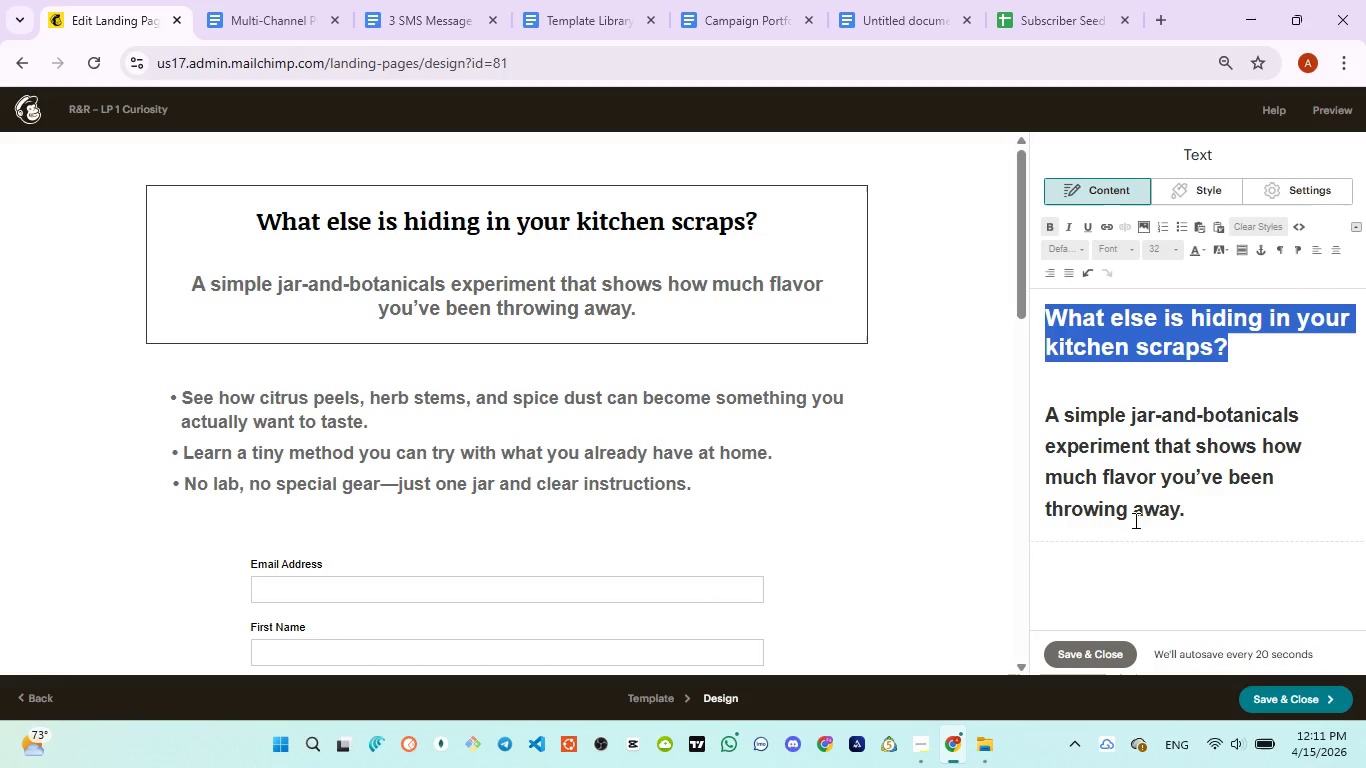 
left_click([1196, 518])
 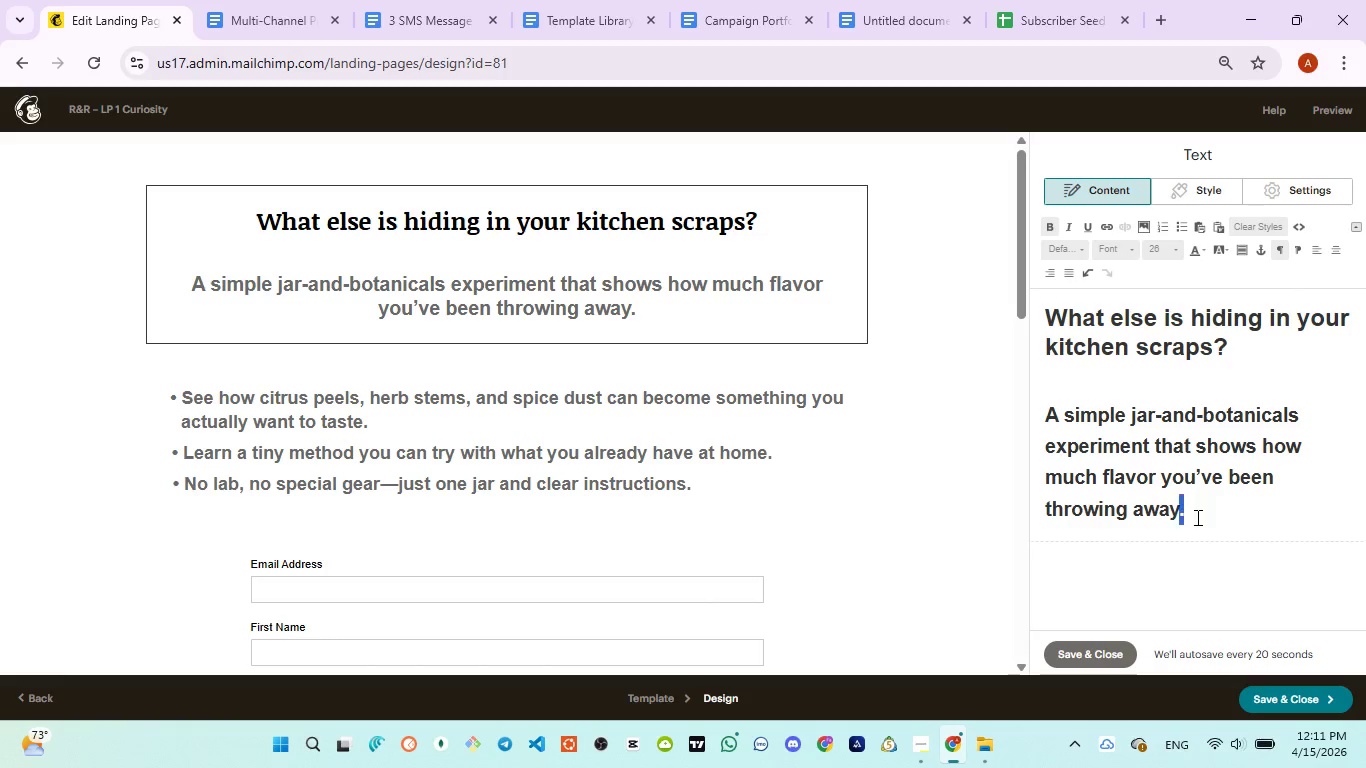 
left_click_drag(start_coordinate=[1196, 517], to_coordinate=[1045, 409])
 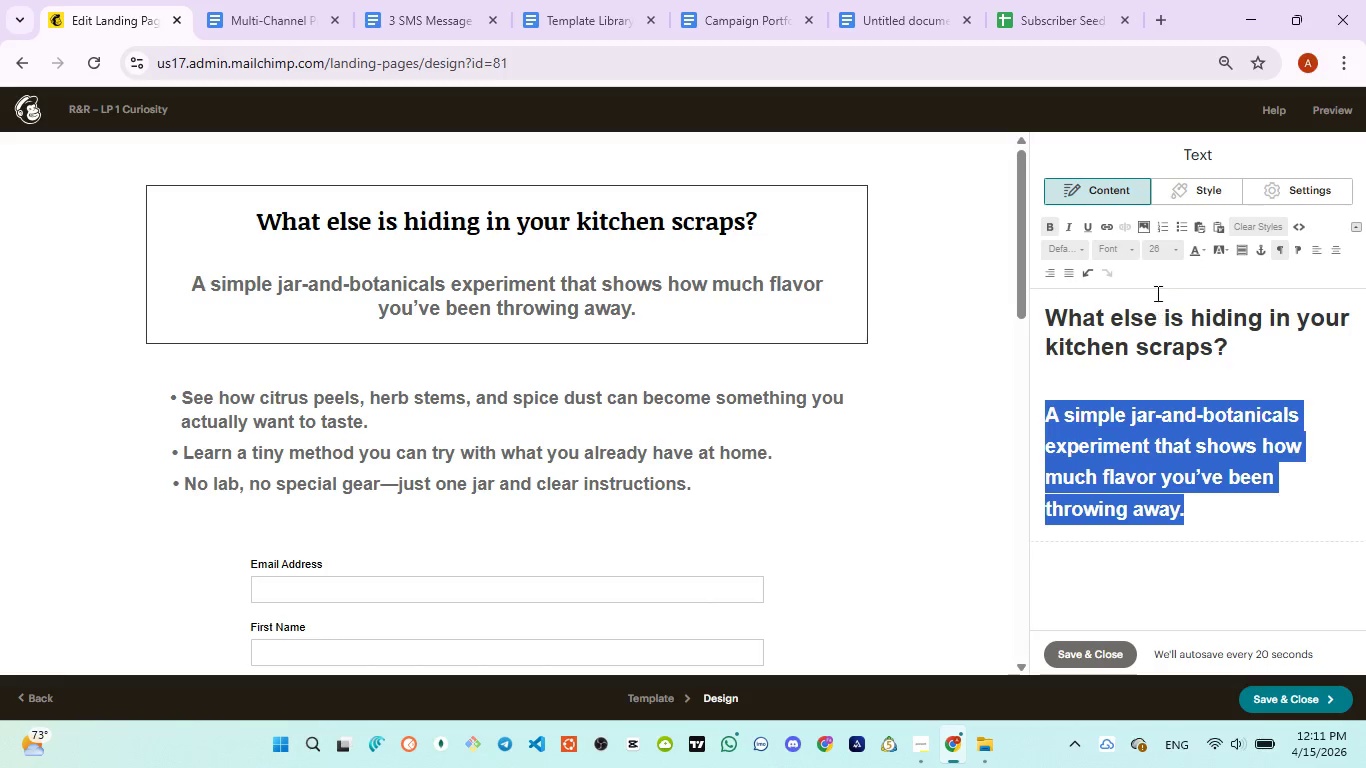 
left_click([1164, 252])
 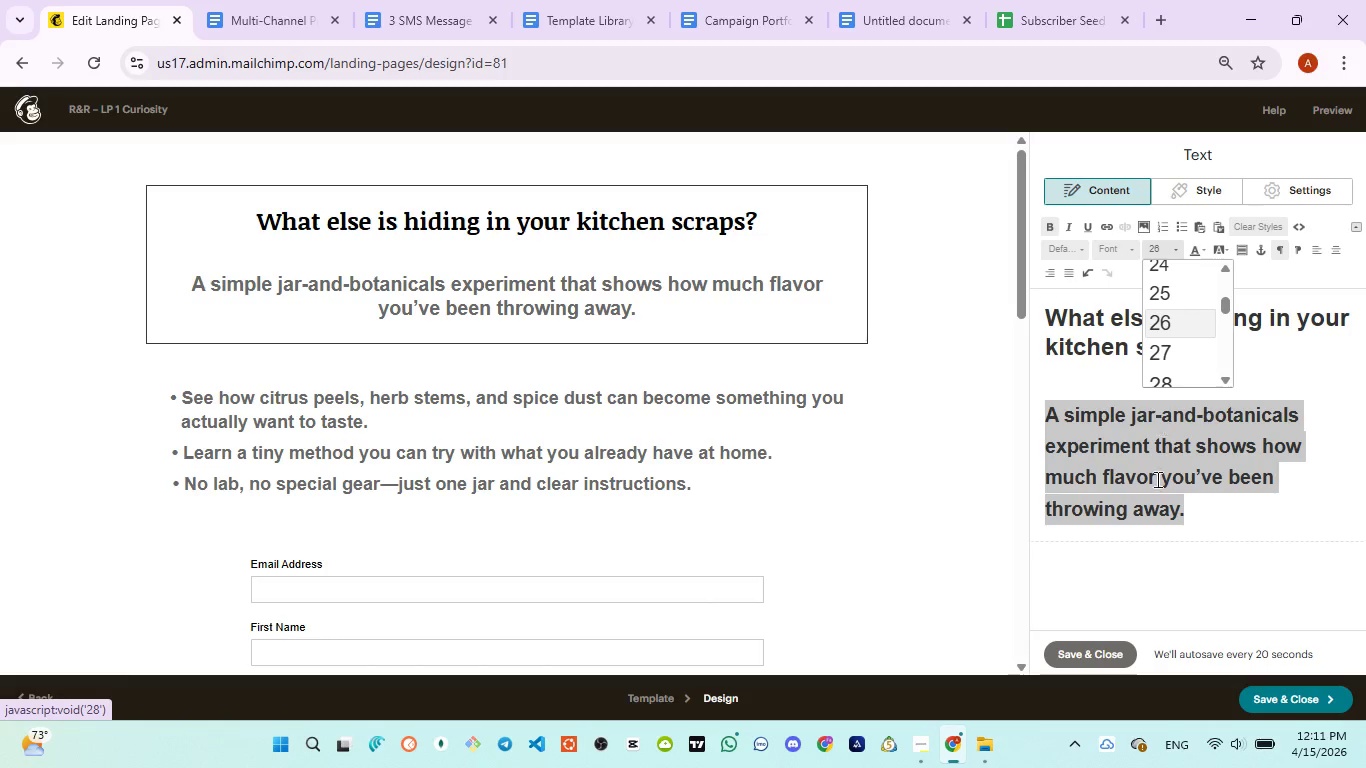 
left_click([1160, 529])
 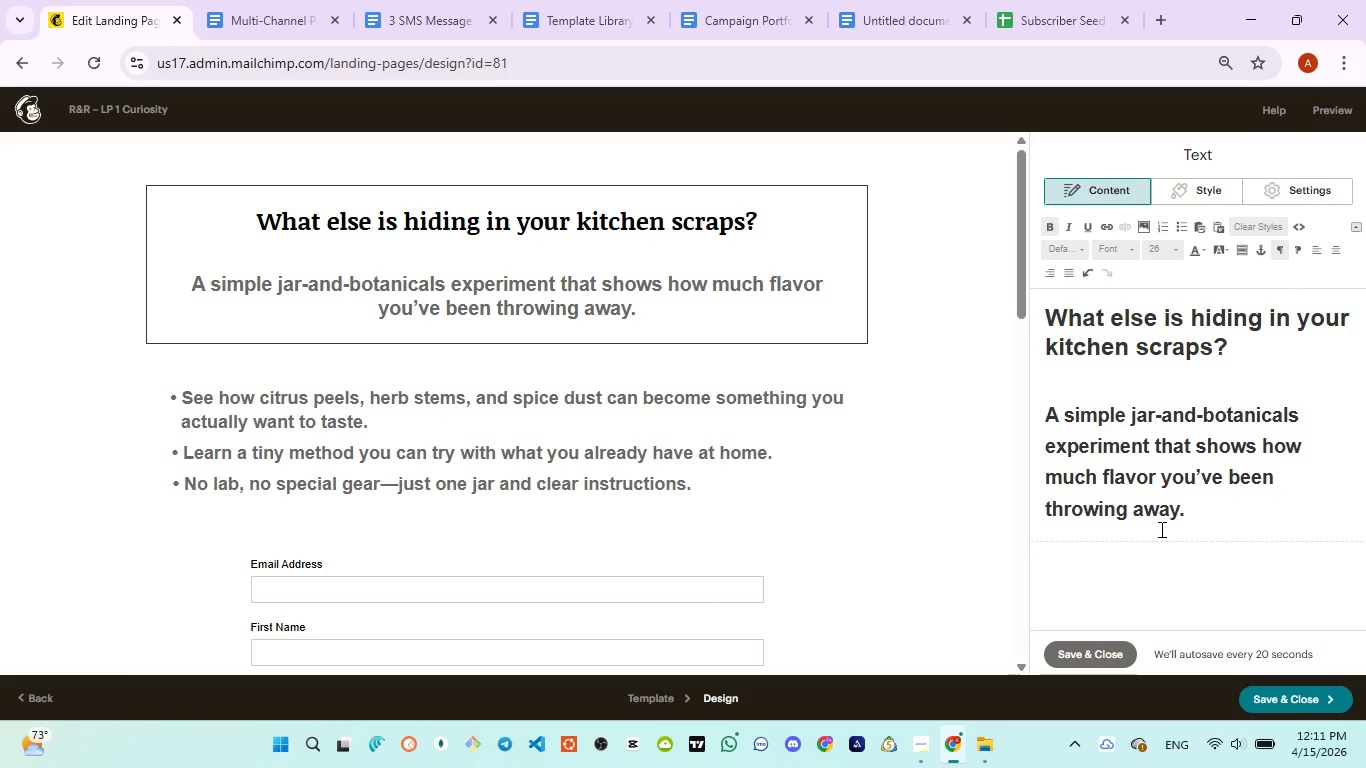 
scroll: coordinate [706, 485], scroll_direction: down, amount: 5.0
 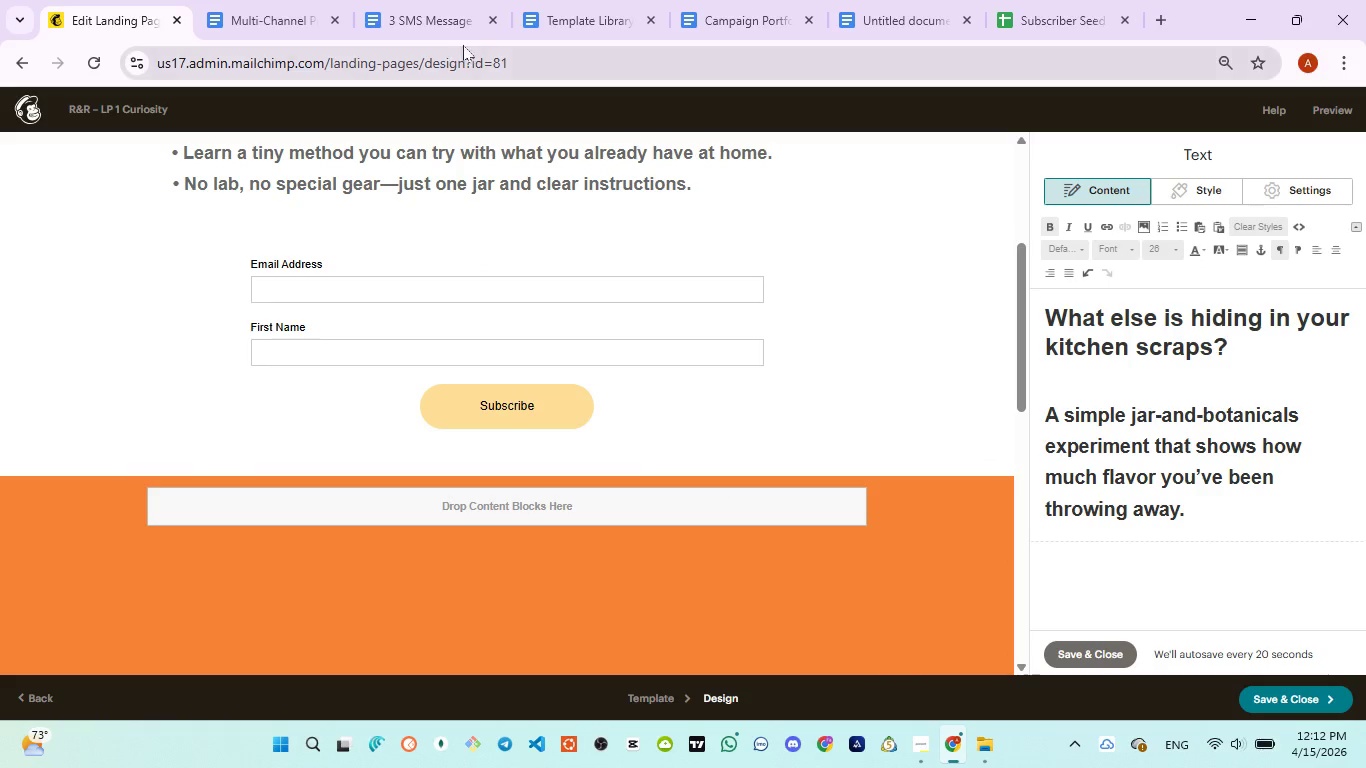 
left_click([445, 23])
 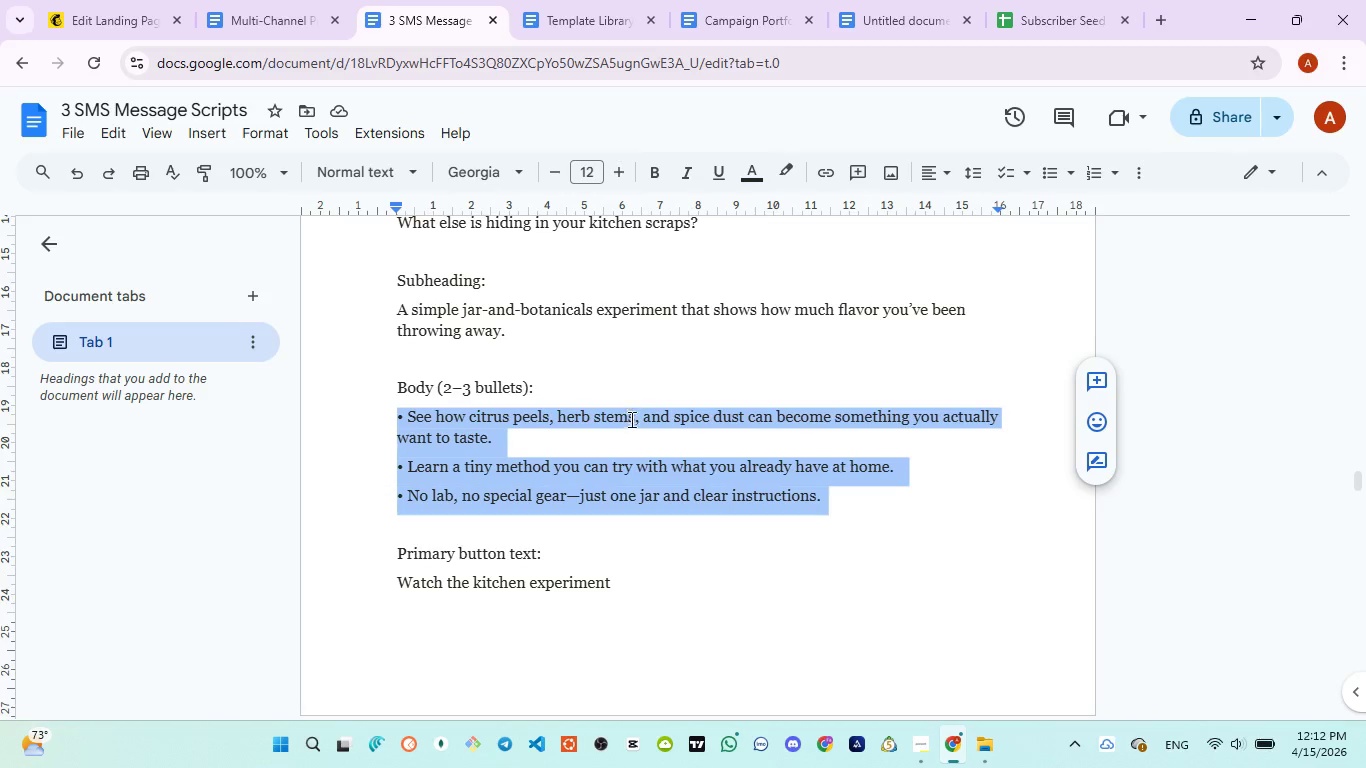 
scroll: coordinate [630, 432], scroll_direction: down, amount: 2.0
 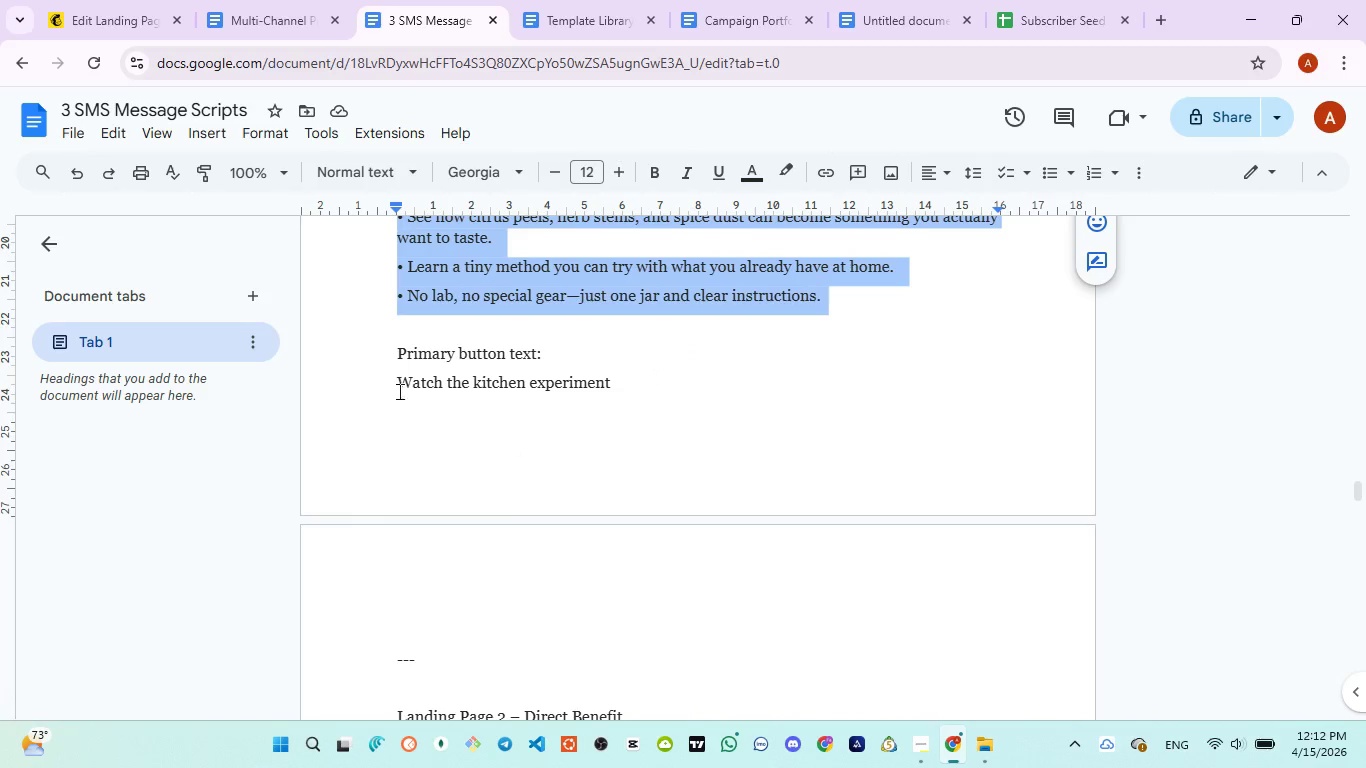 
left_click_drag(start_coordinate=[397, 380], to_coordinate=[621, 376])
 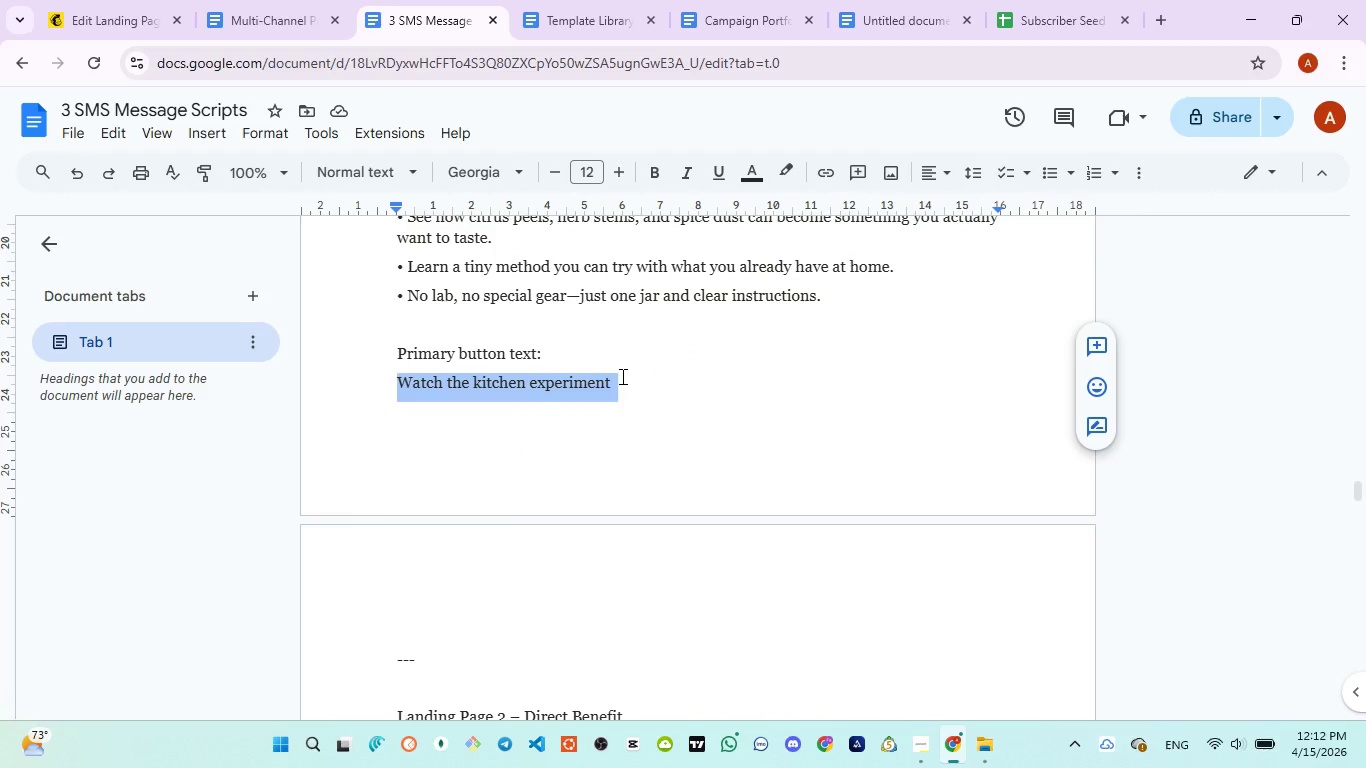 
key(Control+C)
 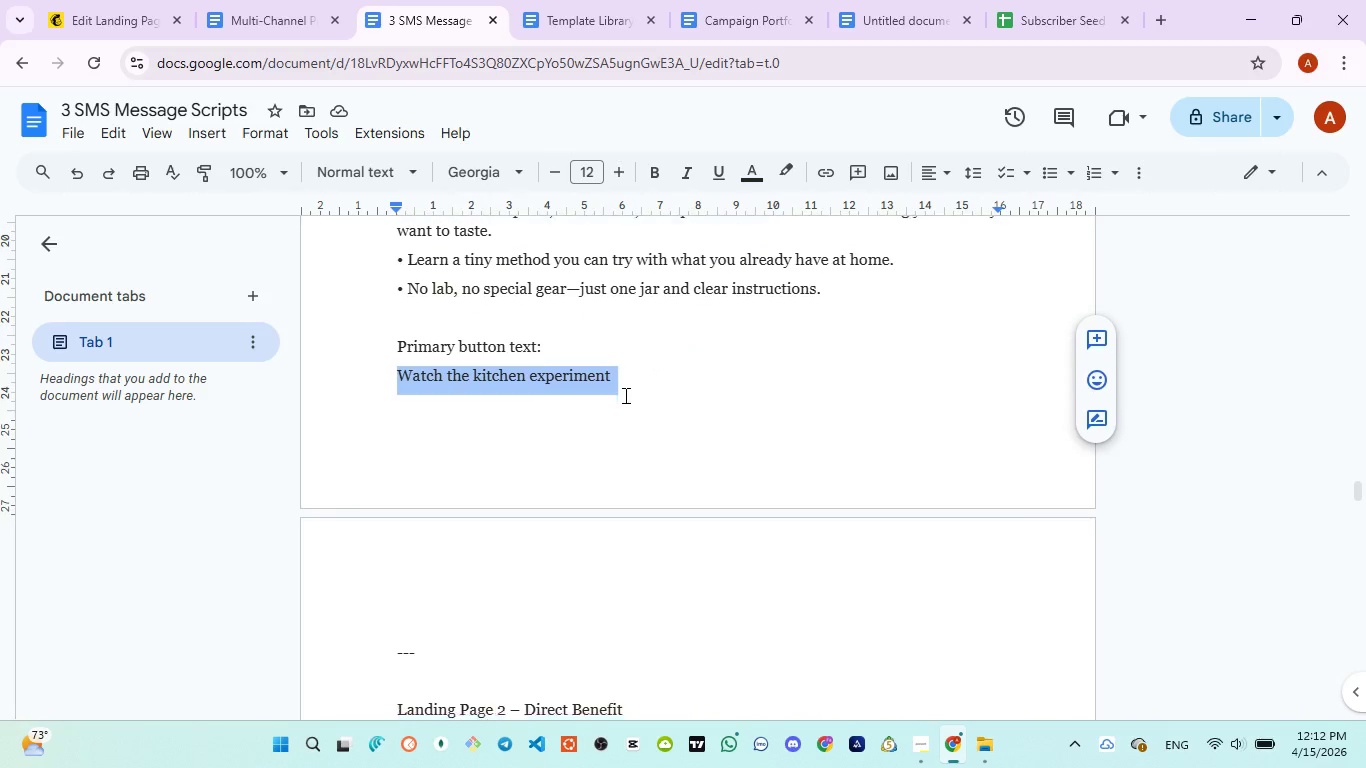 
scroll: coordinate [624, 395], scroll_direction: down, amount: 1.0
 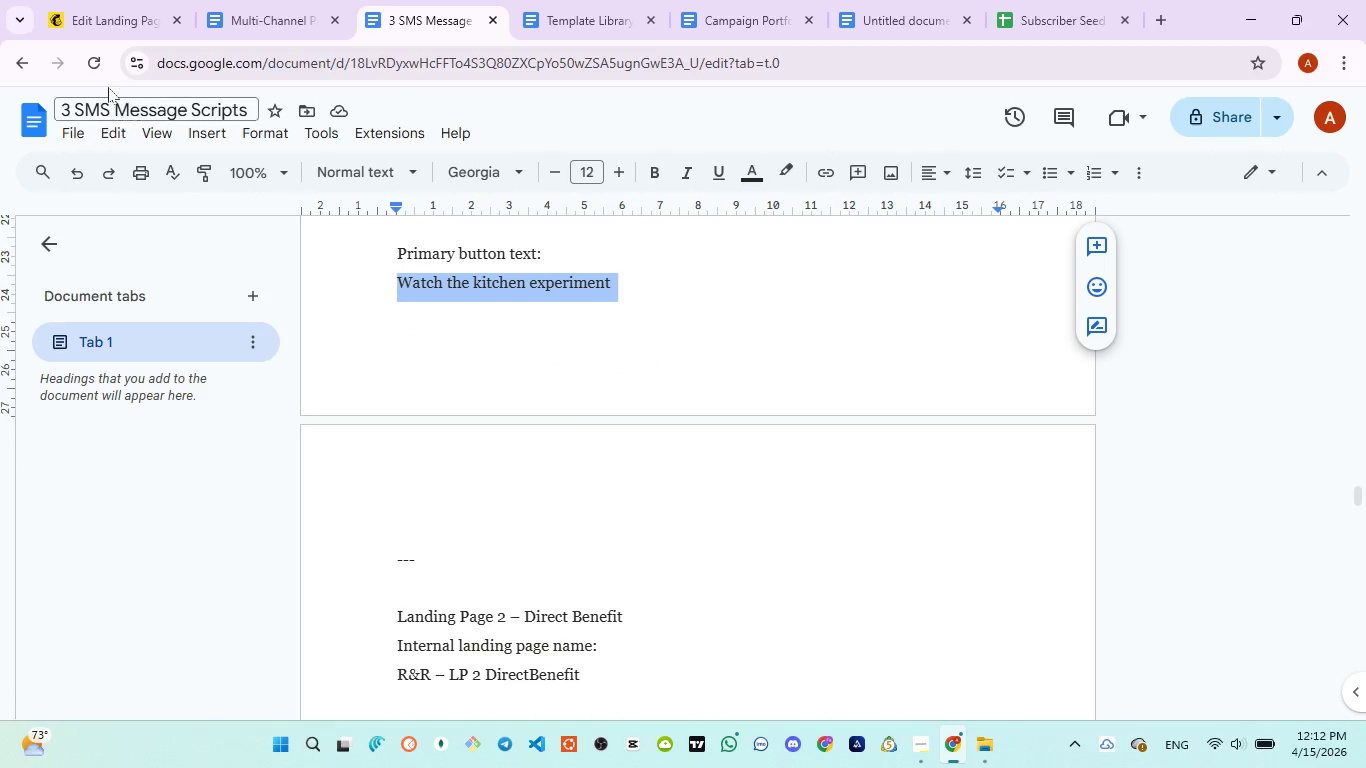 
left_click([91, 31])
 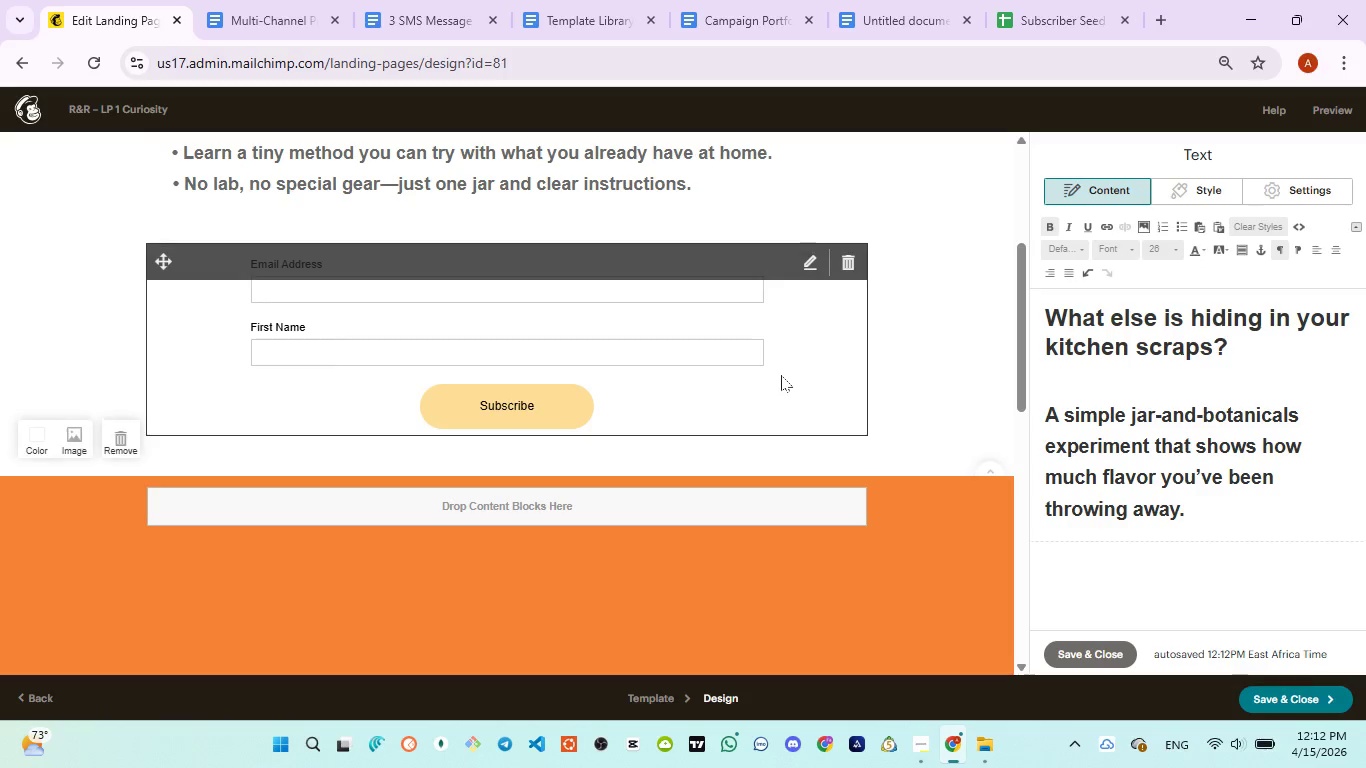 
left_click([956, 393])
 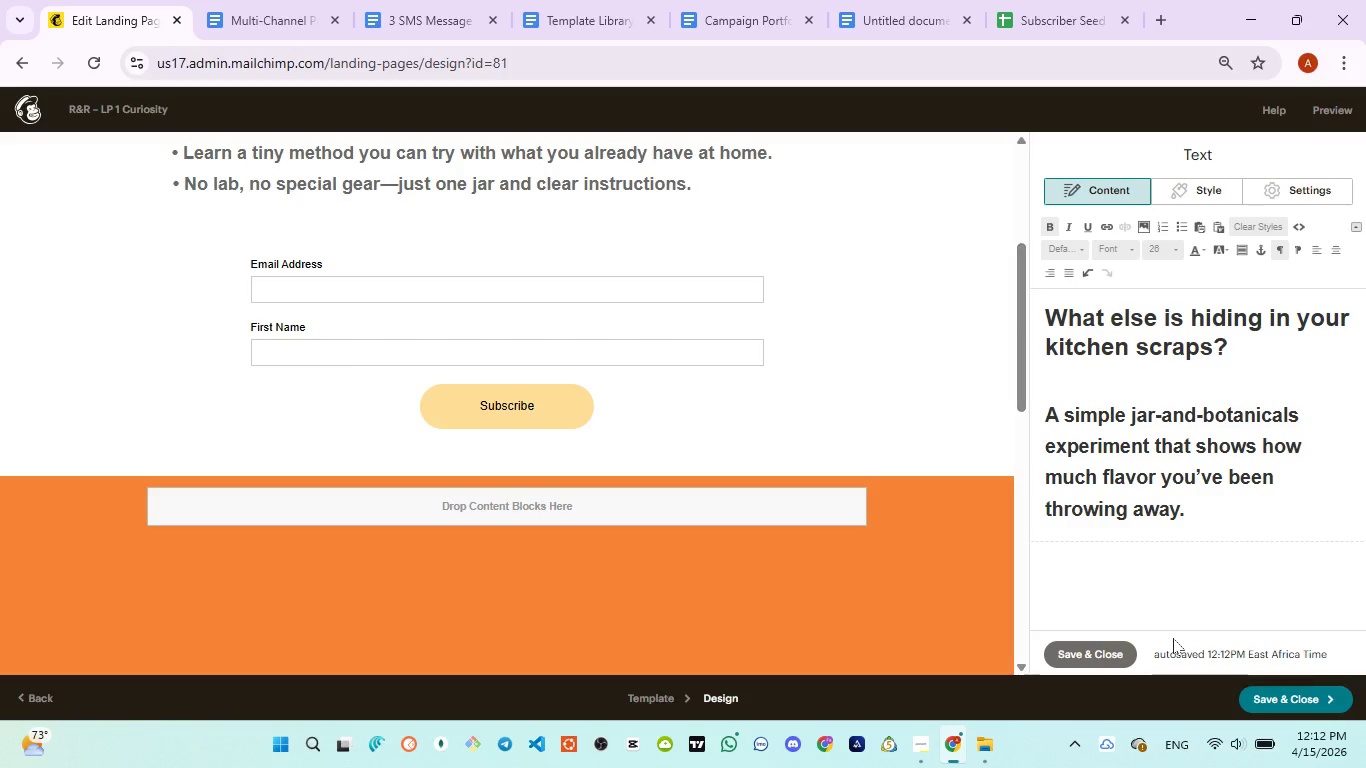 
left_click([1108, 649])
 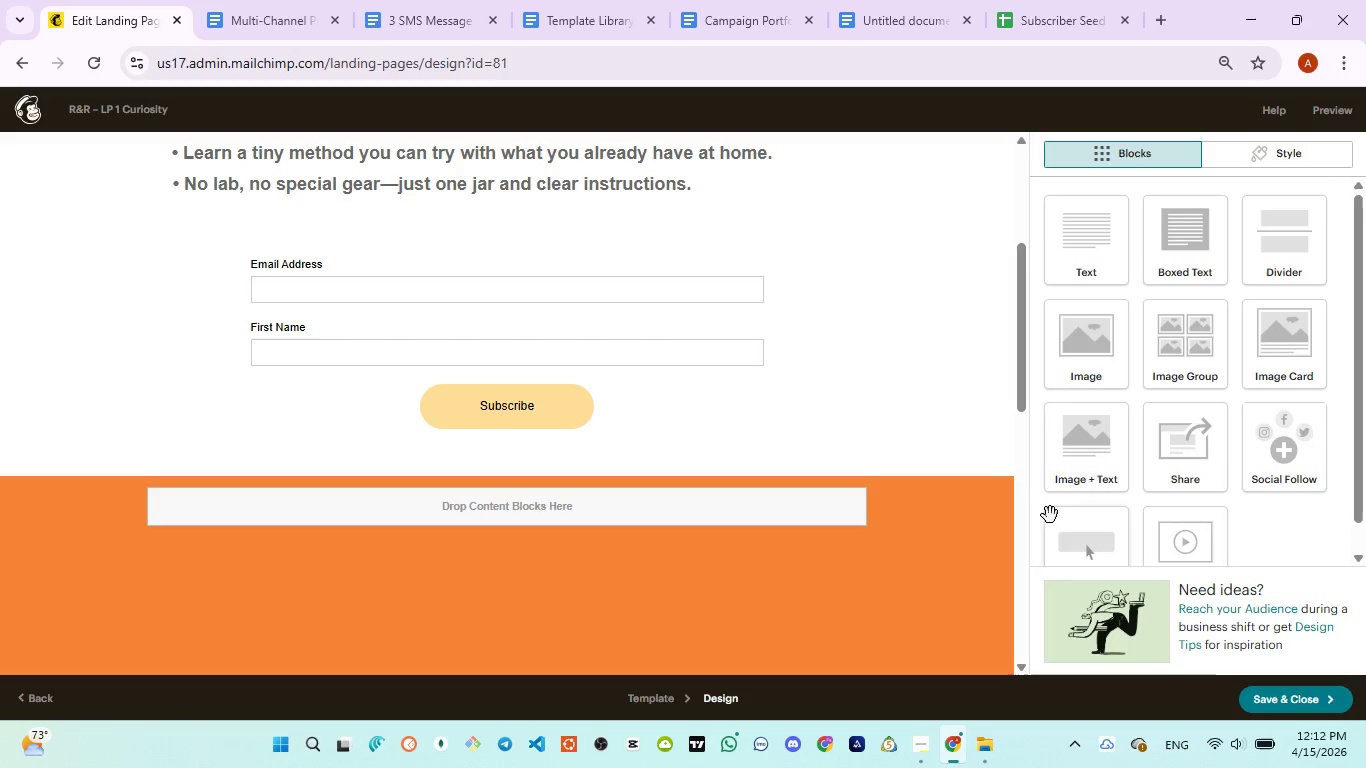 
scroll: coordinate [1060, 514], scroll_direction: down, amount: 2.0
 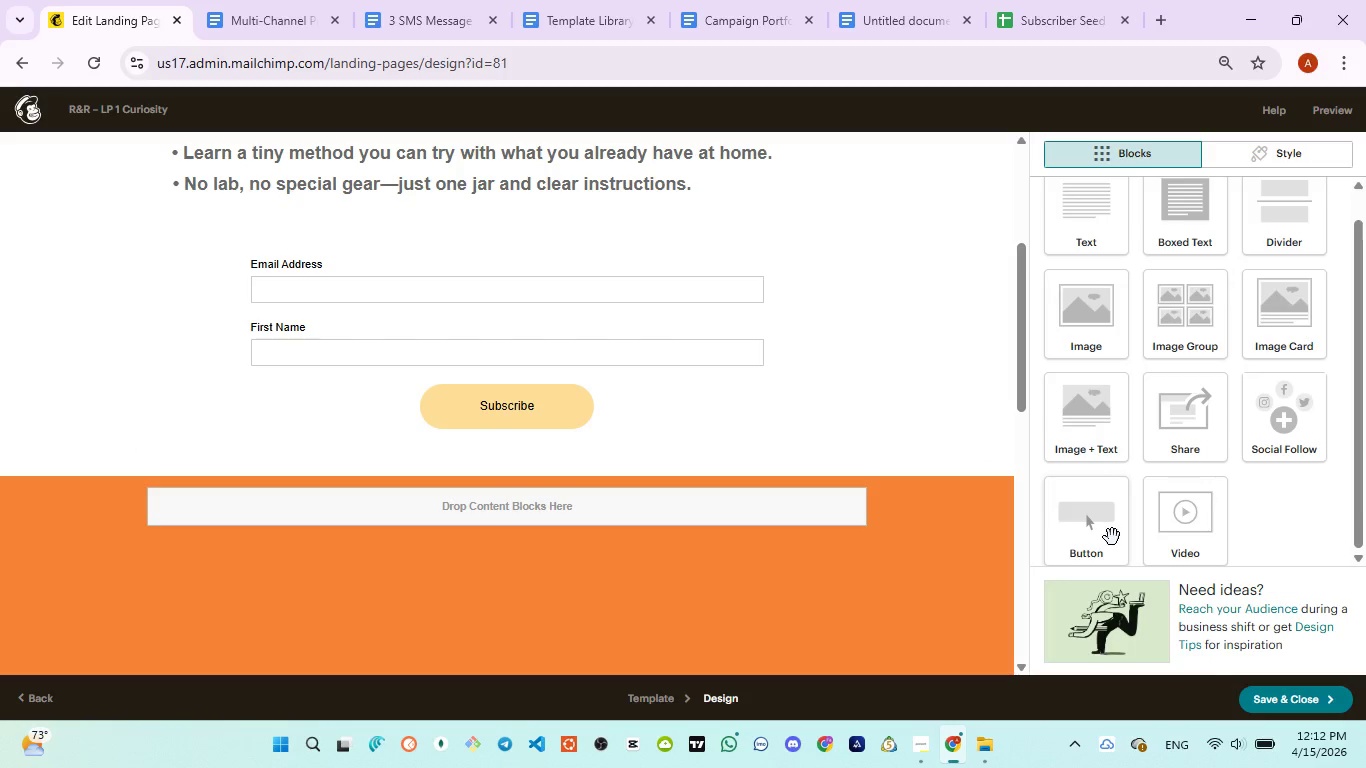 
left_click_drag(start_coordinate=[1112, 537], to_coordinate=[326, 236])
 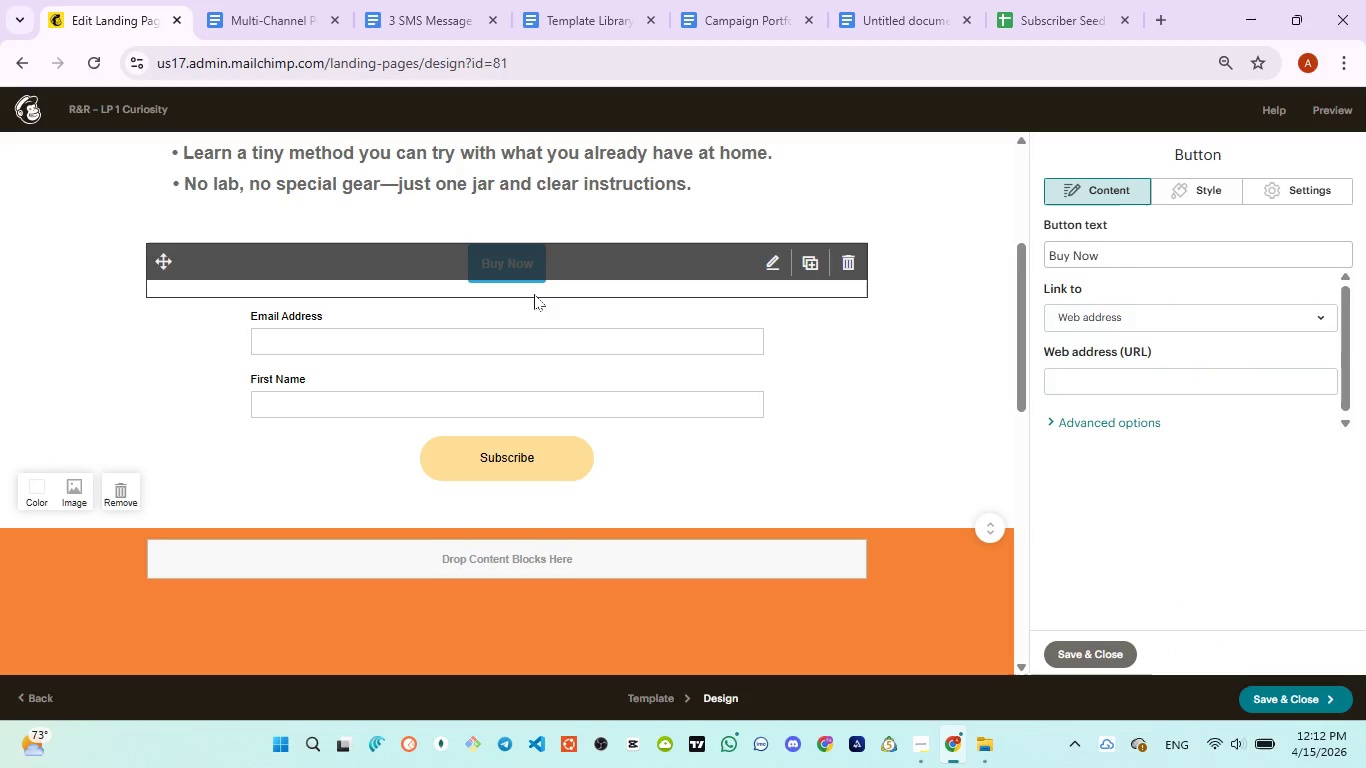 
wait(7.06)
 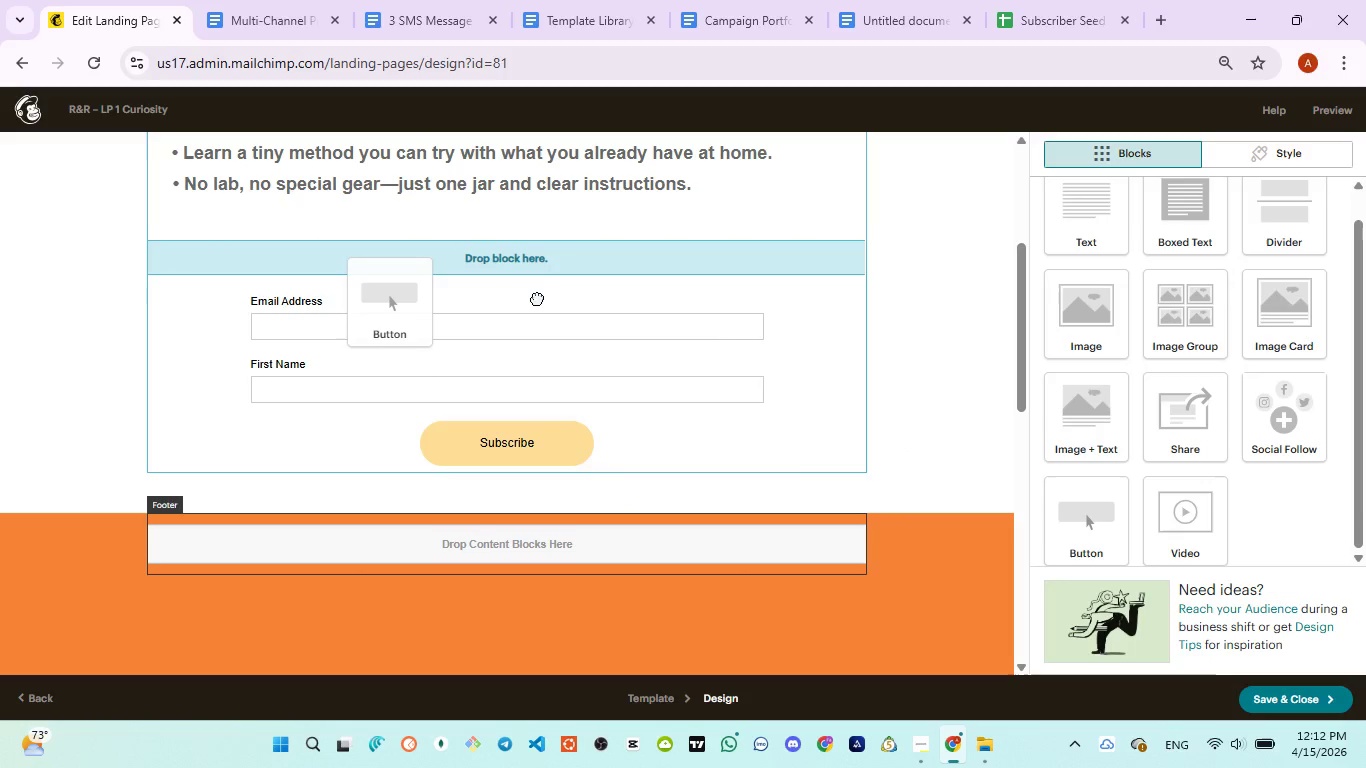 
left_click([1115, 254])
 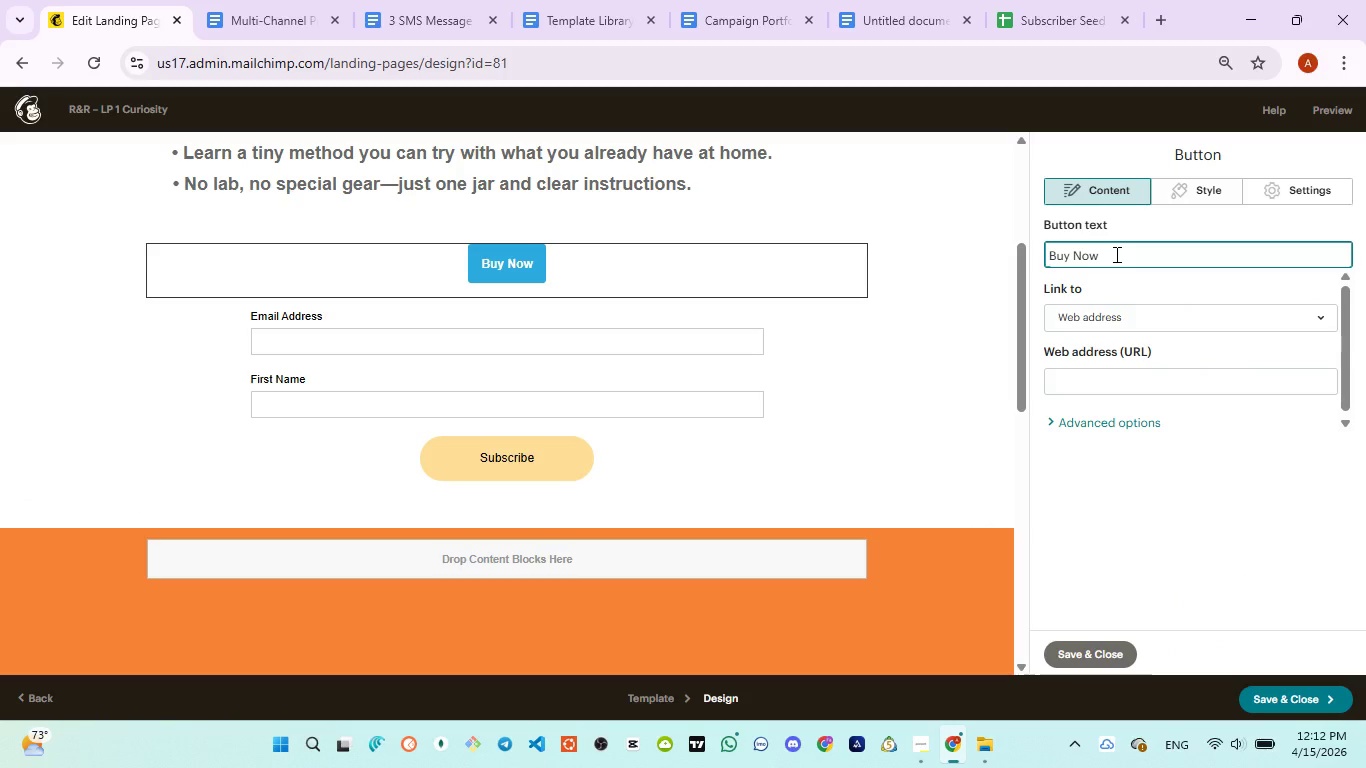 
key(Control+ControlLeft)
 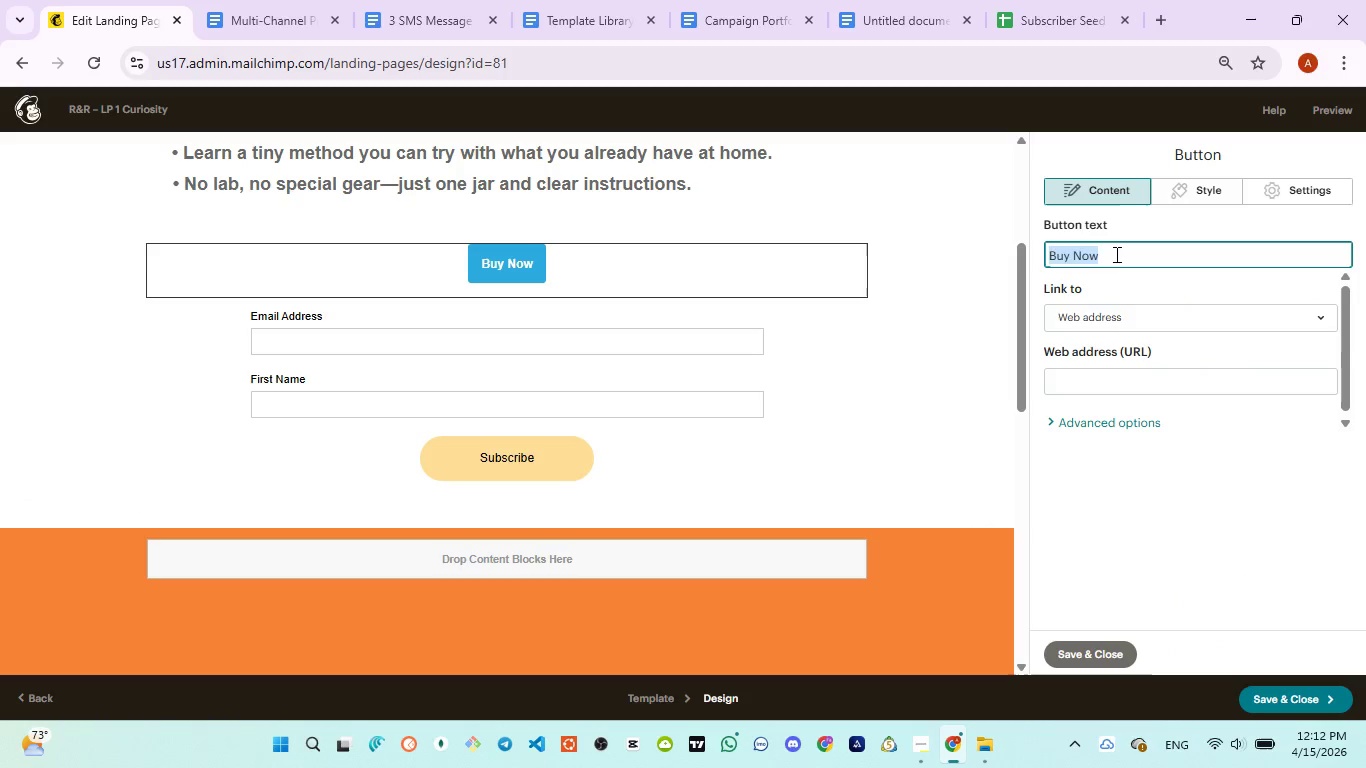 
key(Control+A)
 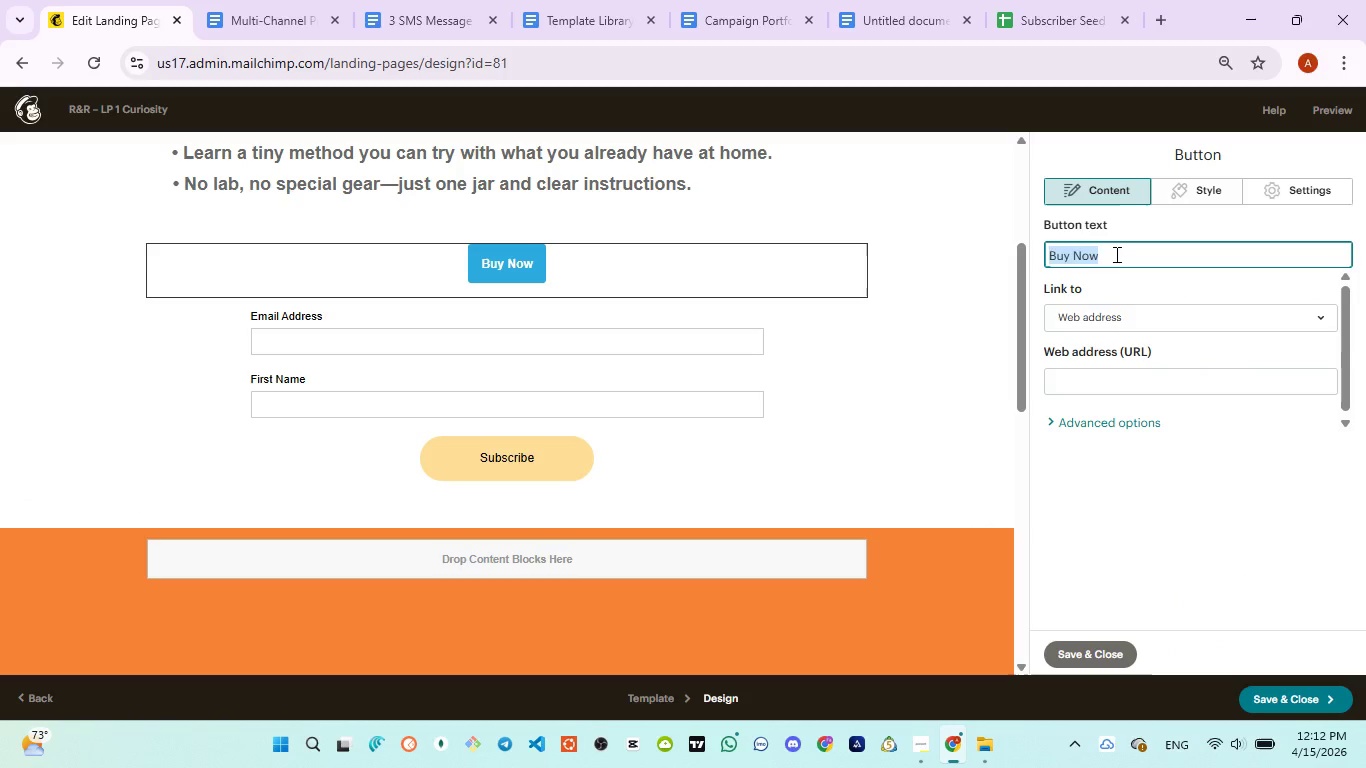 
key(Control+V)
 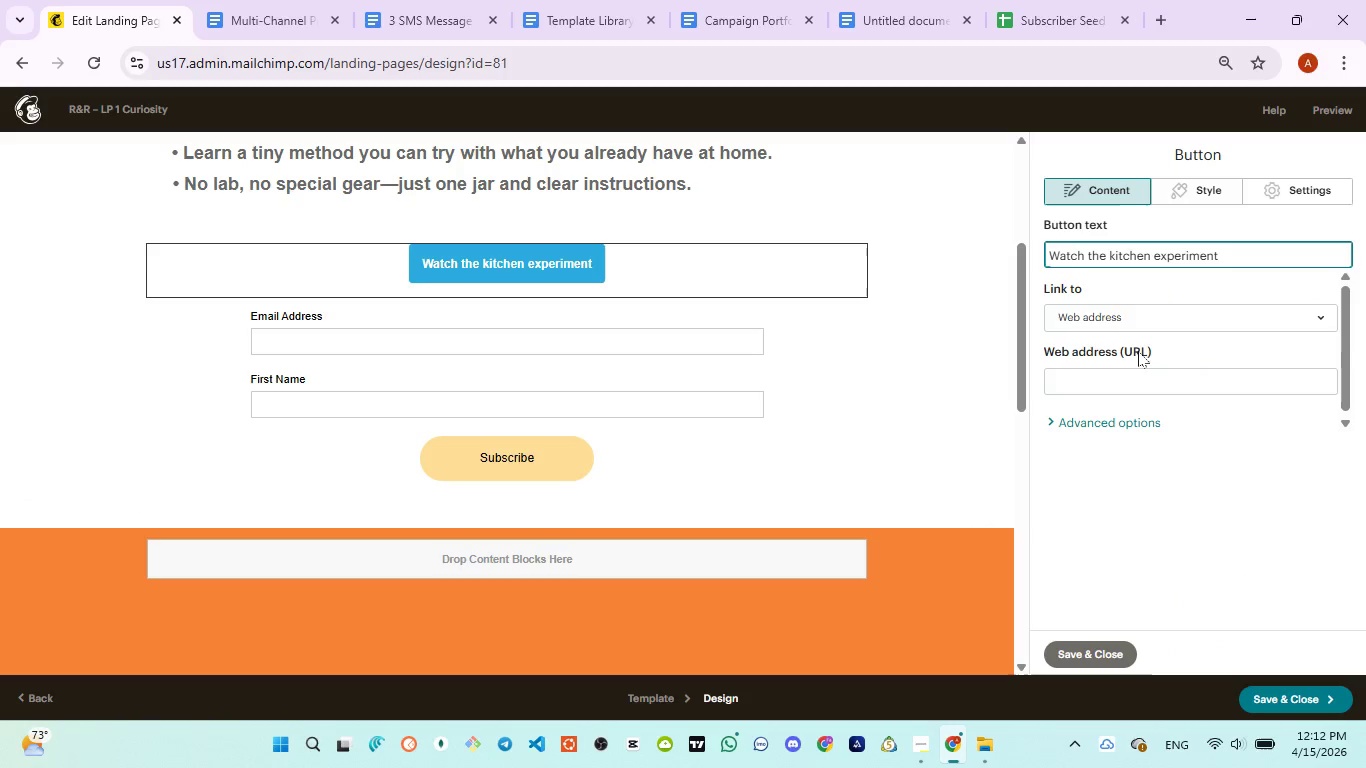 
left_click([1138, 382])
 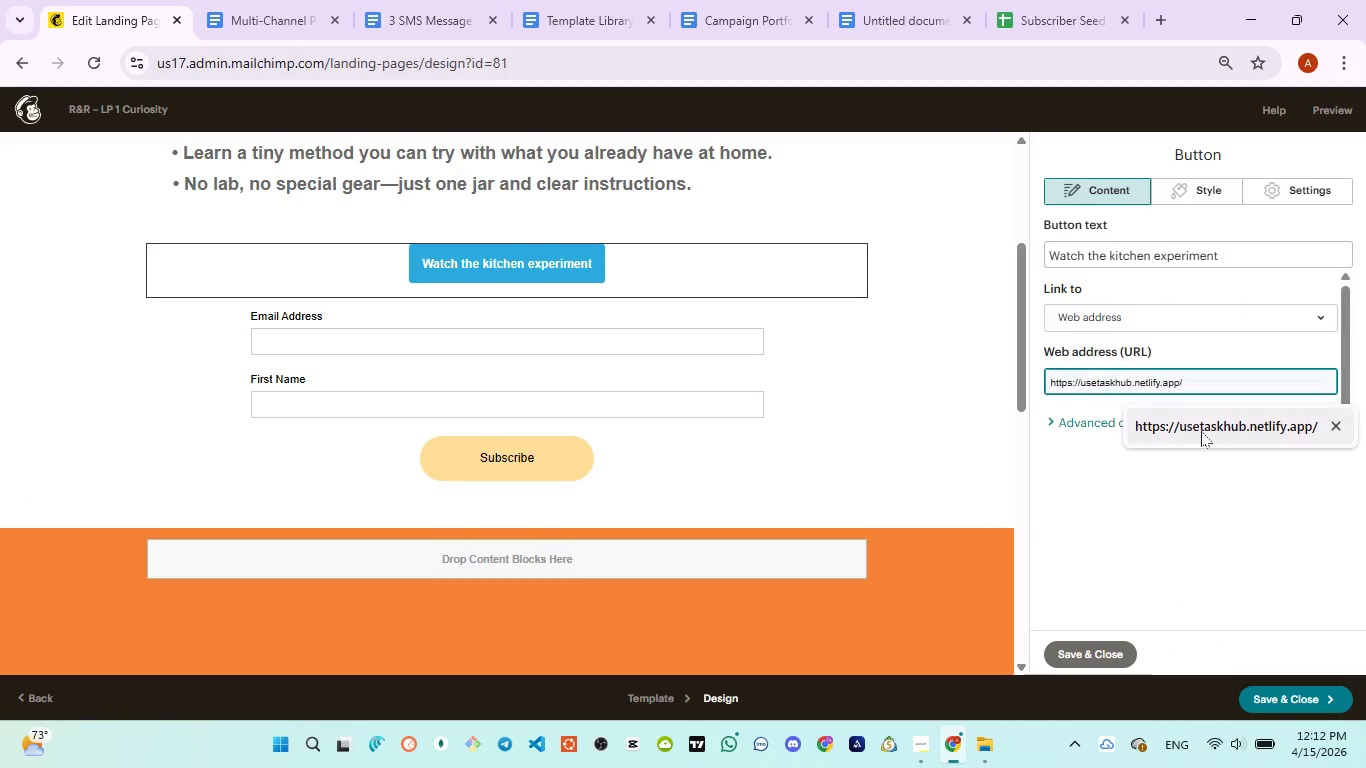 
left_click([1203, 431])
 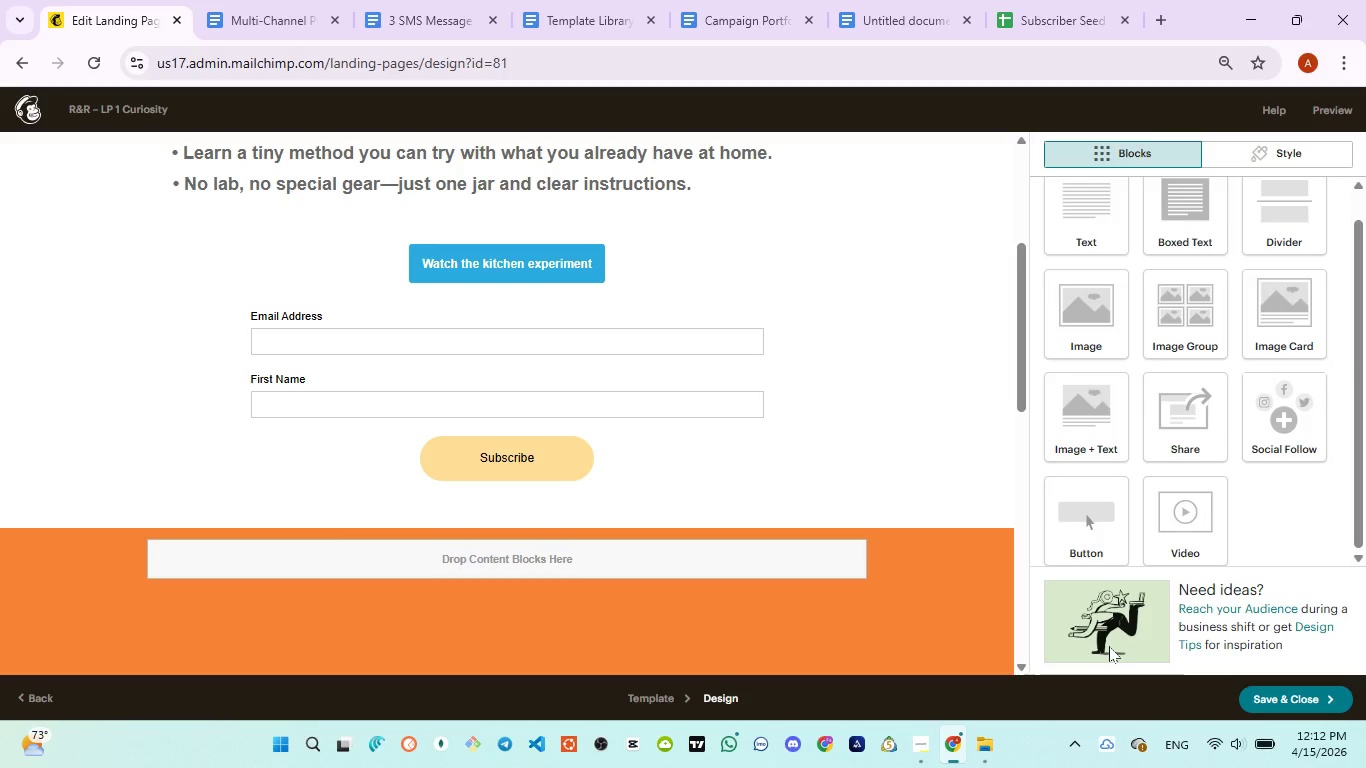 
wait(11.74)
 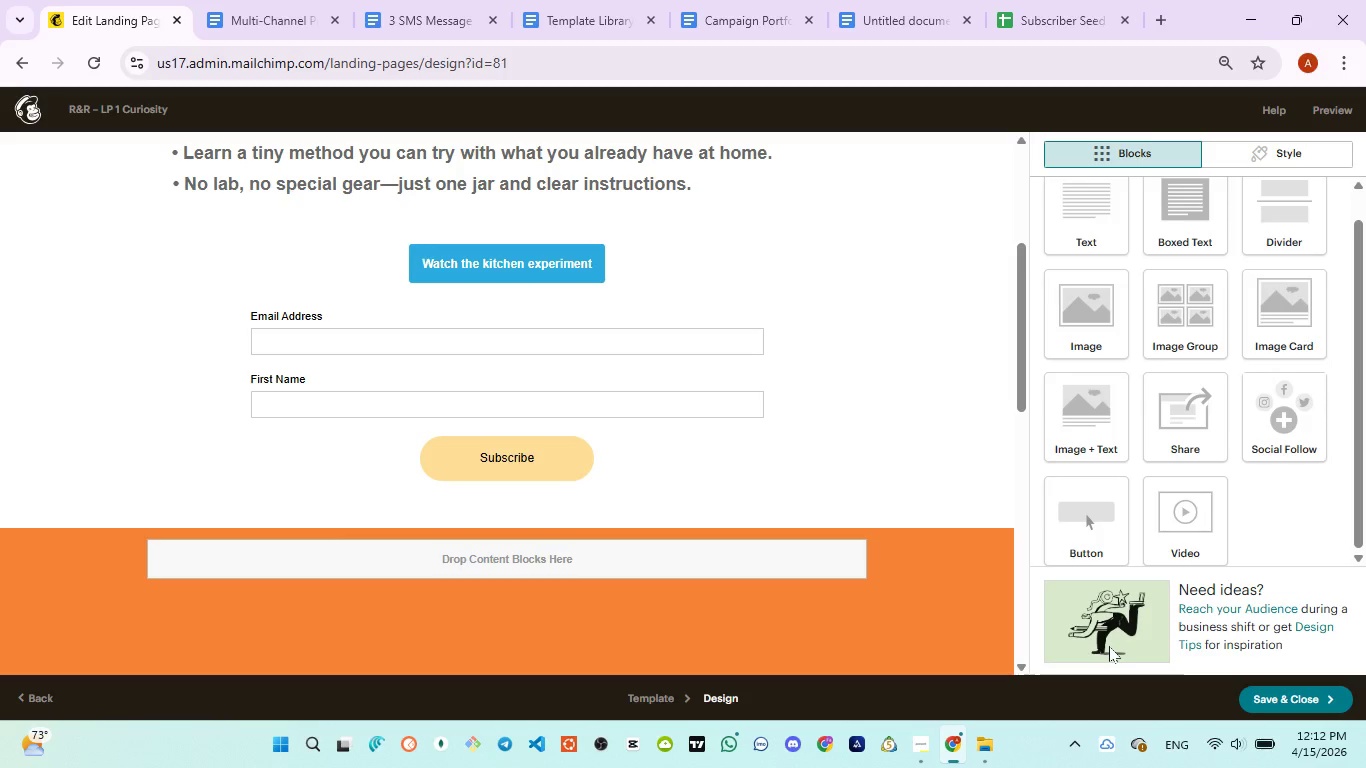 
scroll: coordinate [885, 420], scroll_direction: up, amount: 7.0
 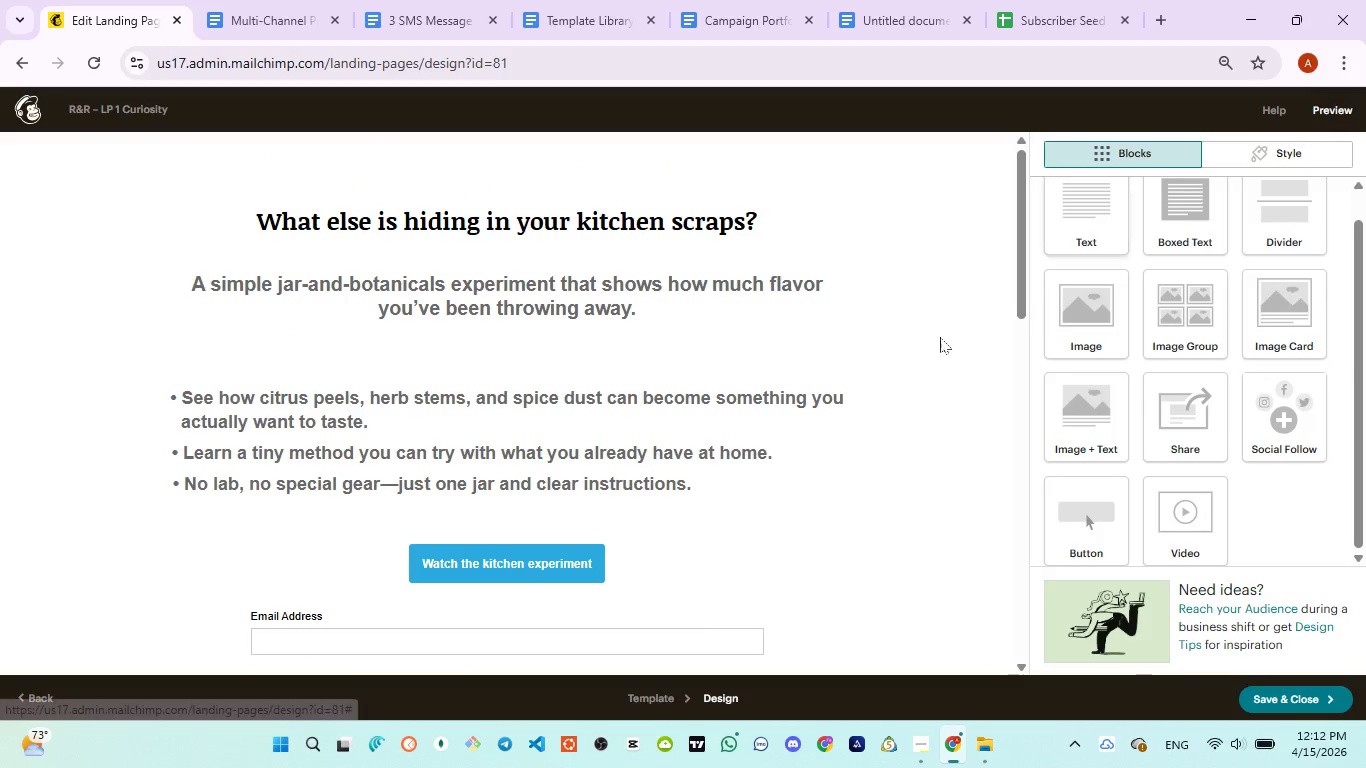 
scroll: coordinate [756, 437], scroll_direction: down, amount: 5.0
 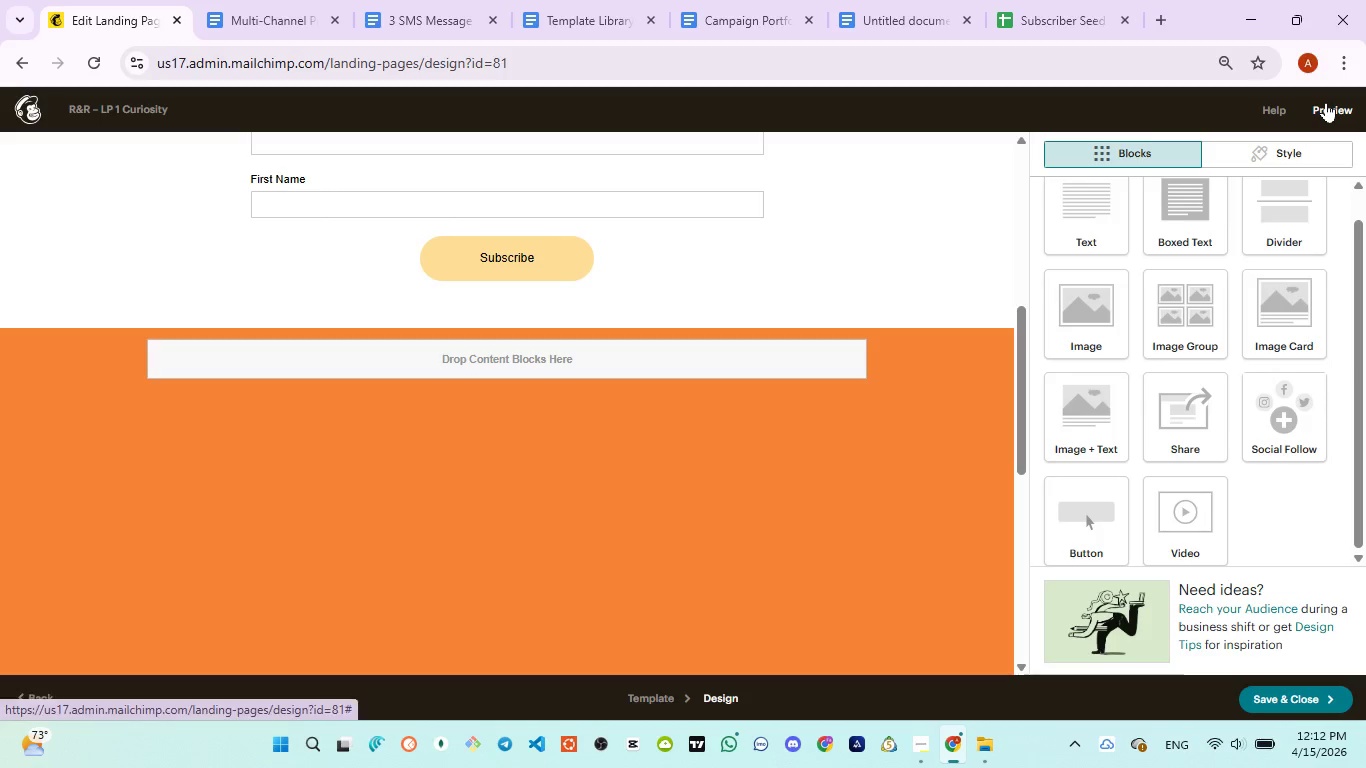 
left_click([1325, 111])
 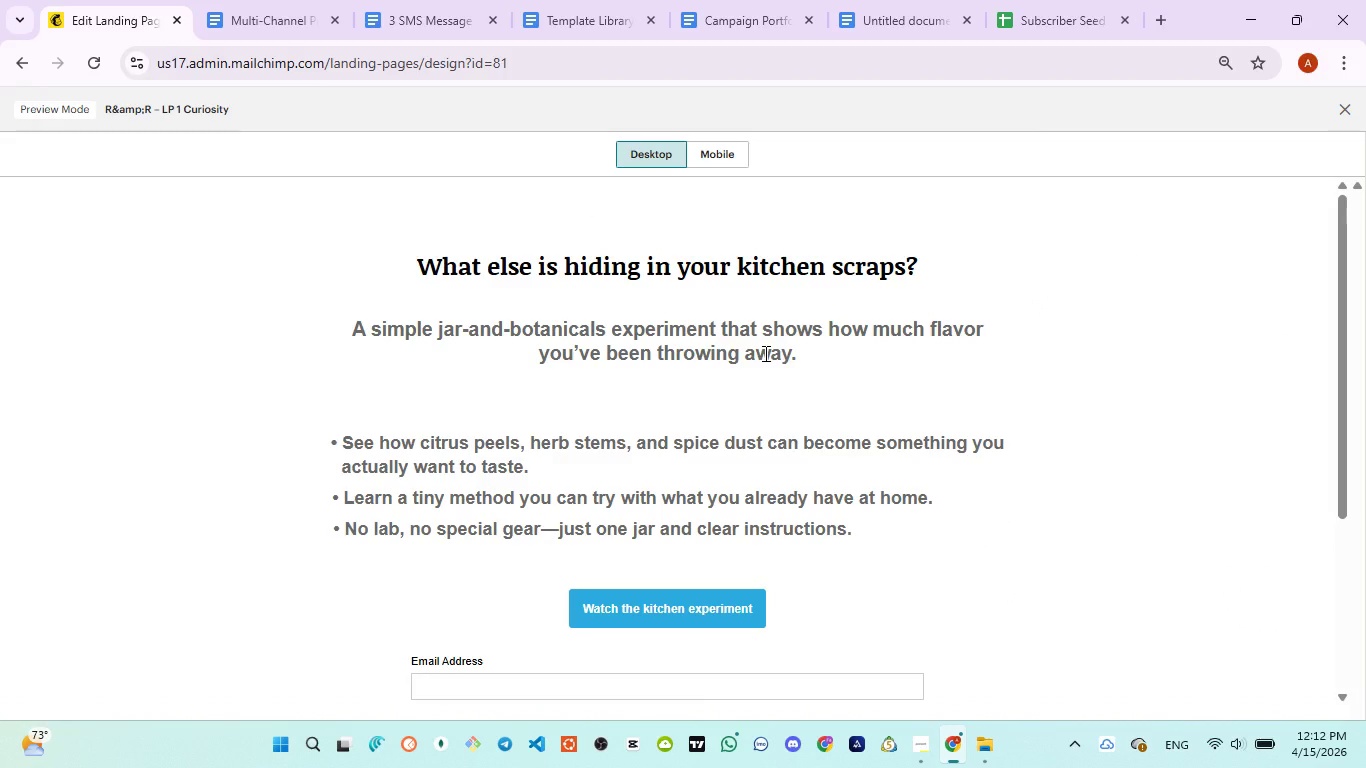 
wait(7.31)
 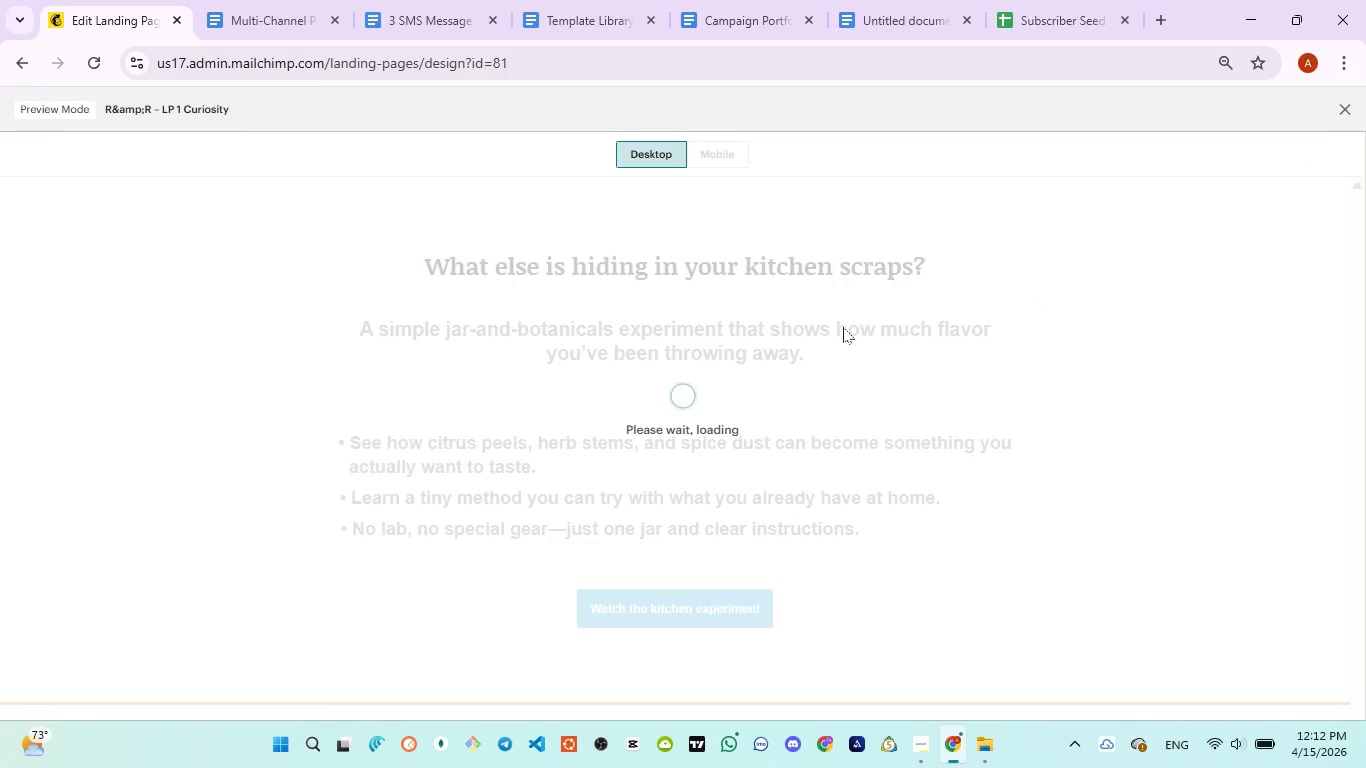 
scroll: coordinate [689, 440], scroll_direction: down, amount: 6.0
 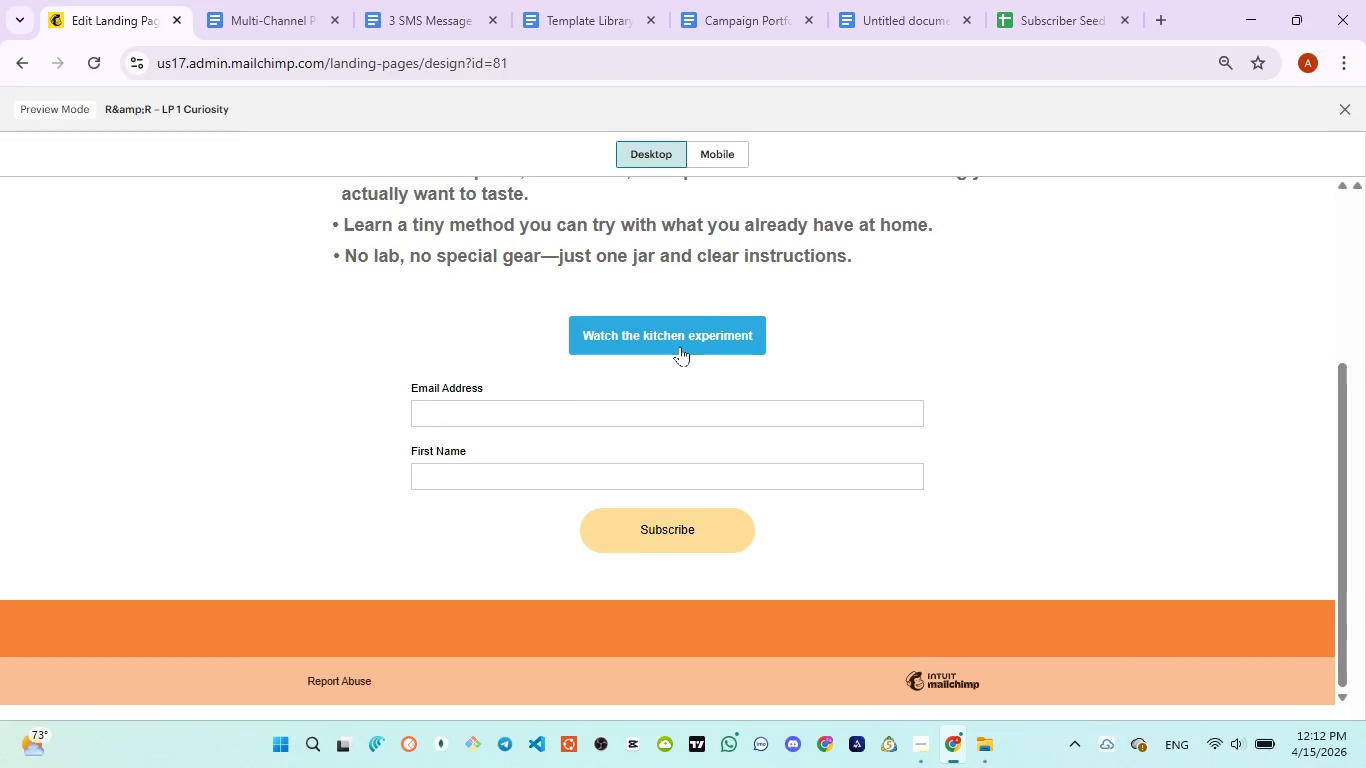 
left_click([682, 339])
 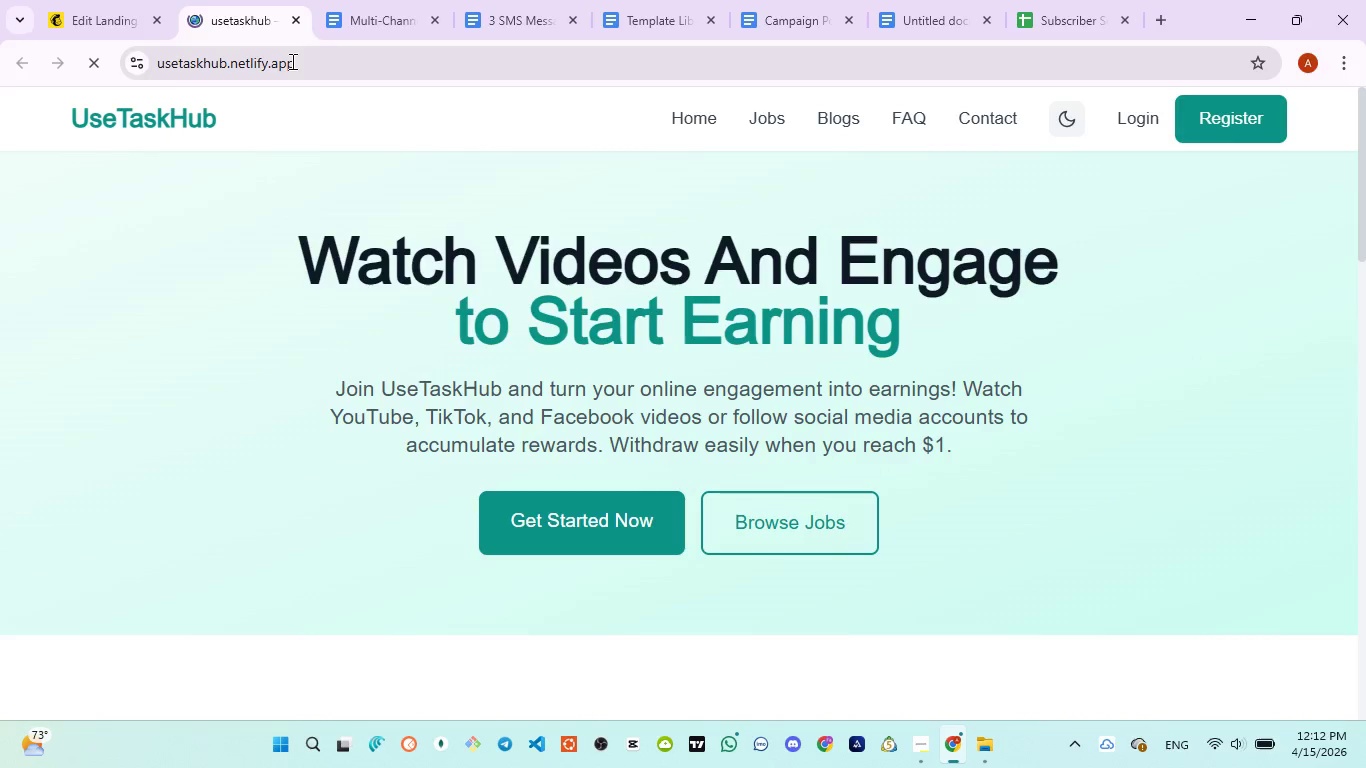 
left_click([292, 20])
 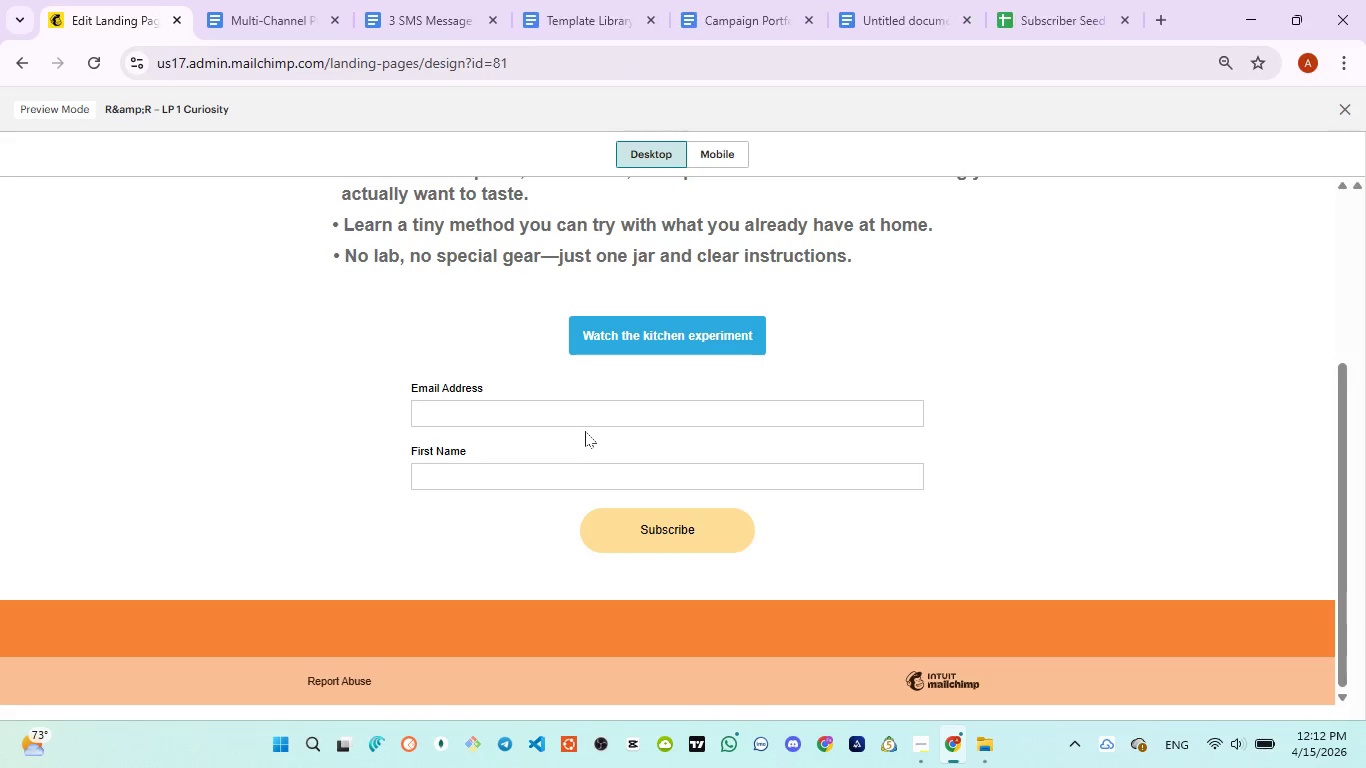 
left_click([573, 407])
 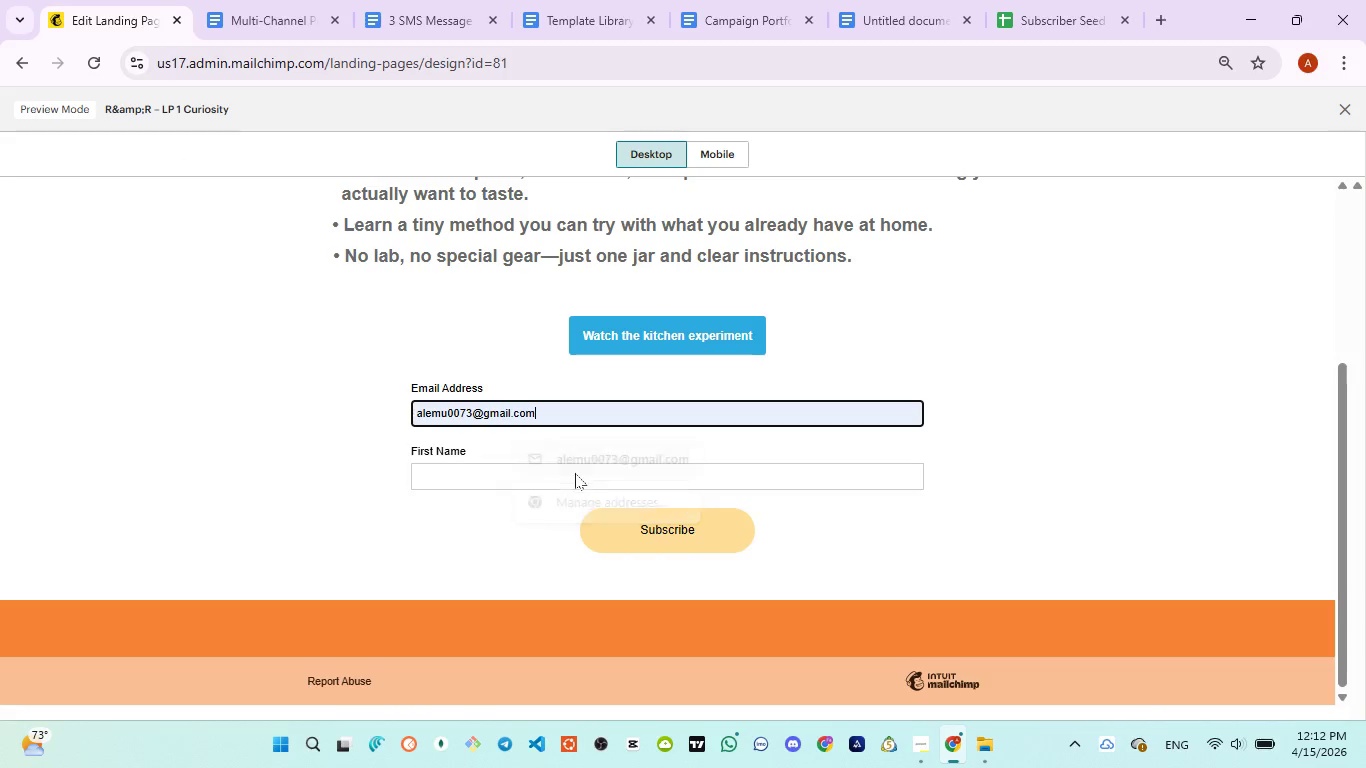 
double_click([567, 481])
 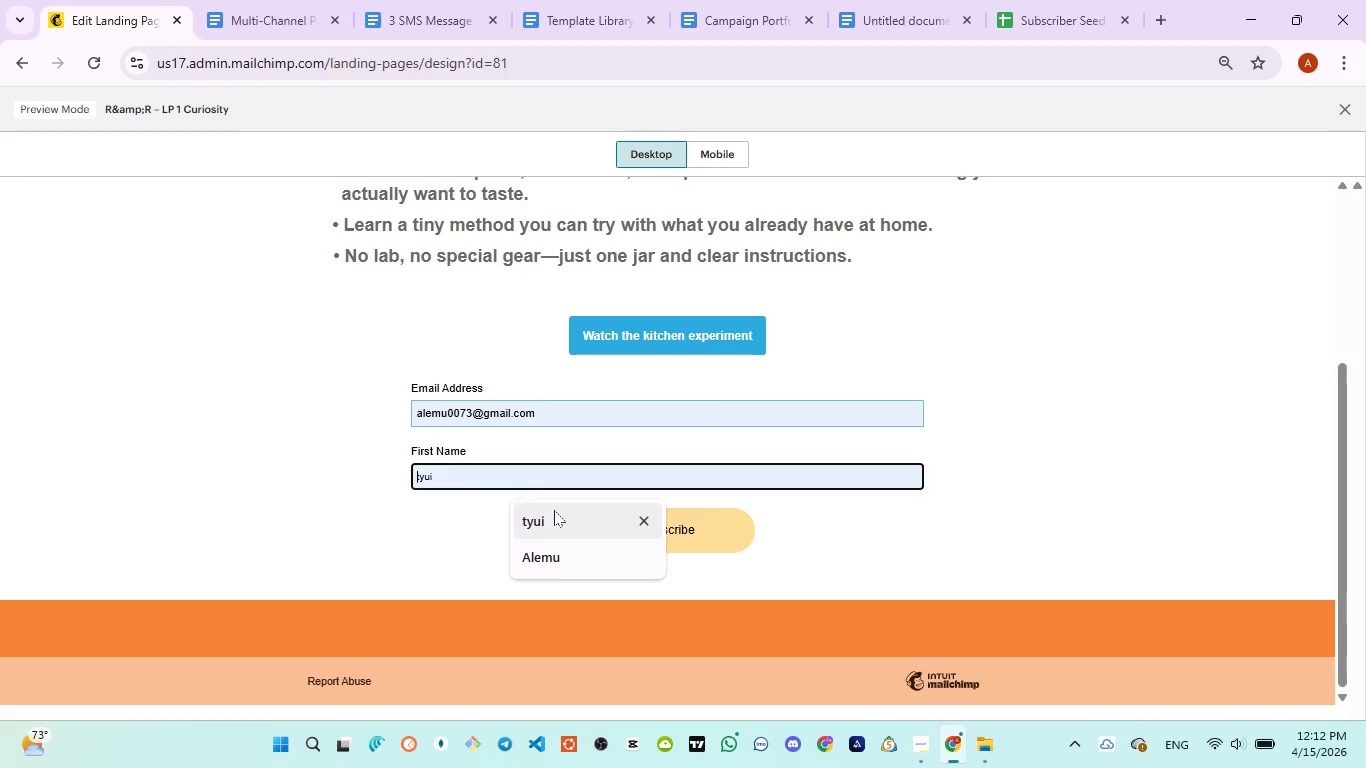 
left_click([554, 510])
 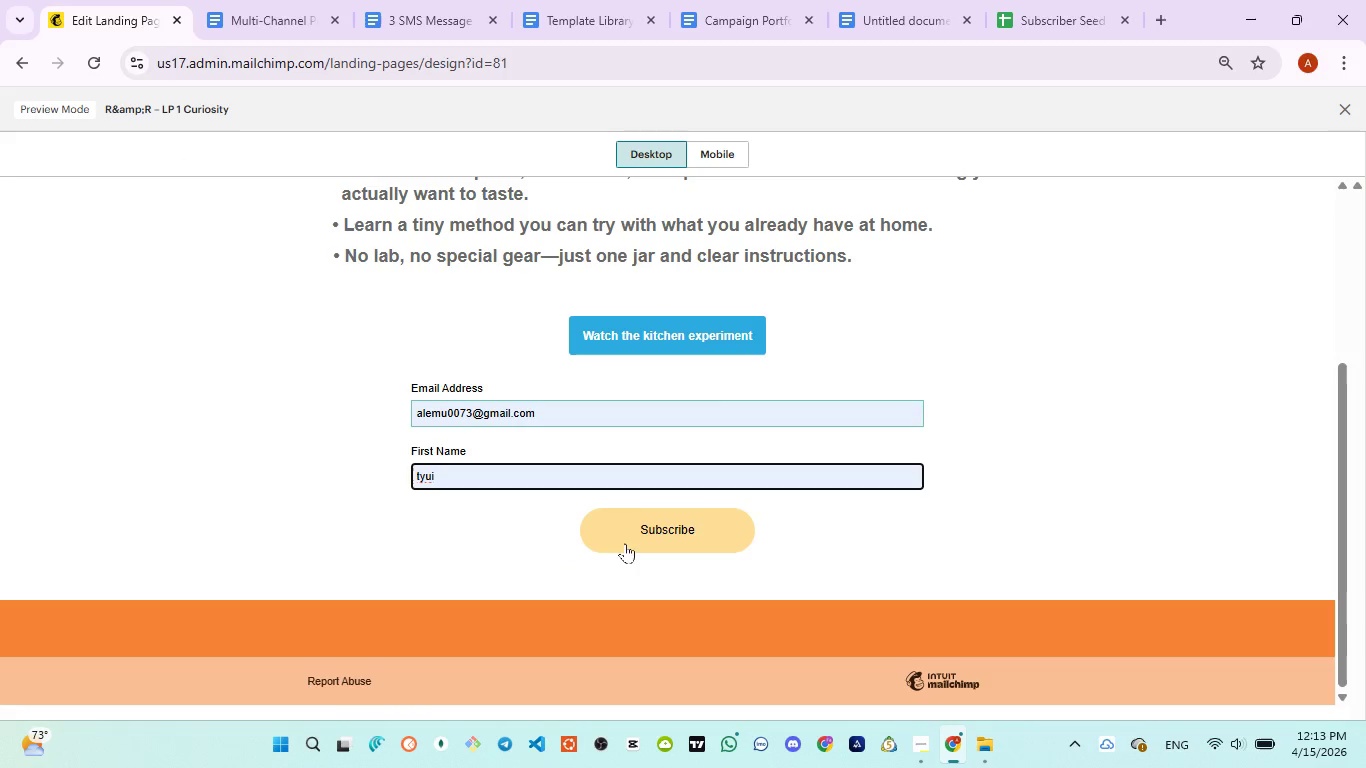 
left_click([631, 543])
 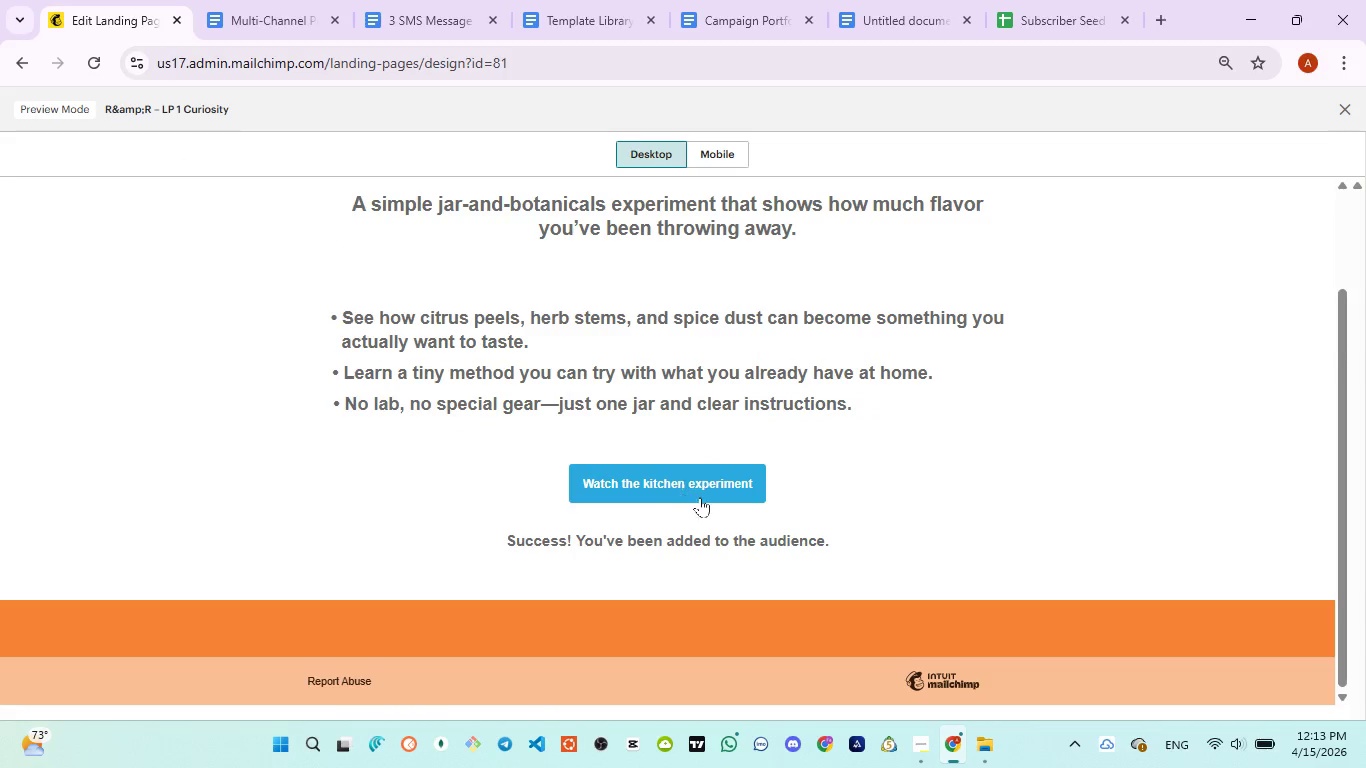 
left_click_drag(start_coordinate=[834, 537], to_coordinate=[494, 535])
 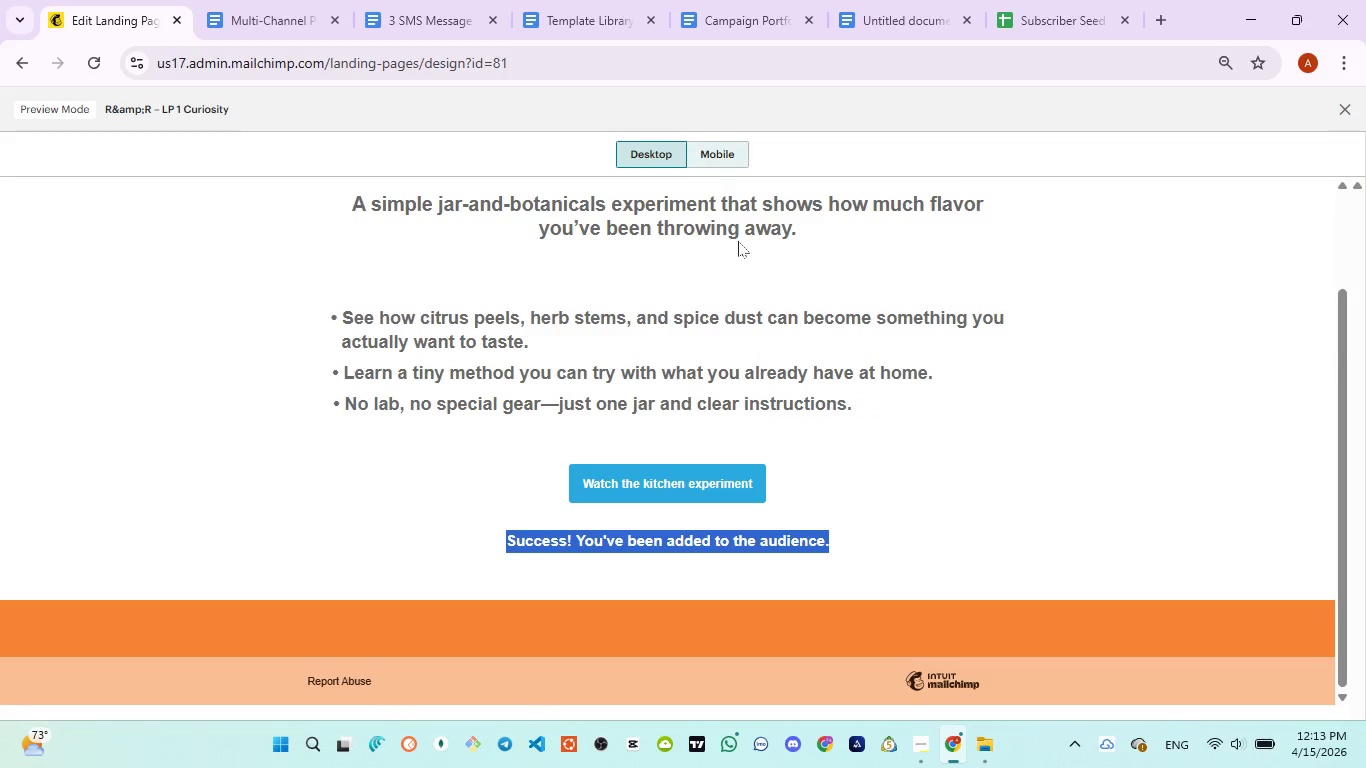 
scroll: coordinate [795, 431], scroll_direction: up, amount: 5.0
 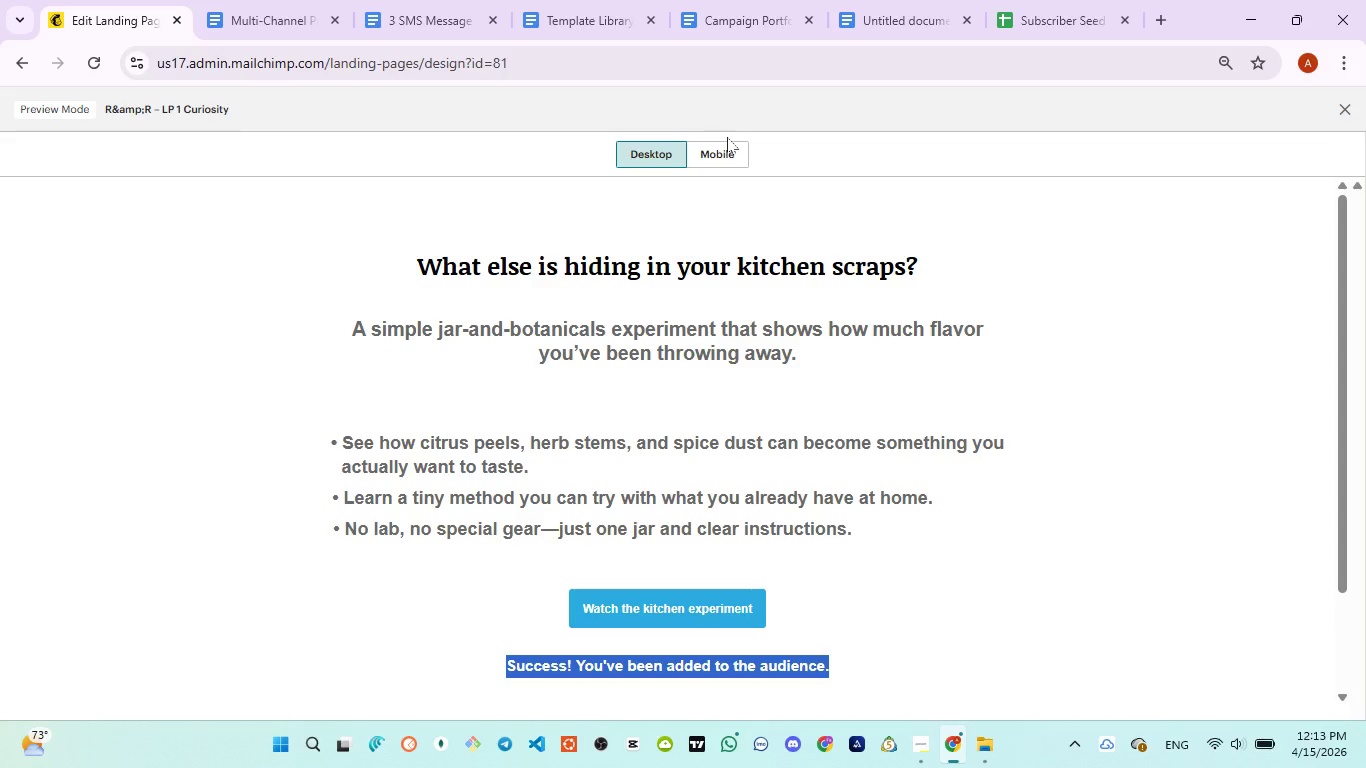 
mouse_move([702, 172])
 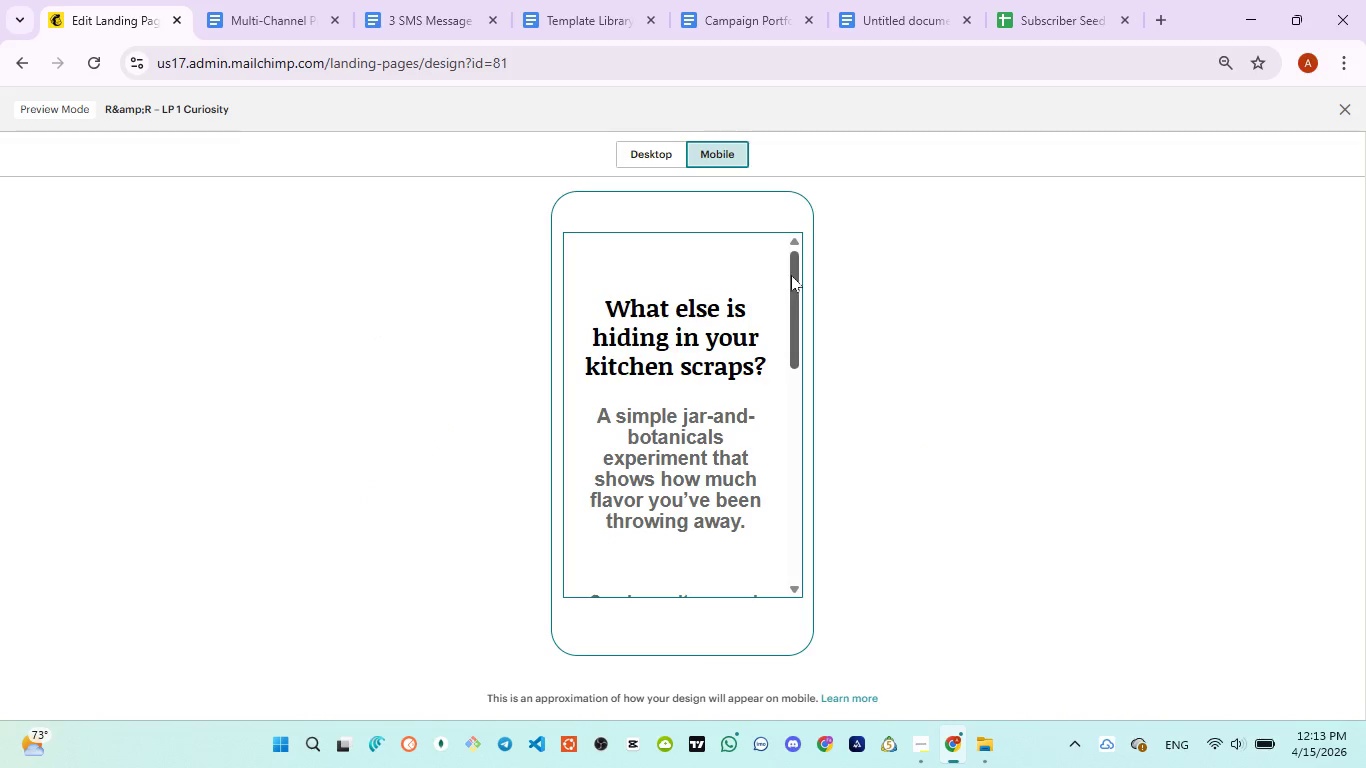 
left_click_drag(start_coordinate=[792, 275], to_coordinate=[793, 487])
 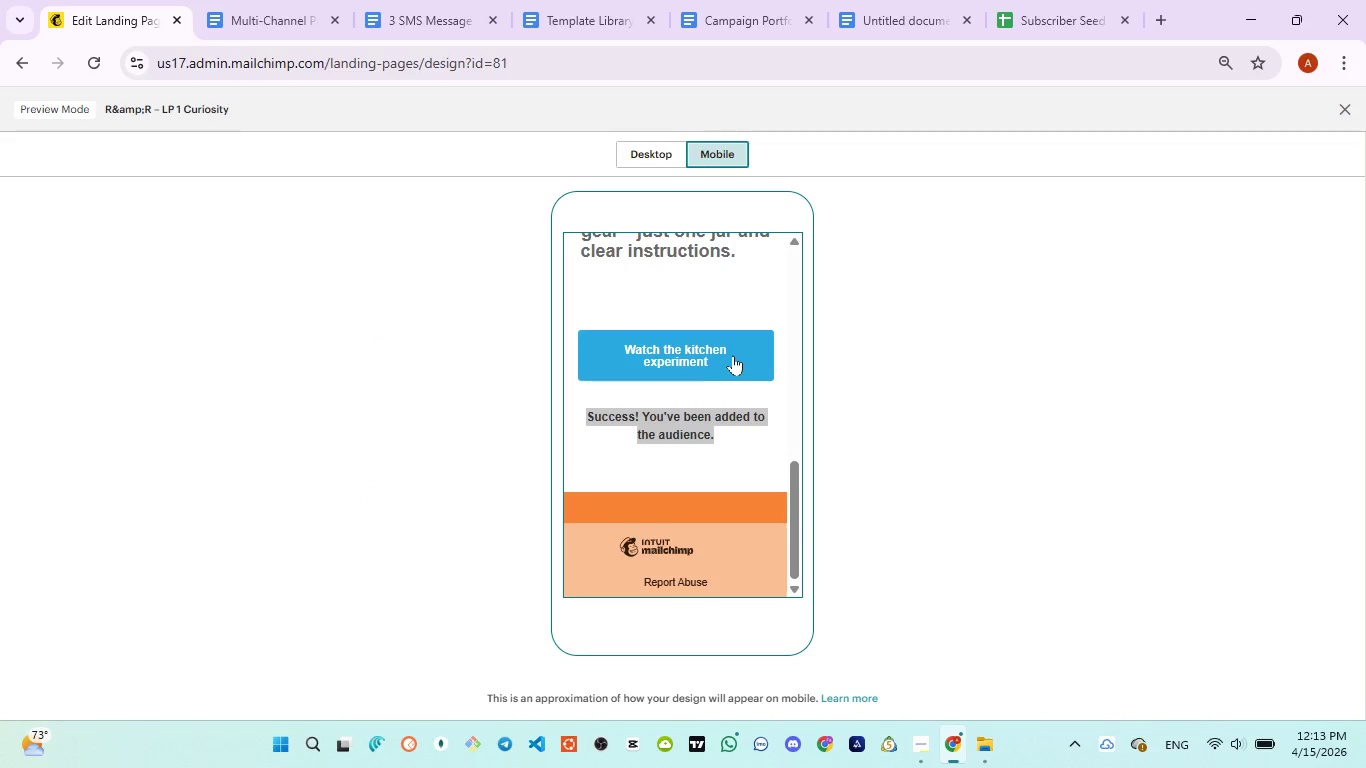 
left_click([733, 354])
 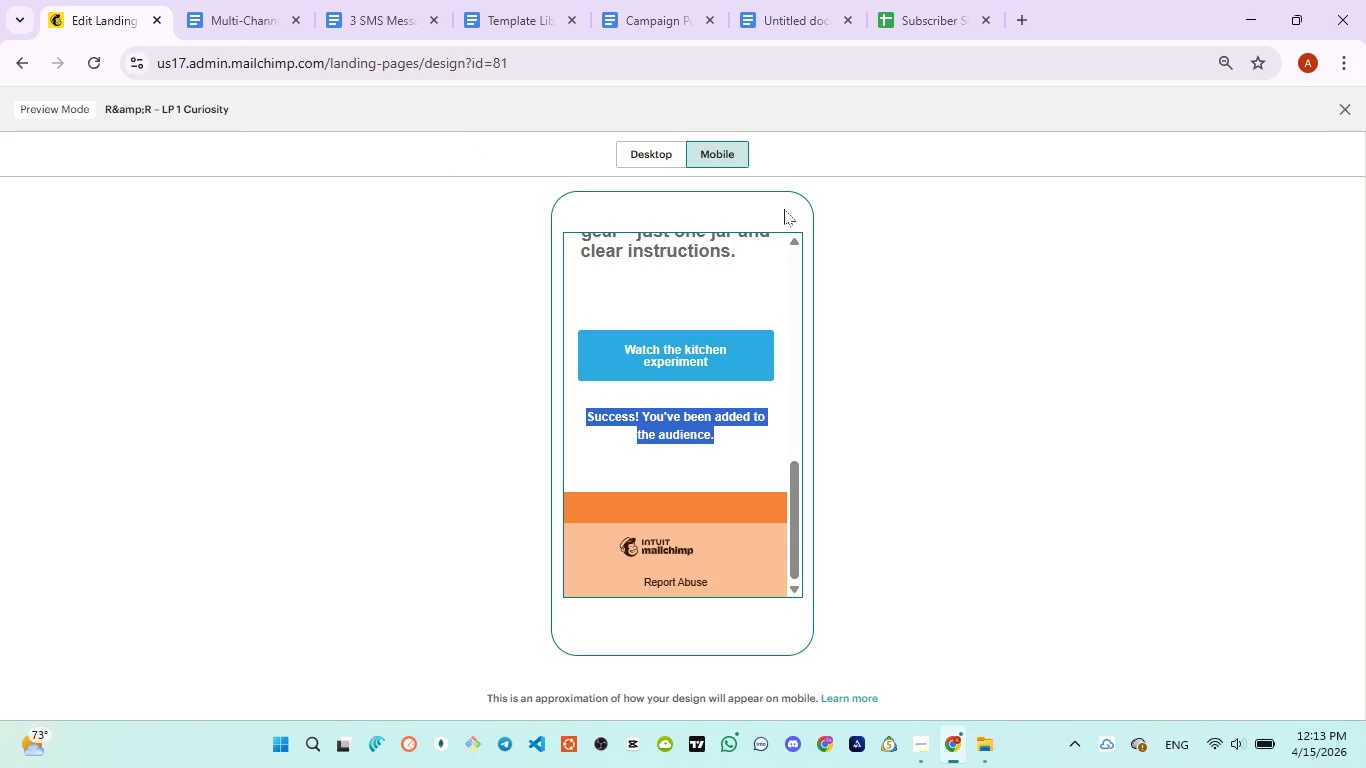 
left_click([1348, 115])
 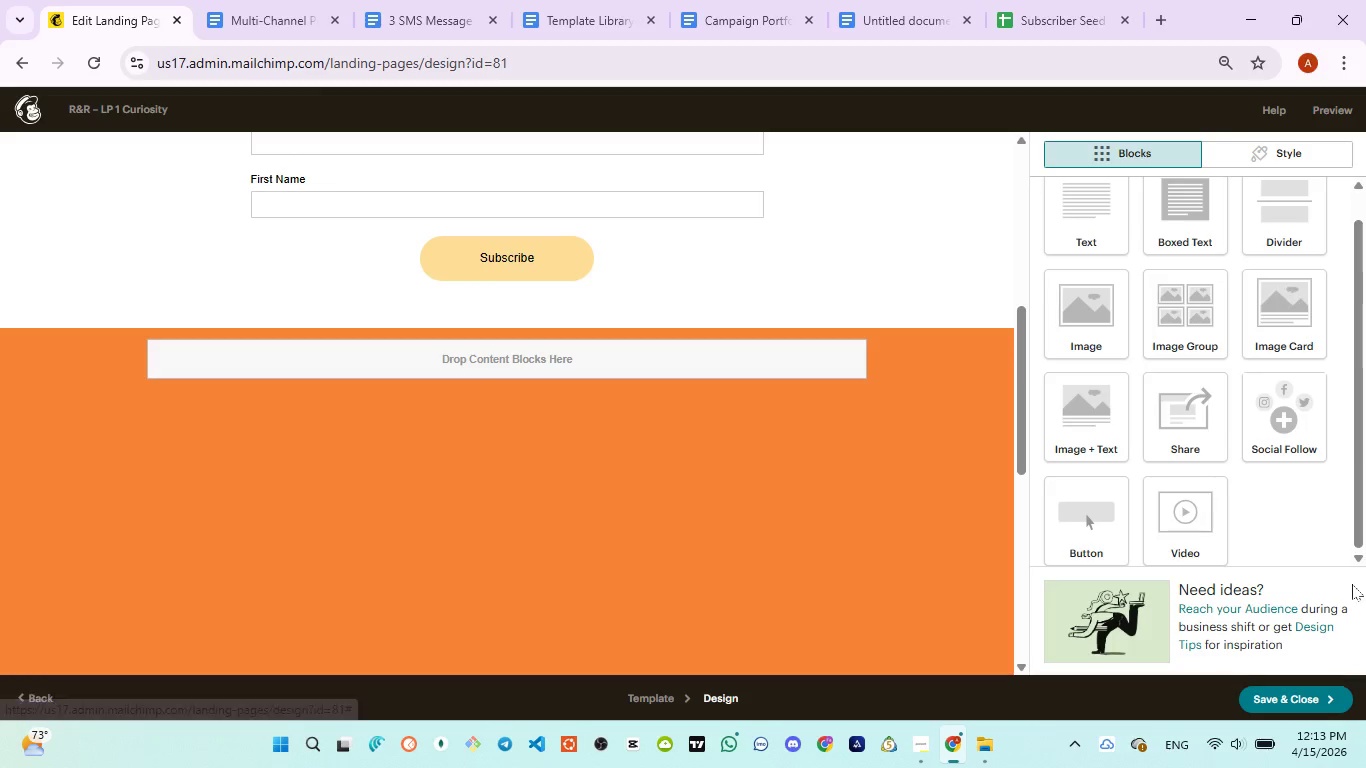 
left_click([1308, 695])
 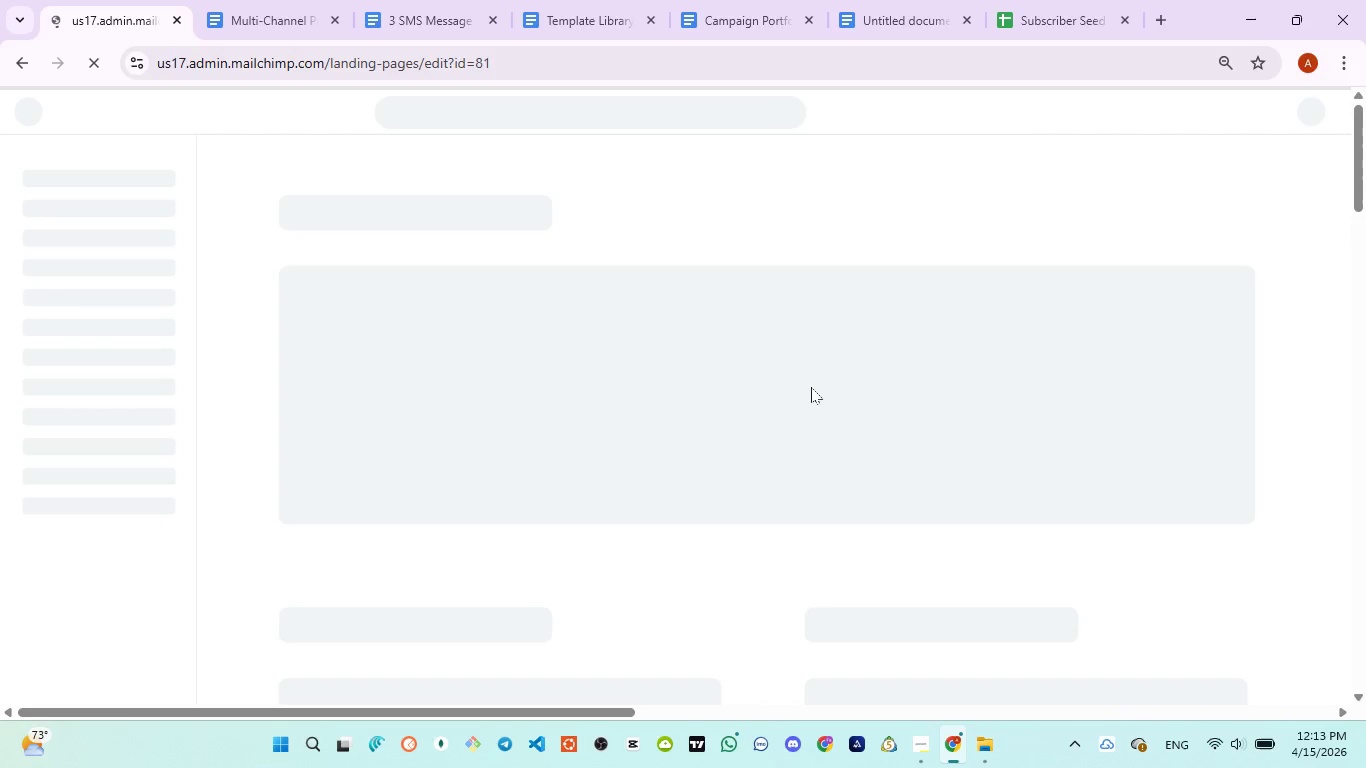 
wait(17.7)
 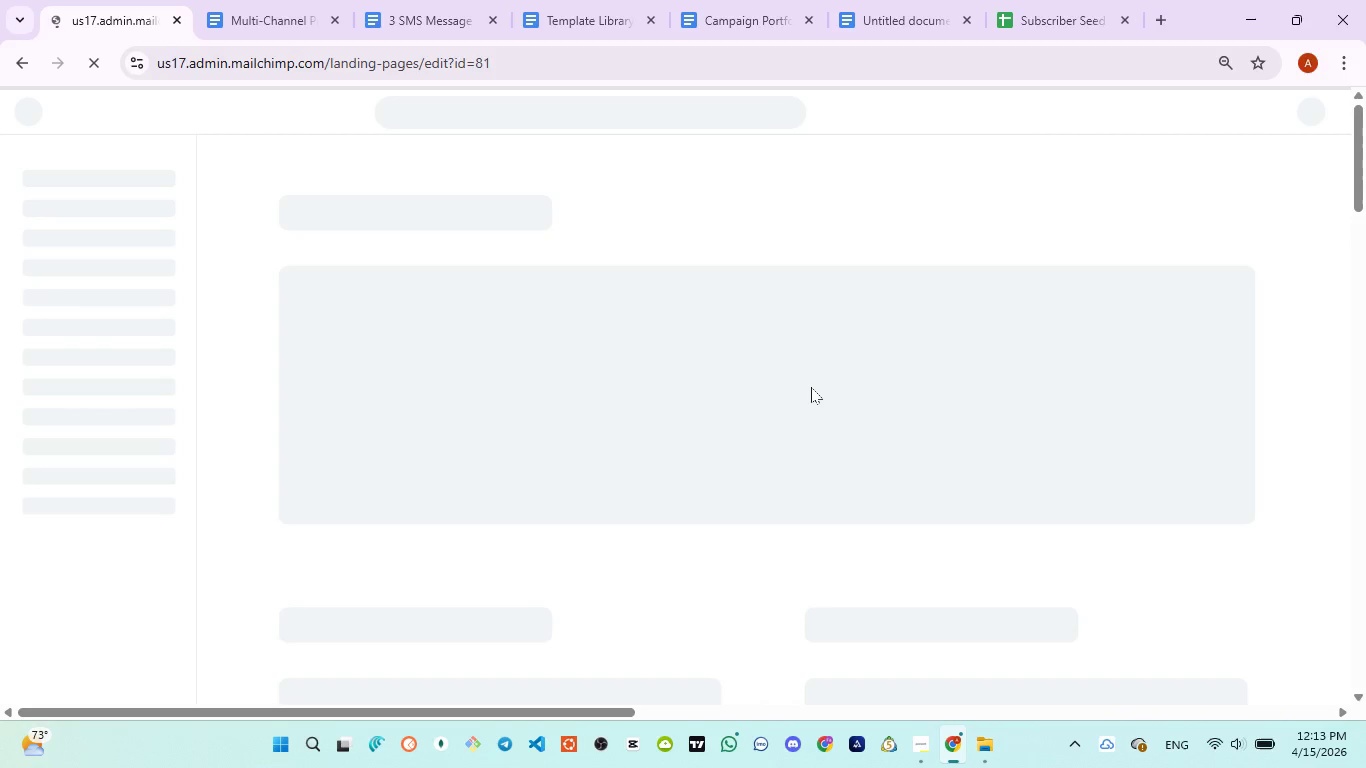 
scroll: coordinate [1201, 441], scroll_direction: down, amount: 3.0
 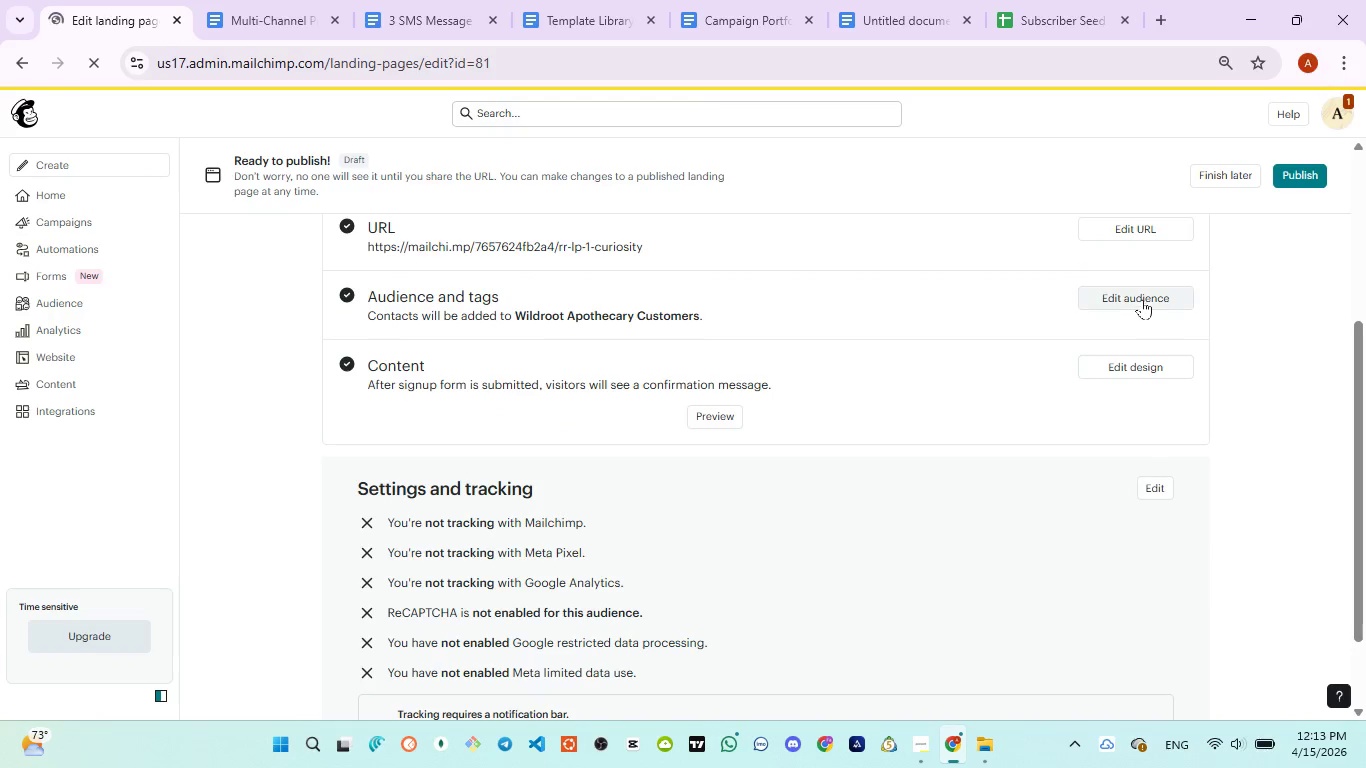 
left_click([1142, 299])
 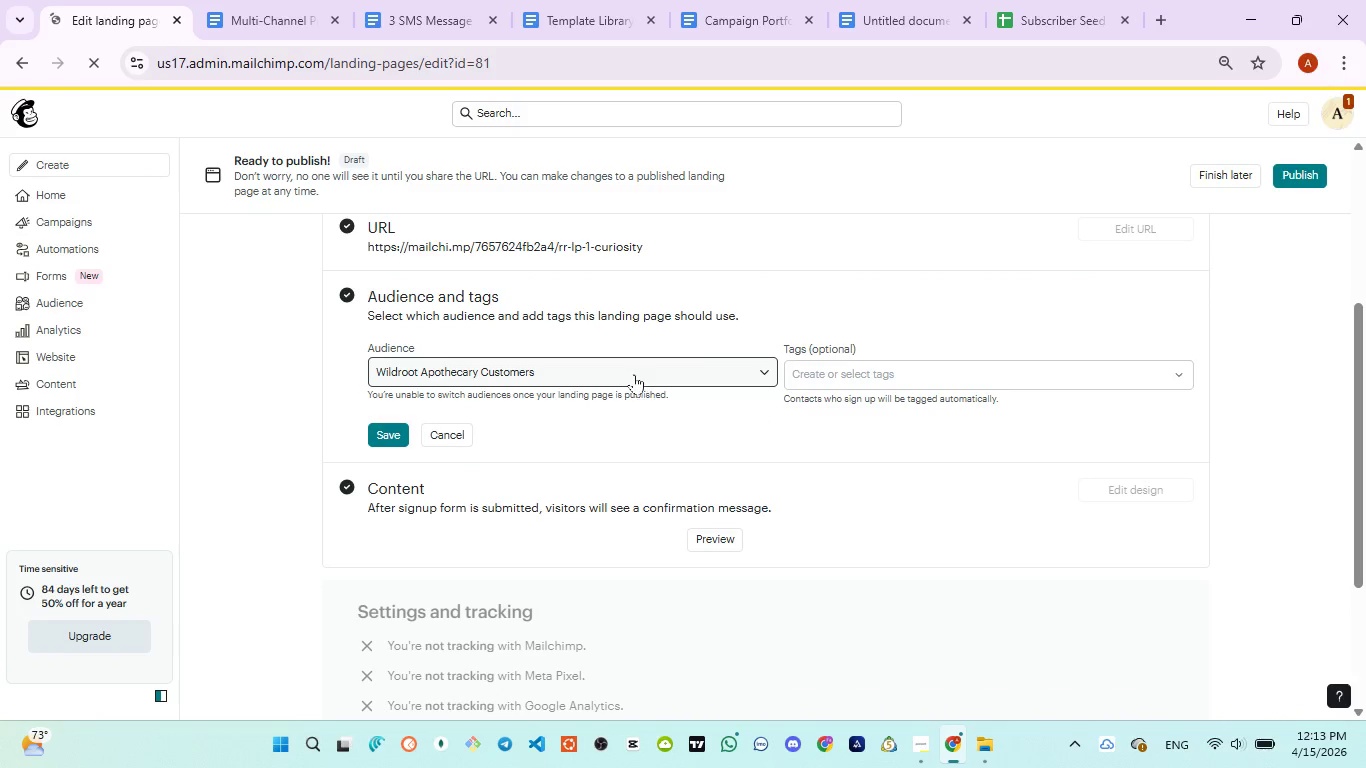 
left_click([886, 371])
 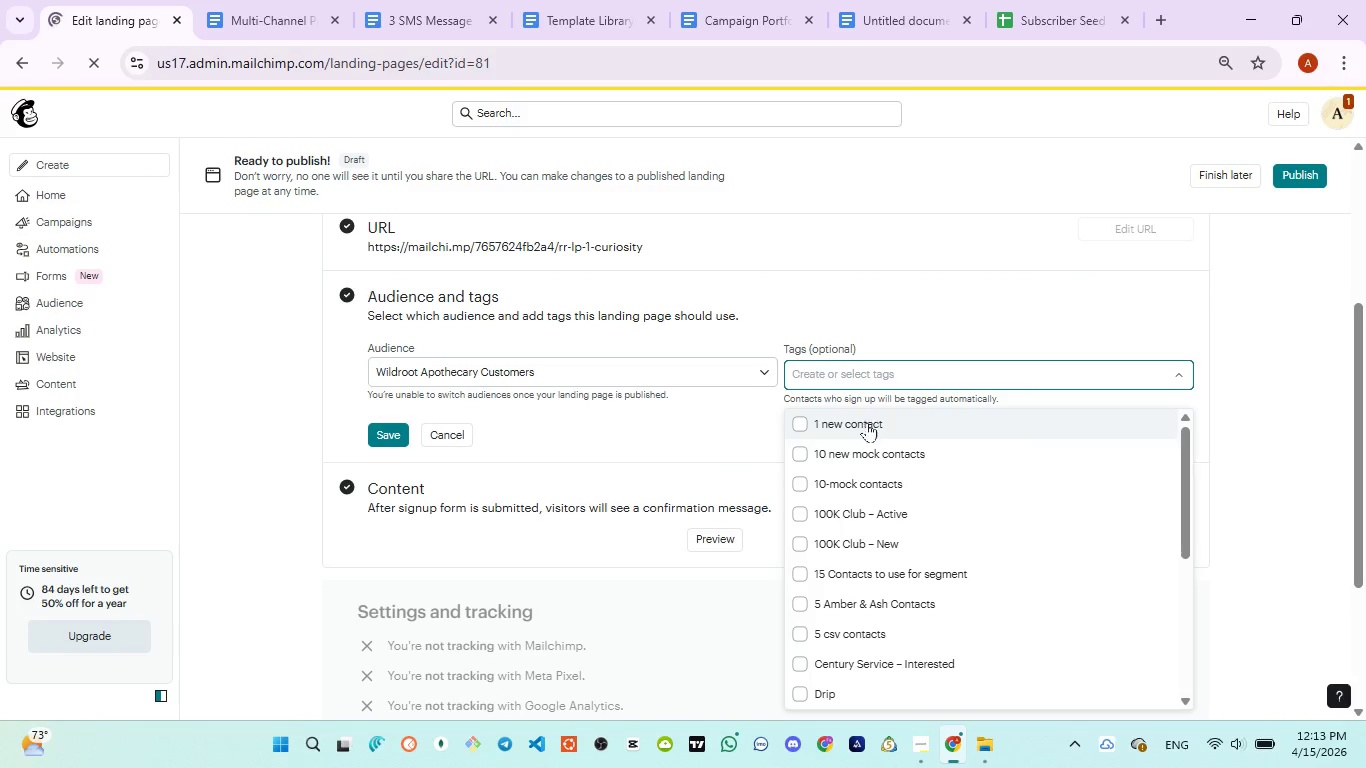 
left_click([865, 423])
 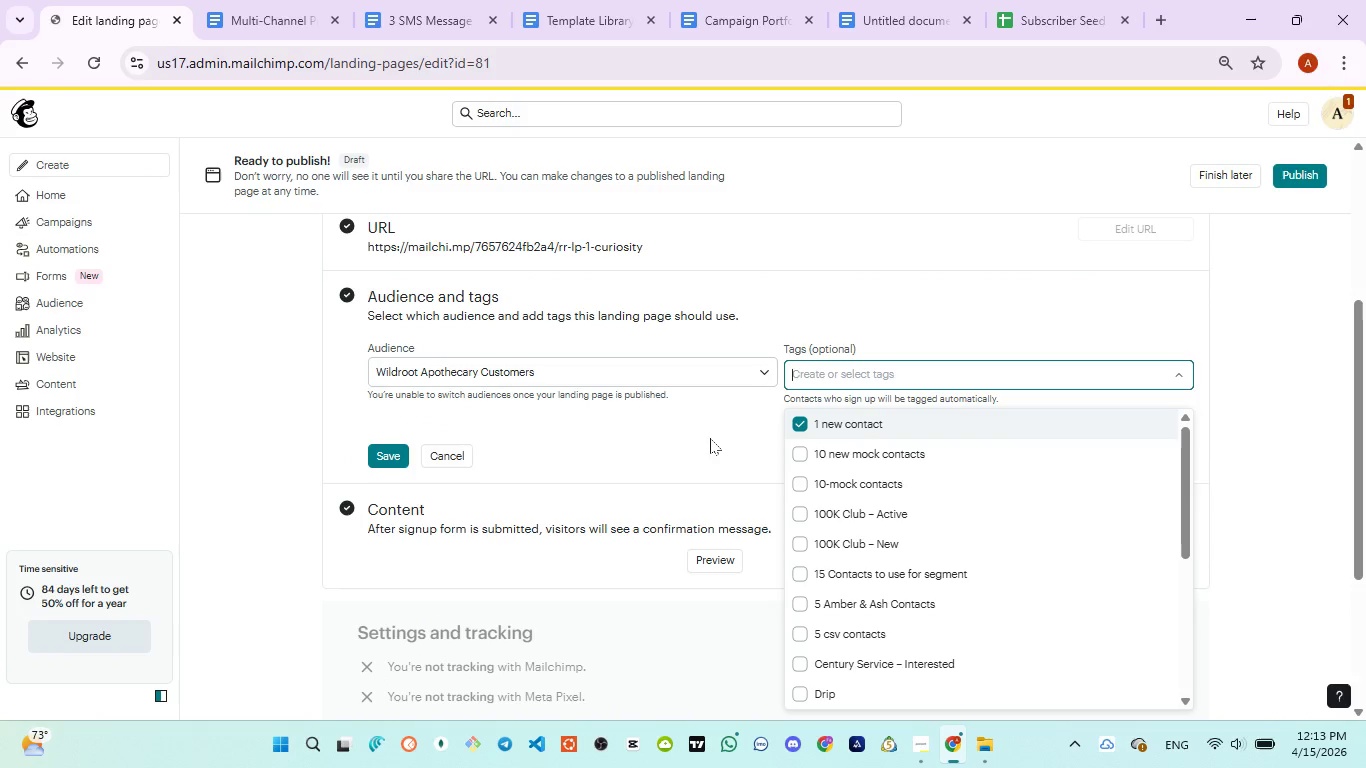 
left_click([687, 438])
 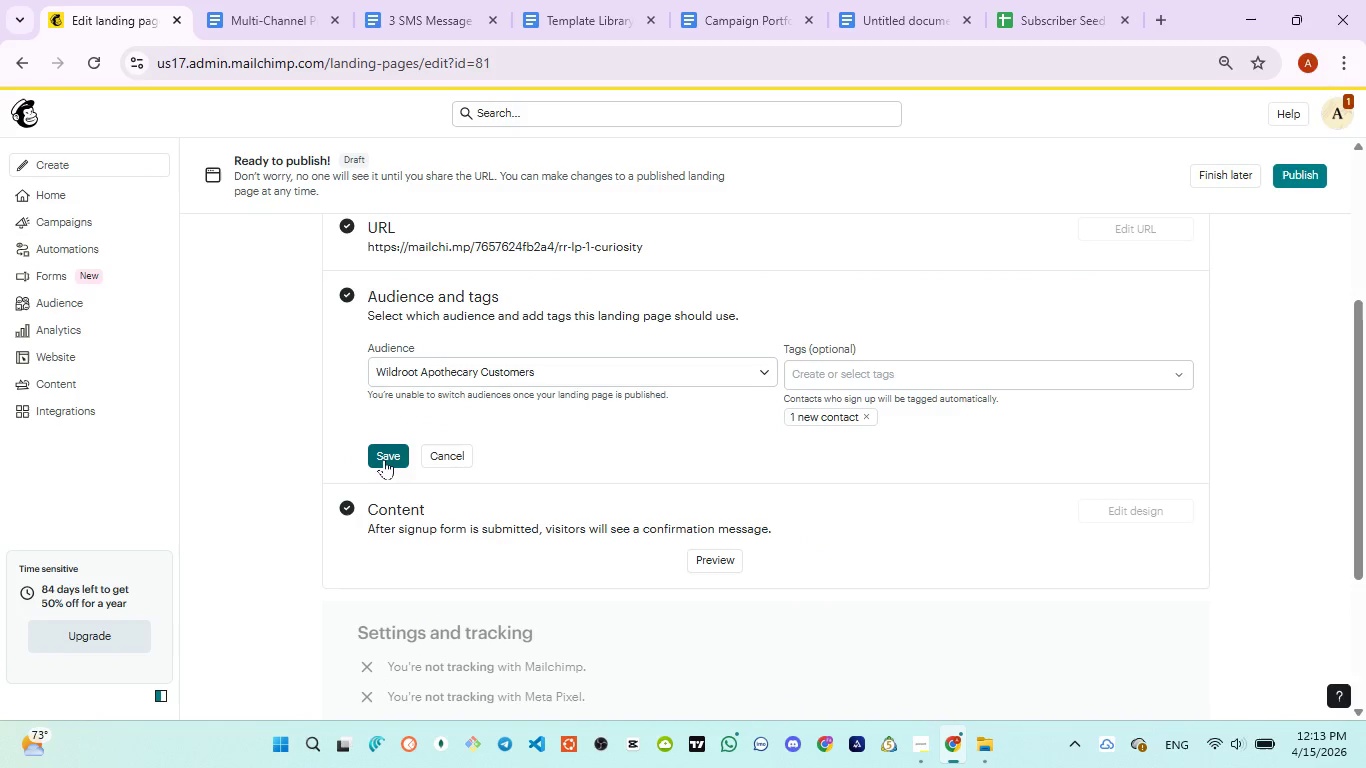 
left_click([384, 459])
 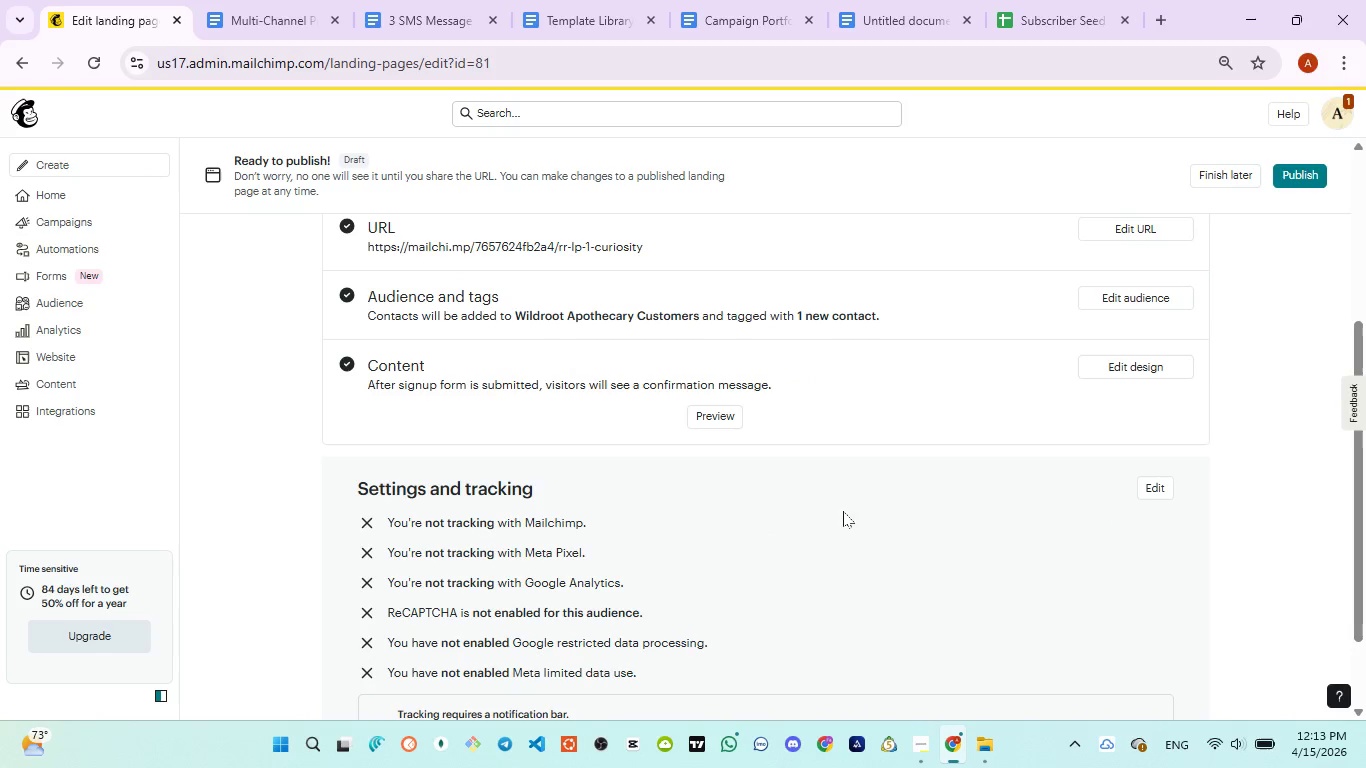 
left_click([1159, 492])
 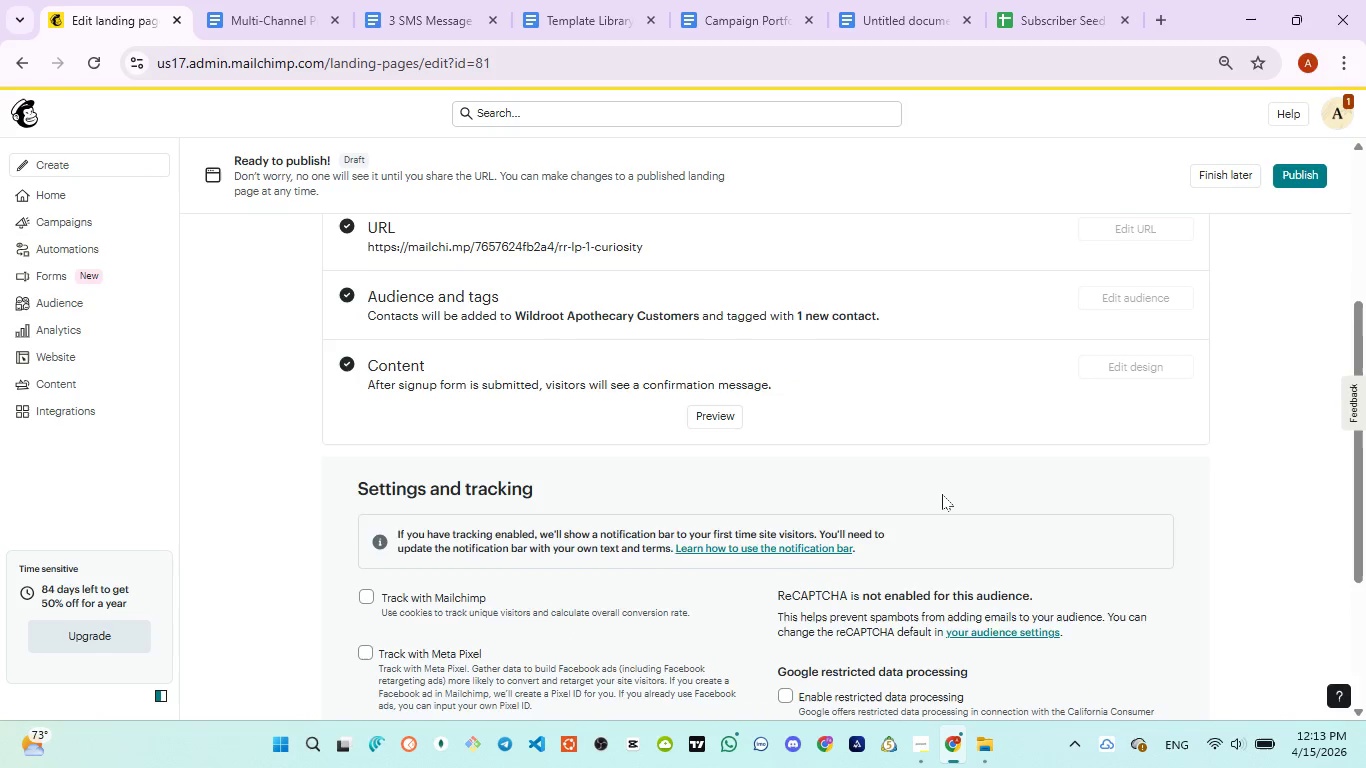 
scroll: coordinate [922, 510], scroll_direction: down, amount: 2.0
 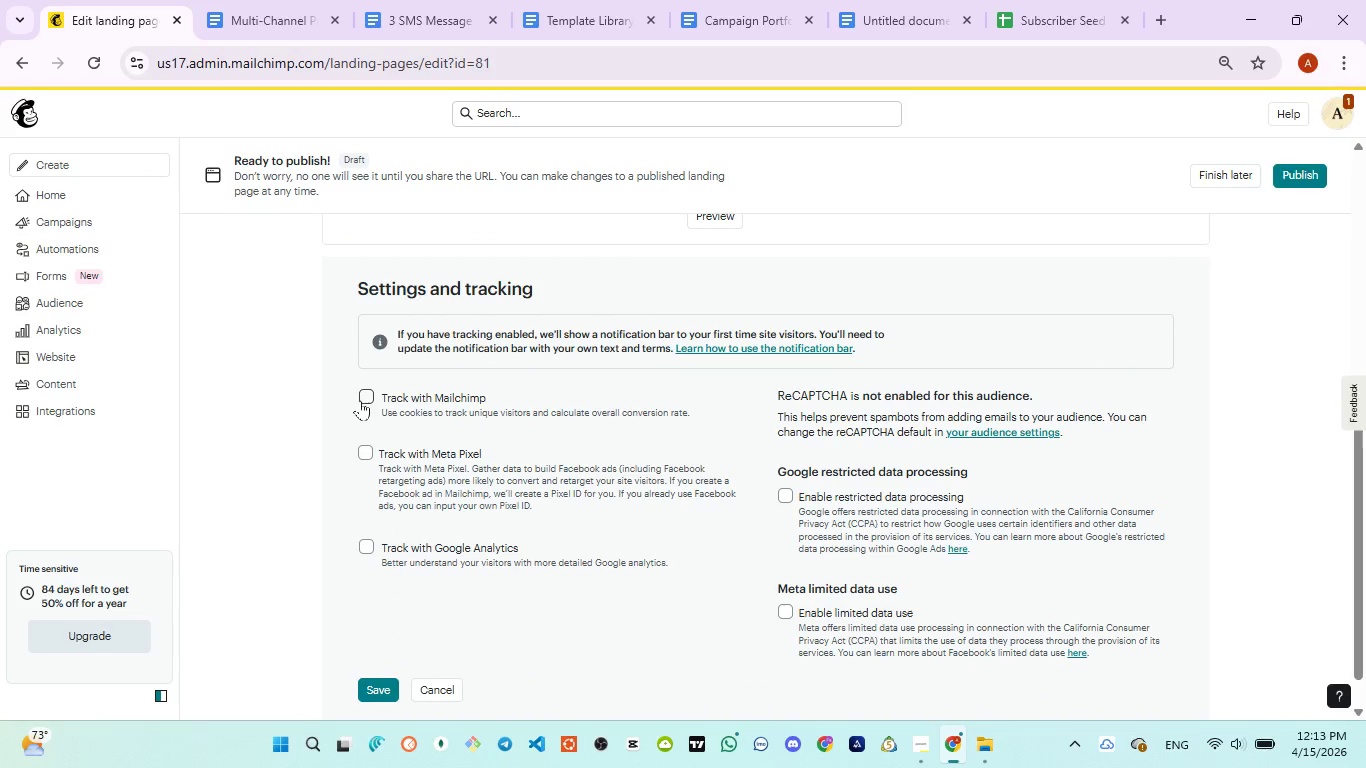 
left_click([360, 399])
 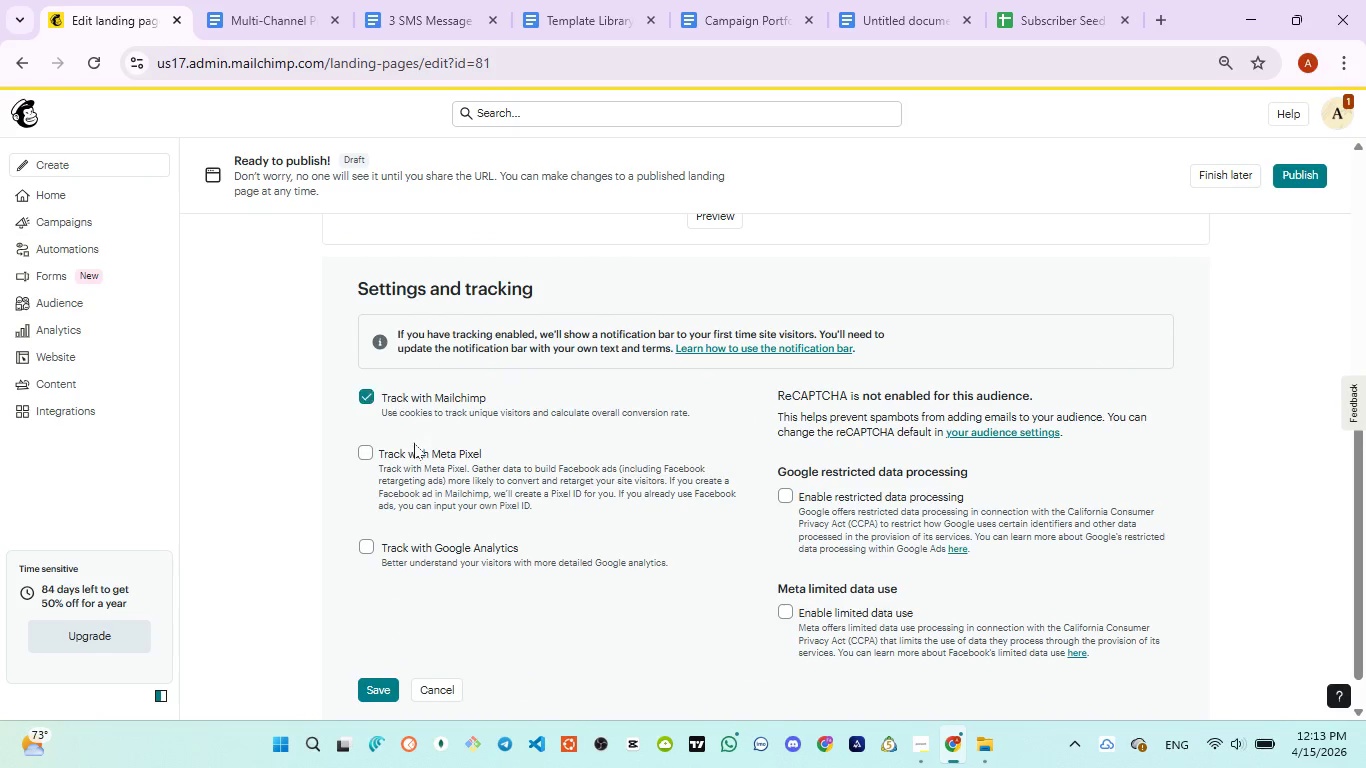 
scroll: coordinate [414, 488], scroll_direction: down, amount: 2.0
 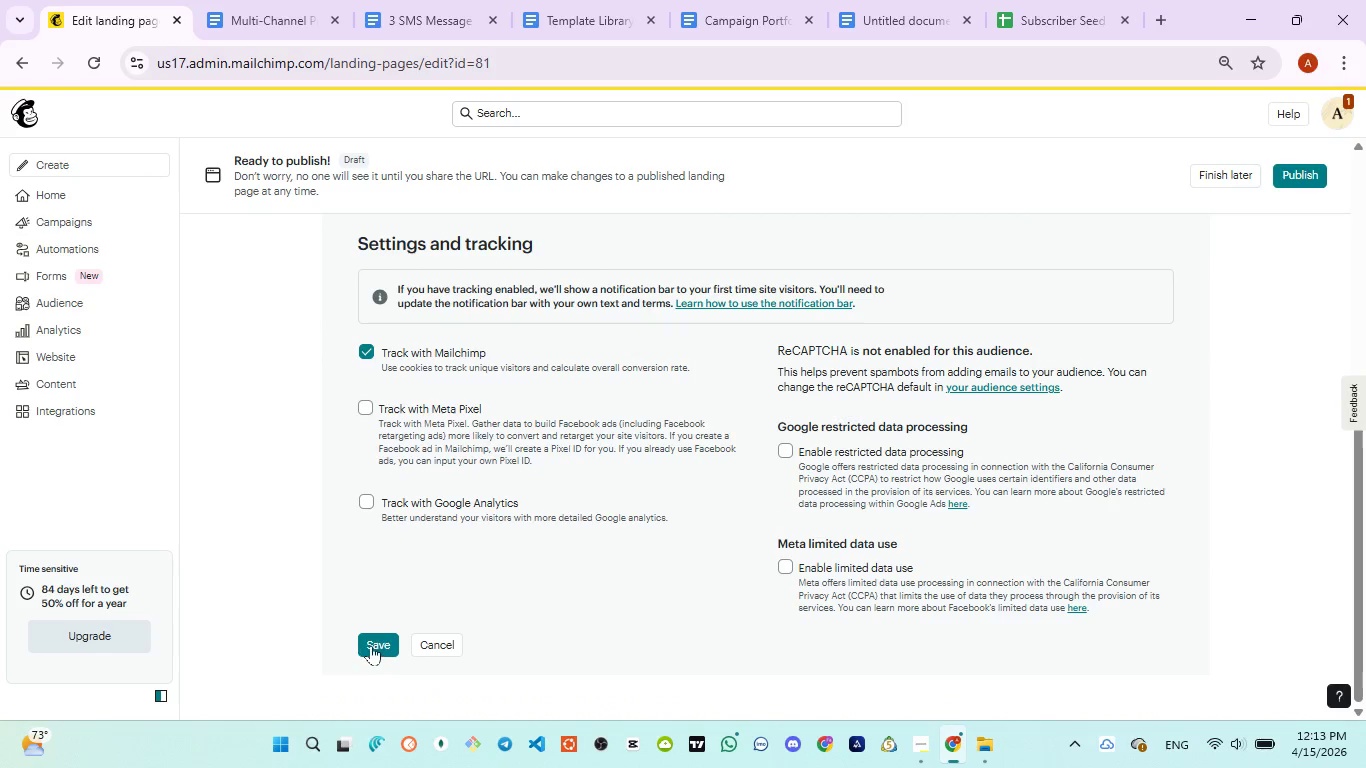 
left_click([371, 645])
 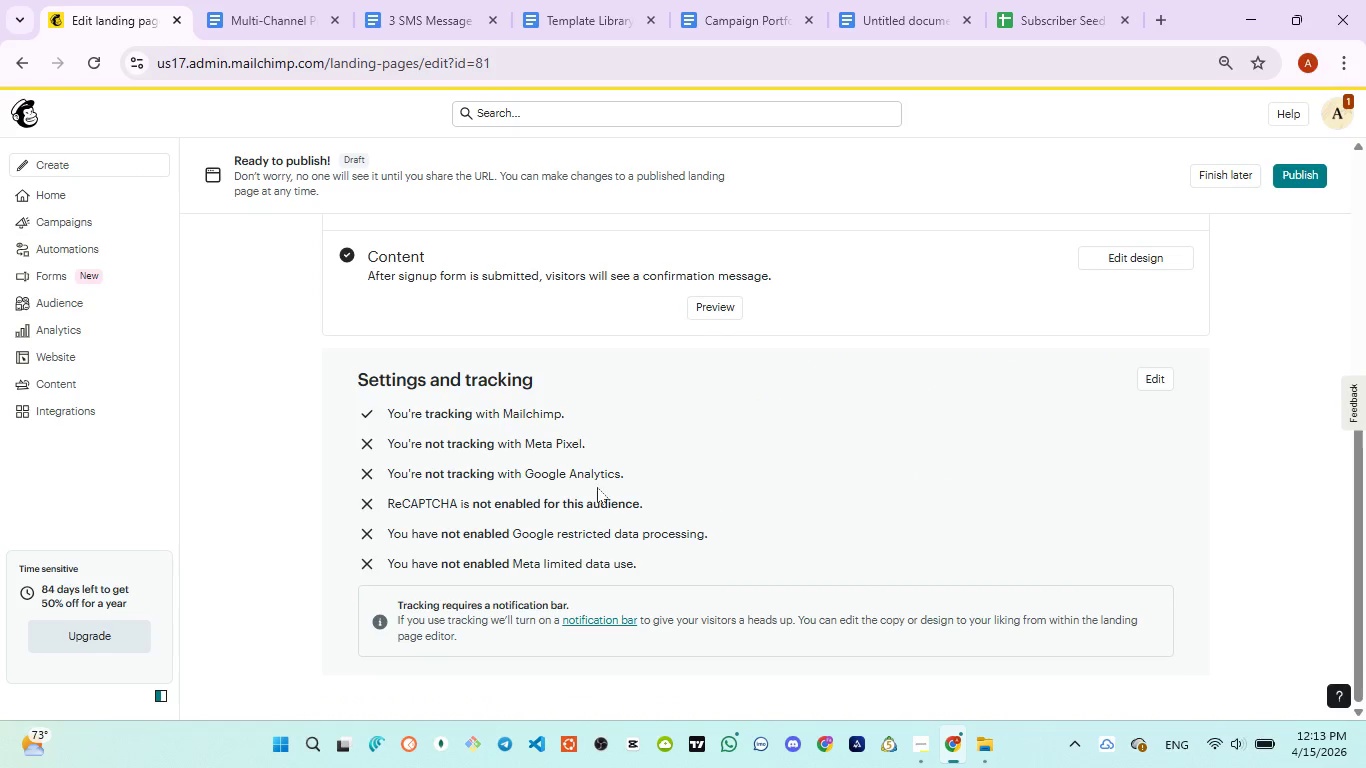 
scroll: coordinate [545, 465], scroll_direction: down, amount: 4.0
 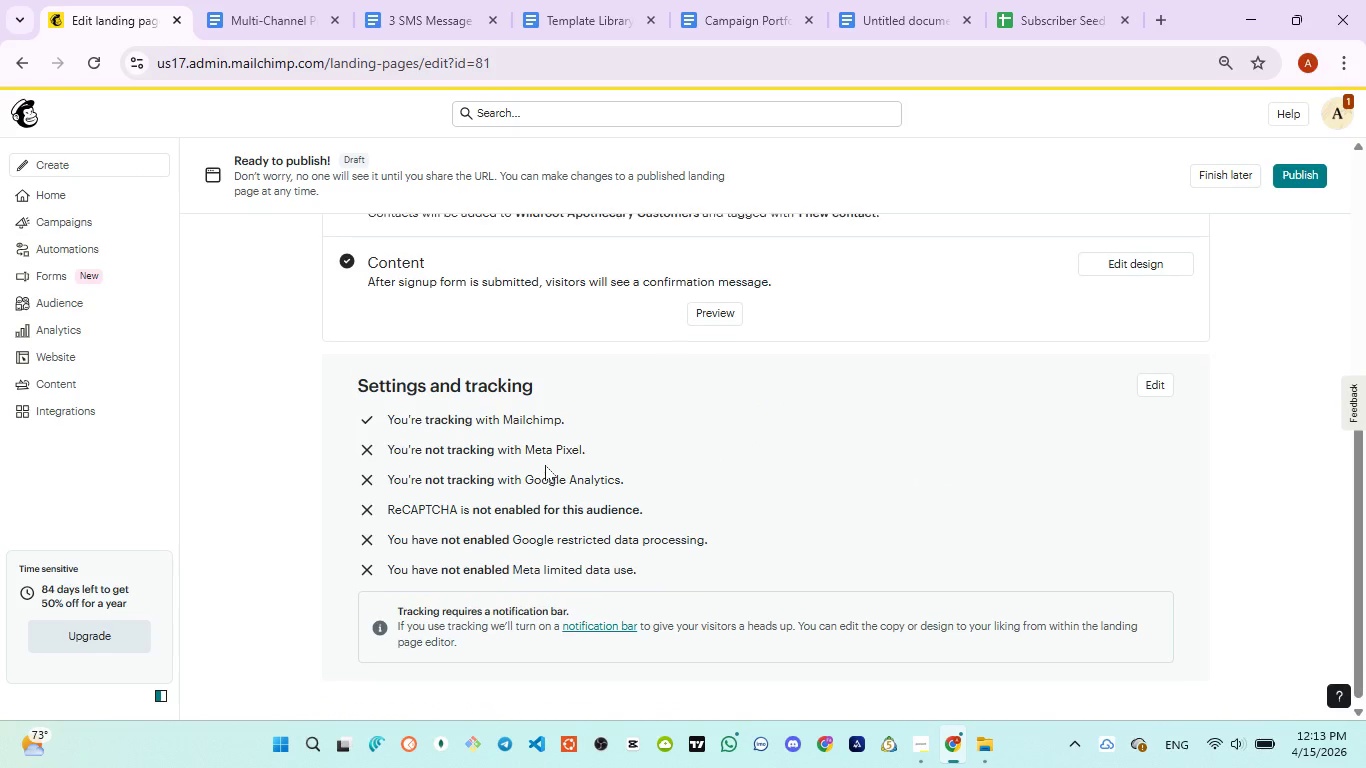 
scroll: coordinate [688, 478], scroll_direction: up, amount: 2.0
 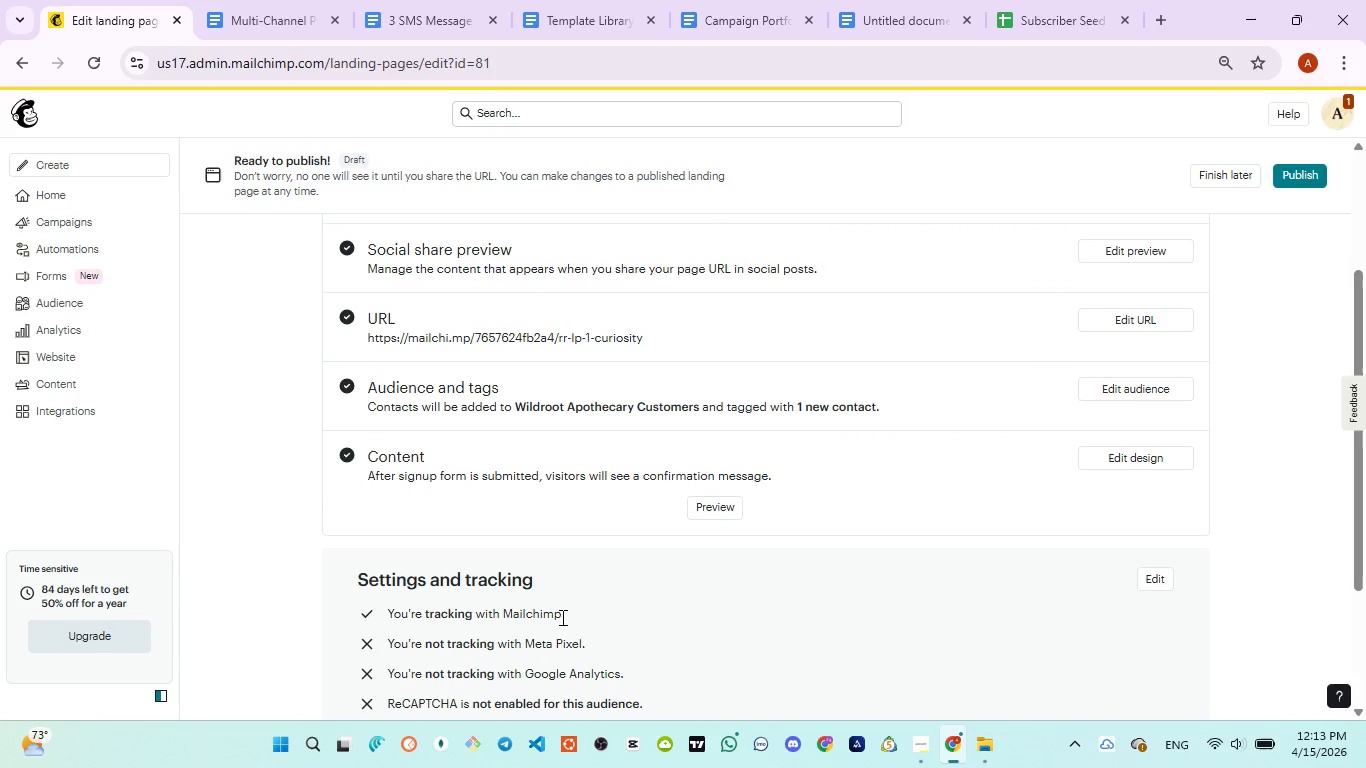 
left_click_drag(start_coordinate=[571, 618], to_coordinate=[370, 631])
 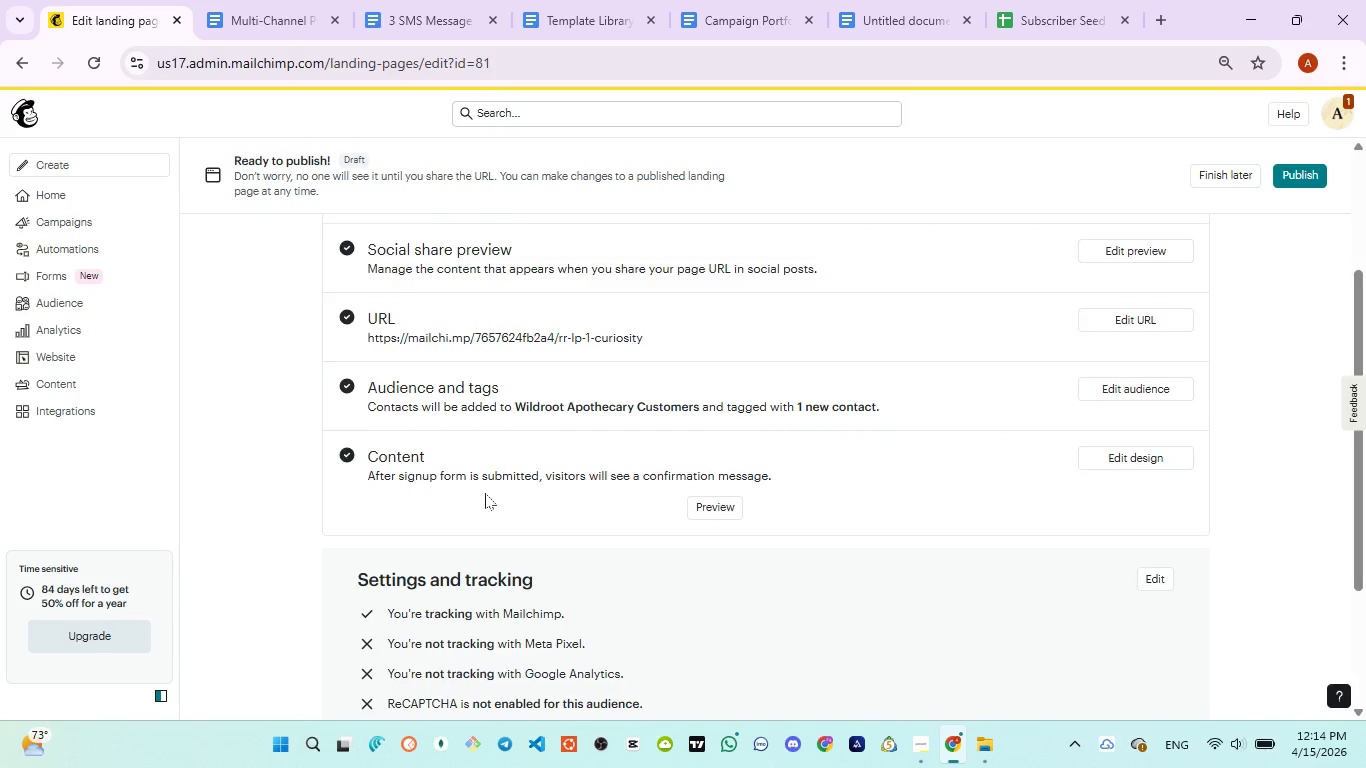 
scroll: coordinate [485, 493], scroll_direction: up, amount: 2.0
 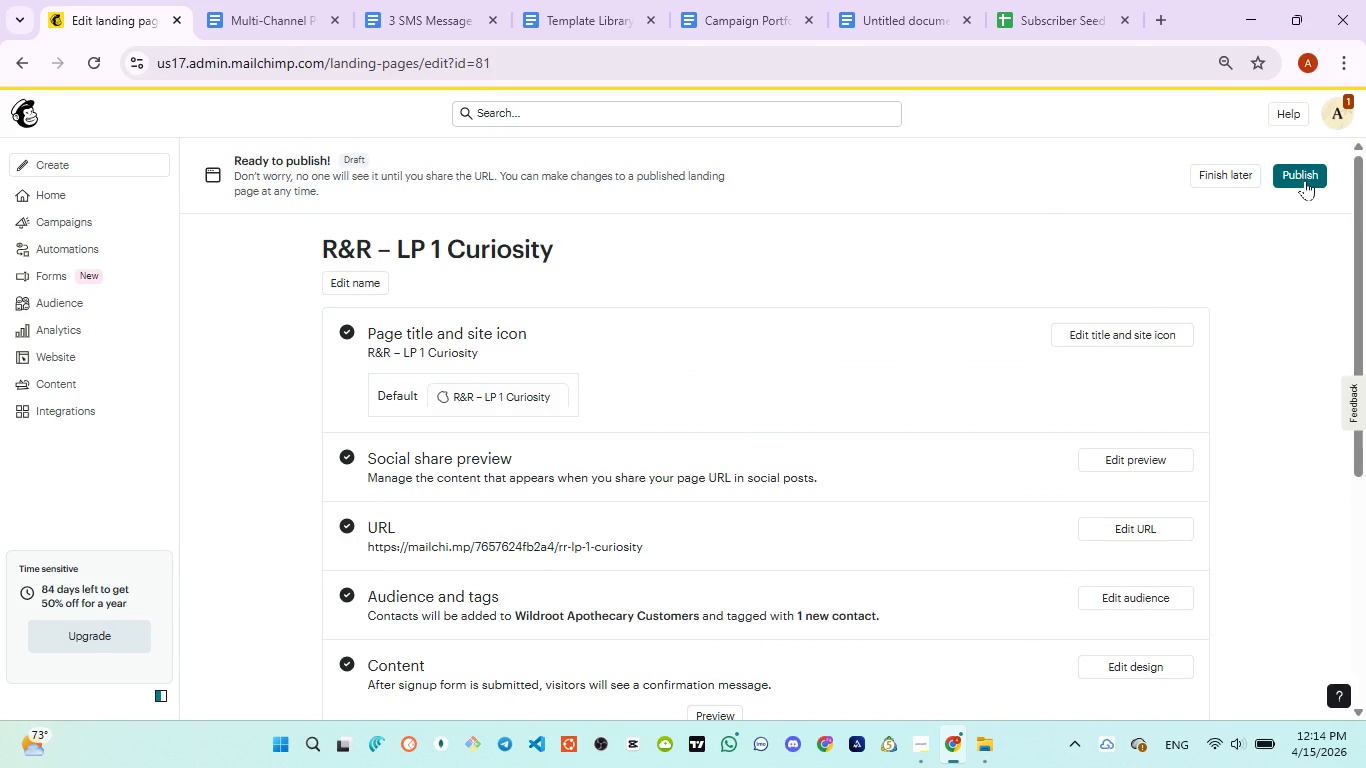 
left_click([1305, 180])
 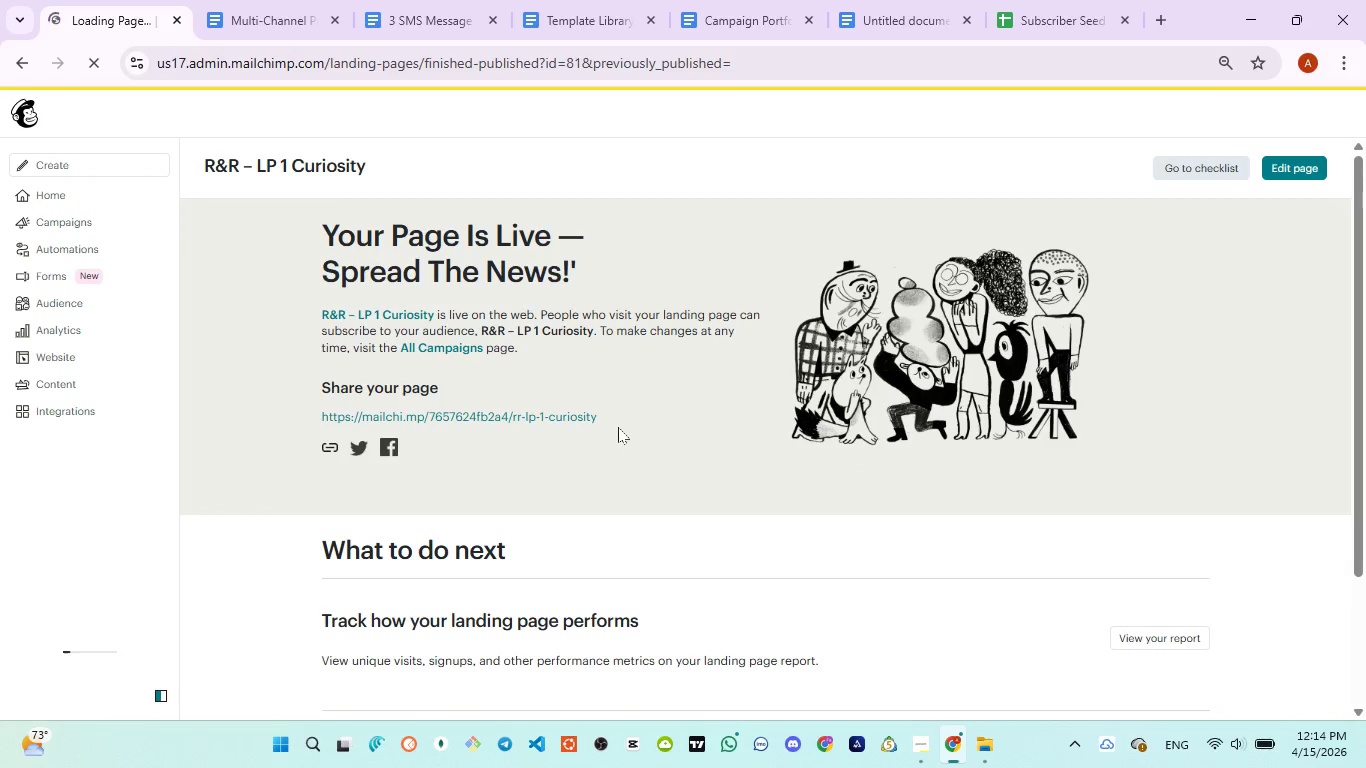 
wait(13.33)
 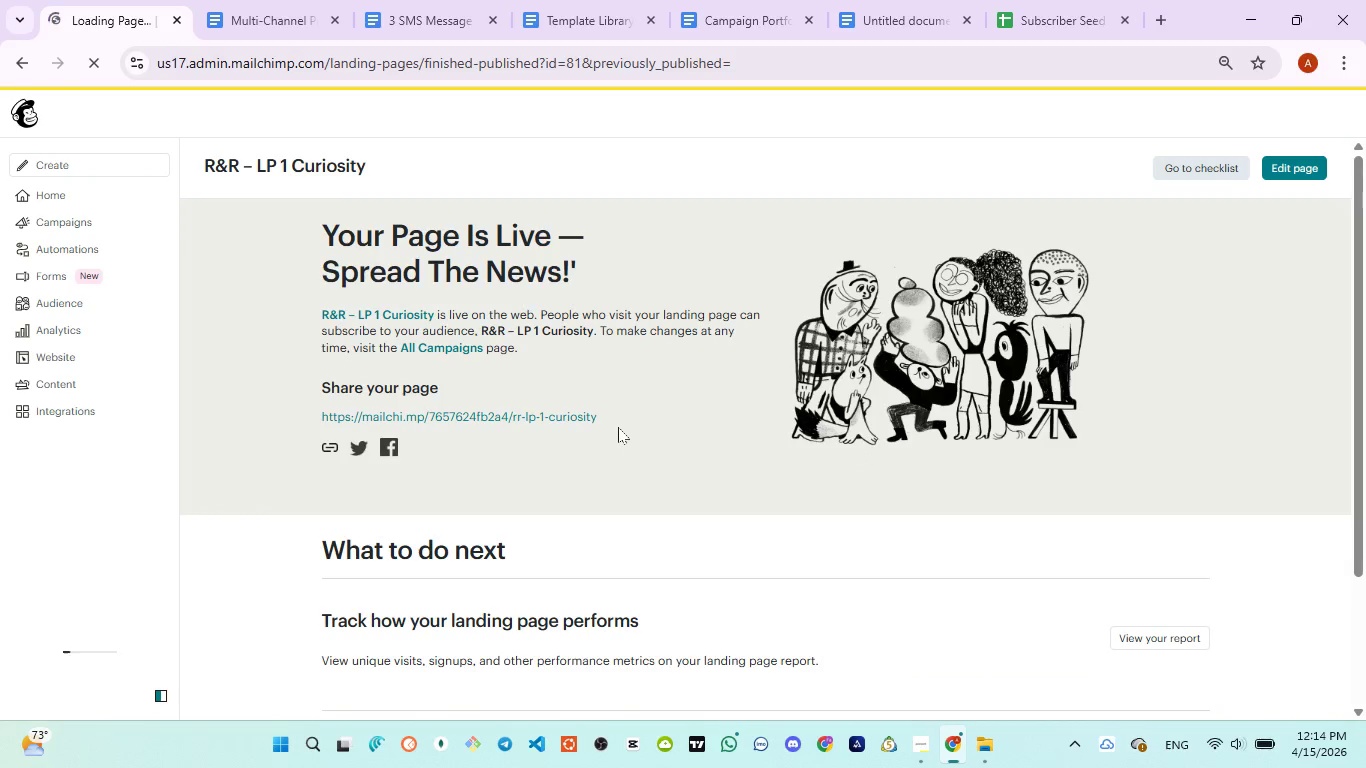 
left_click_drag(start_coordinate=[607, 422], to_coordinate=[313, 421])
 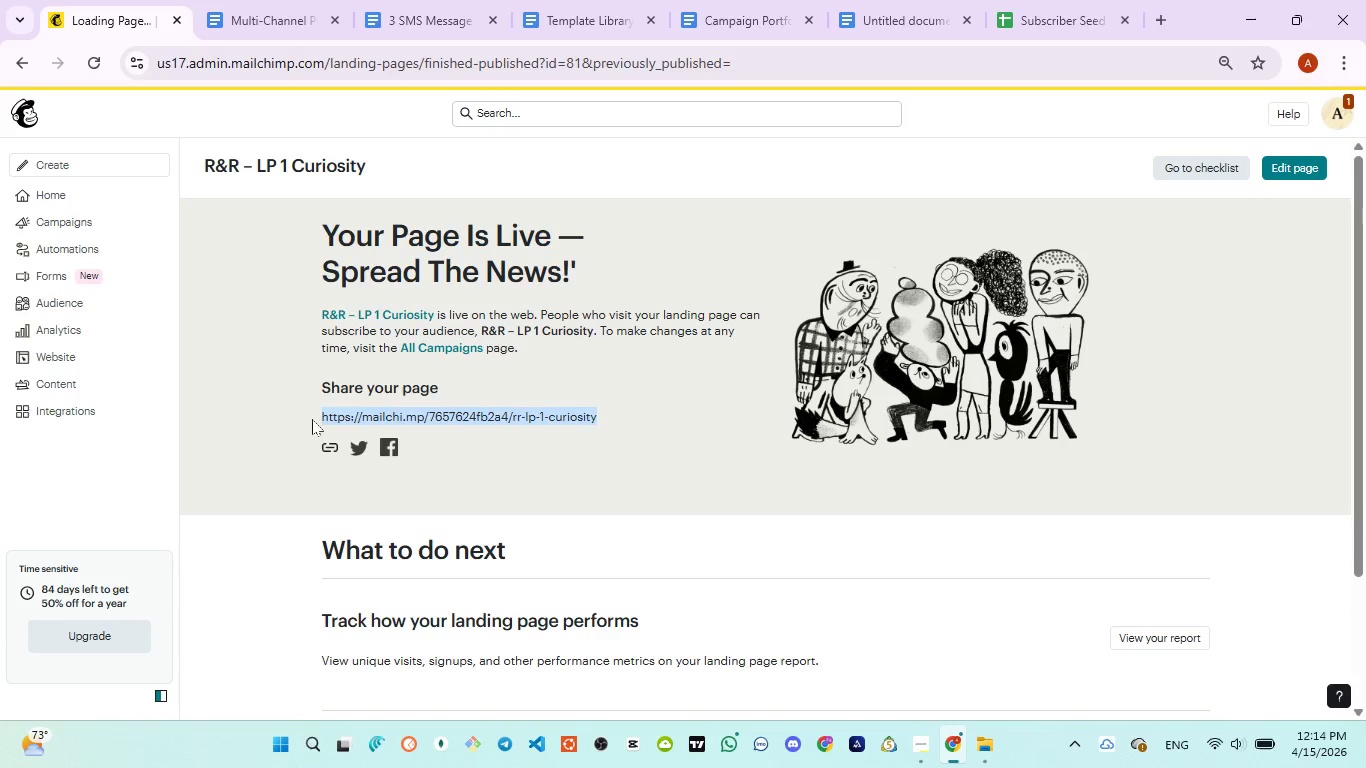 
hold_key(key=ControlLeft, duration=1.28)
 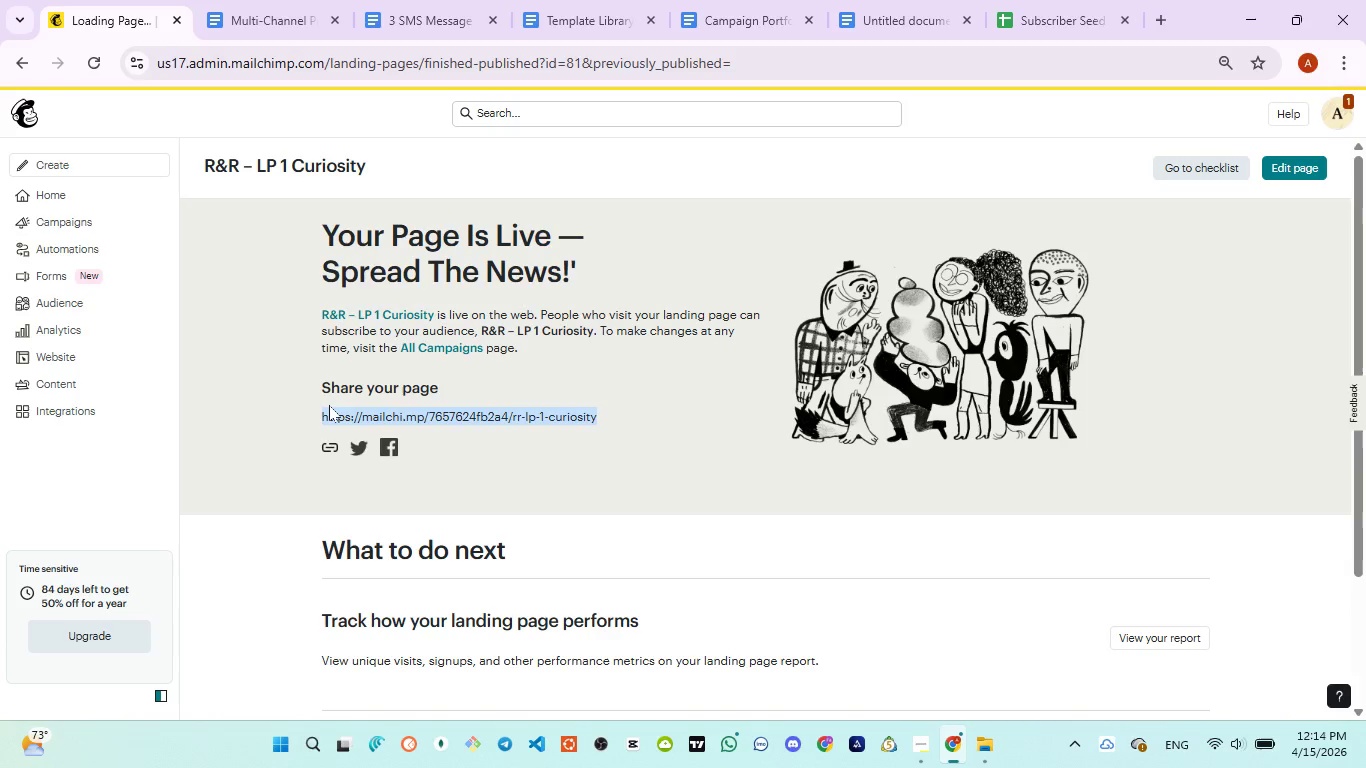 
hold_key(key=C, duration=0.36)
 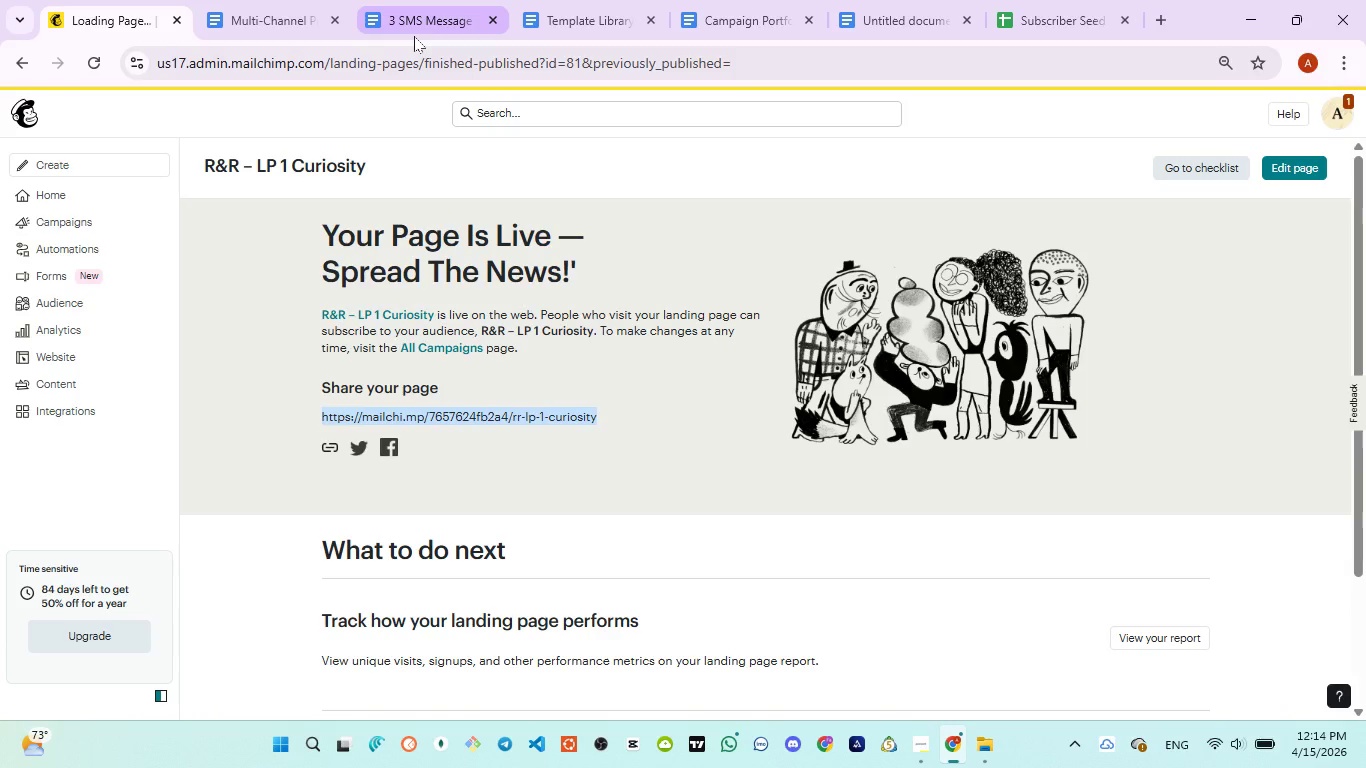 
left_click([414, 36])
 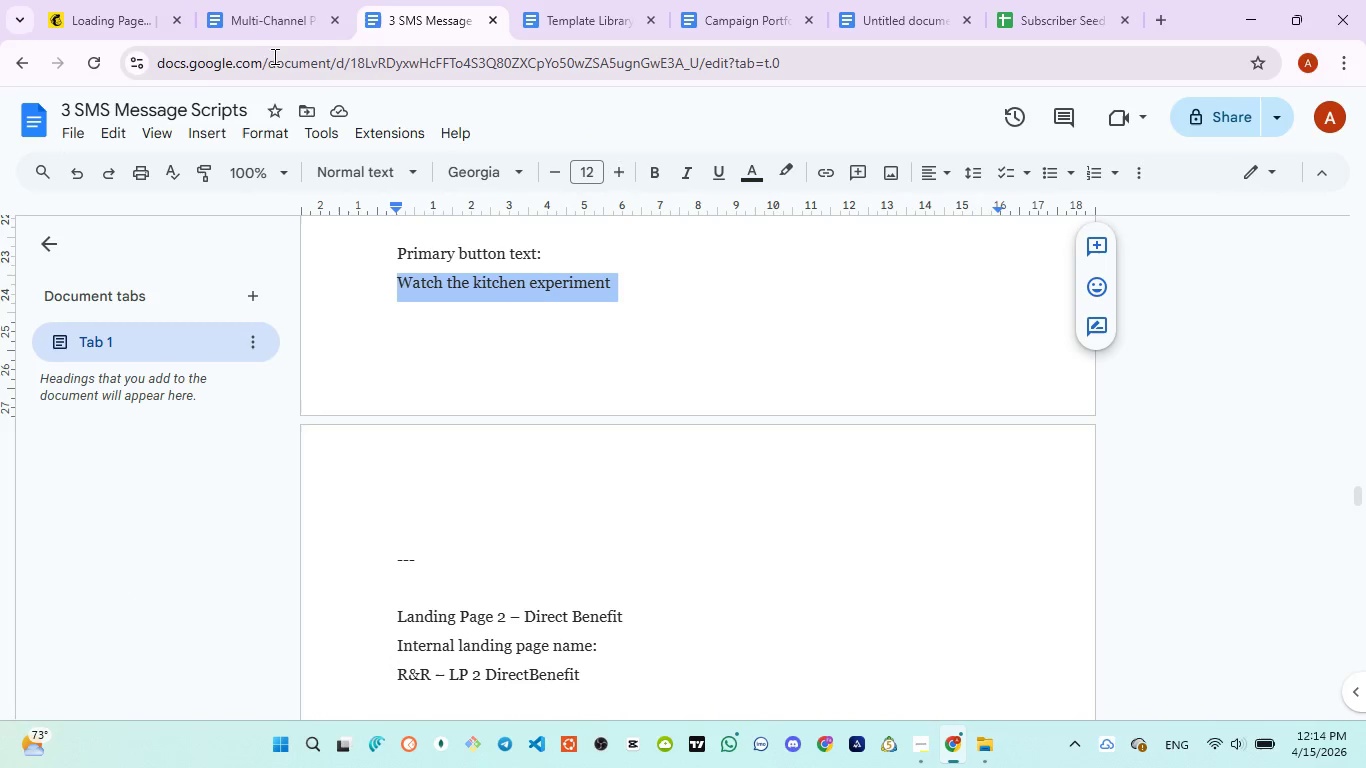 
left_click([267, 36])
 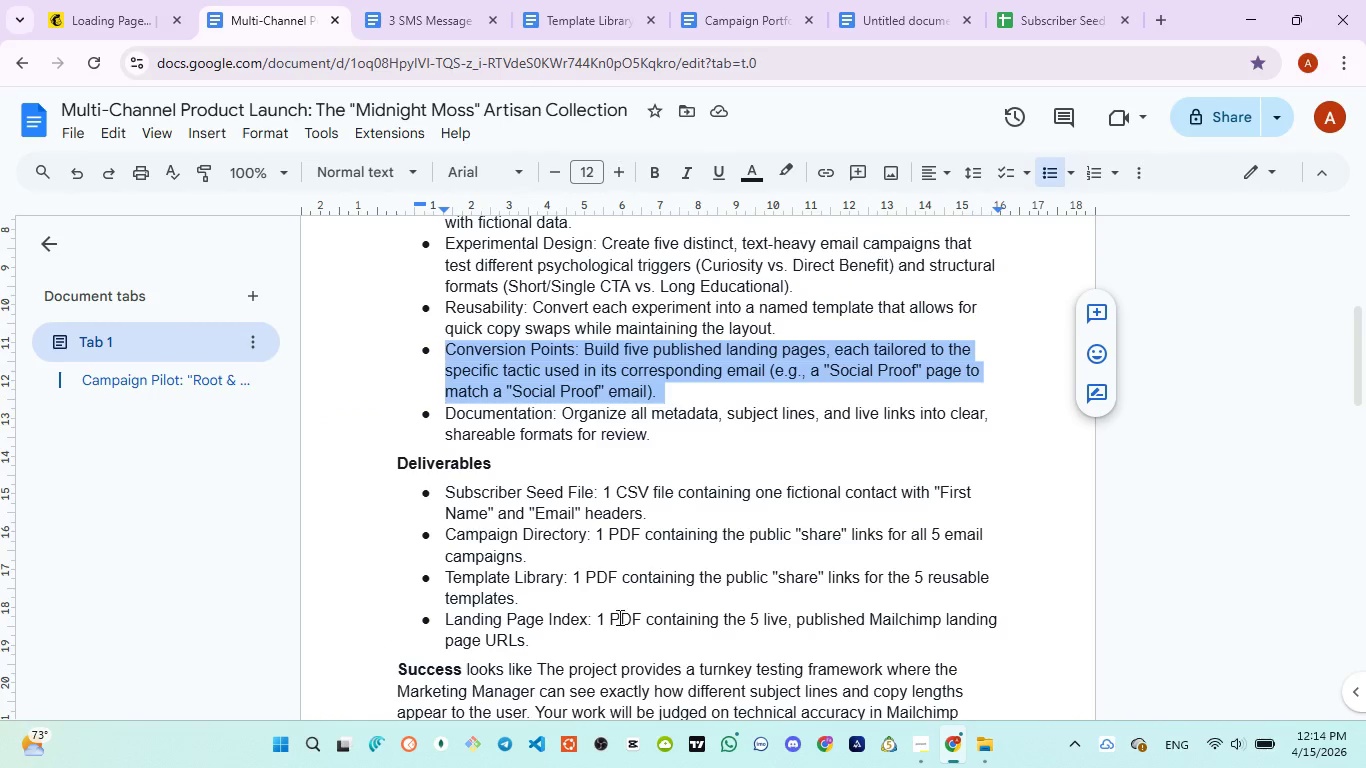 
scroll: coordinate [609, 540], scroll_direction: down, amount: 2.0
 